 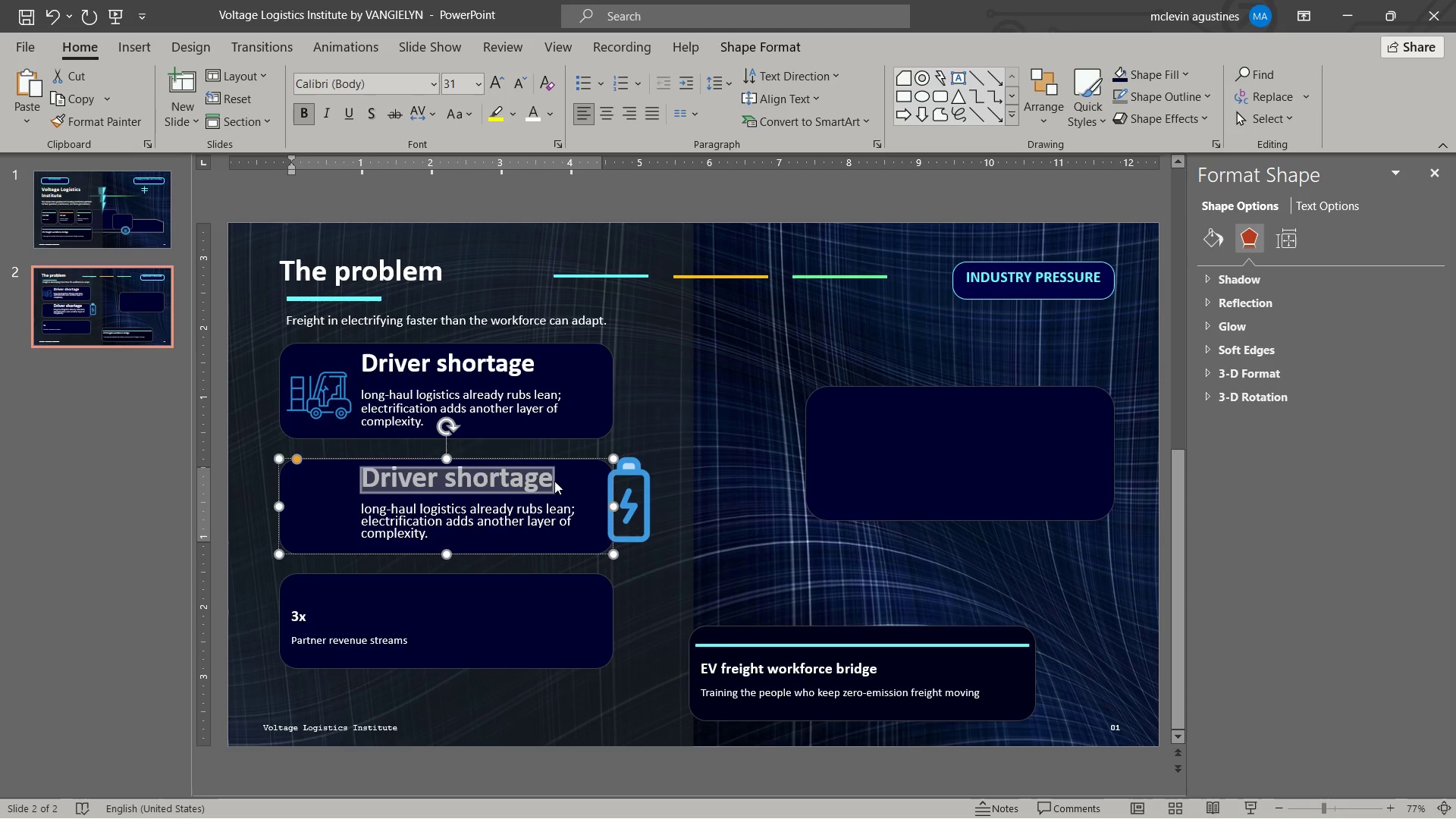 
type(EV system gap)
 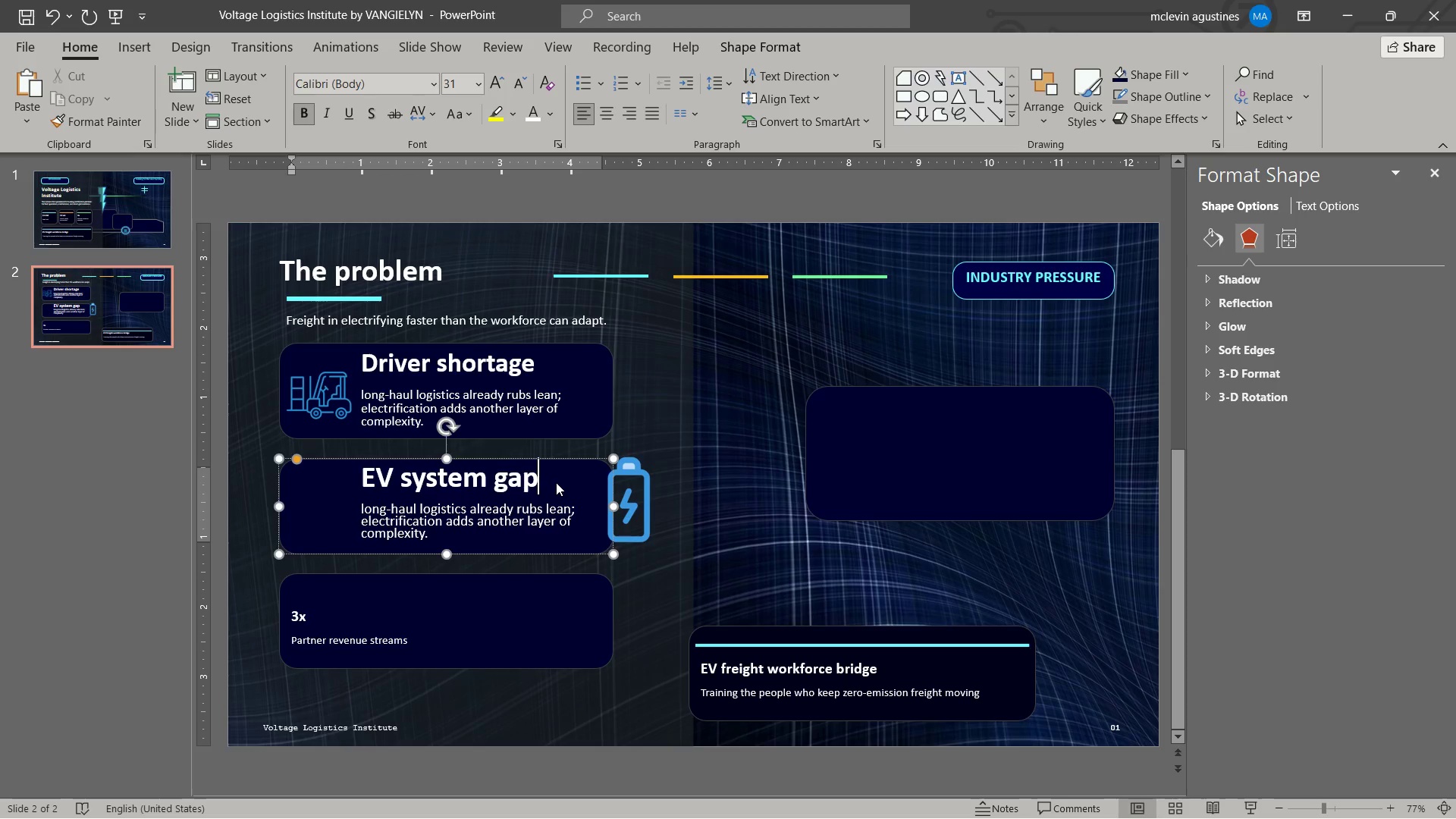 
key(ArrowDown)
 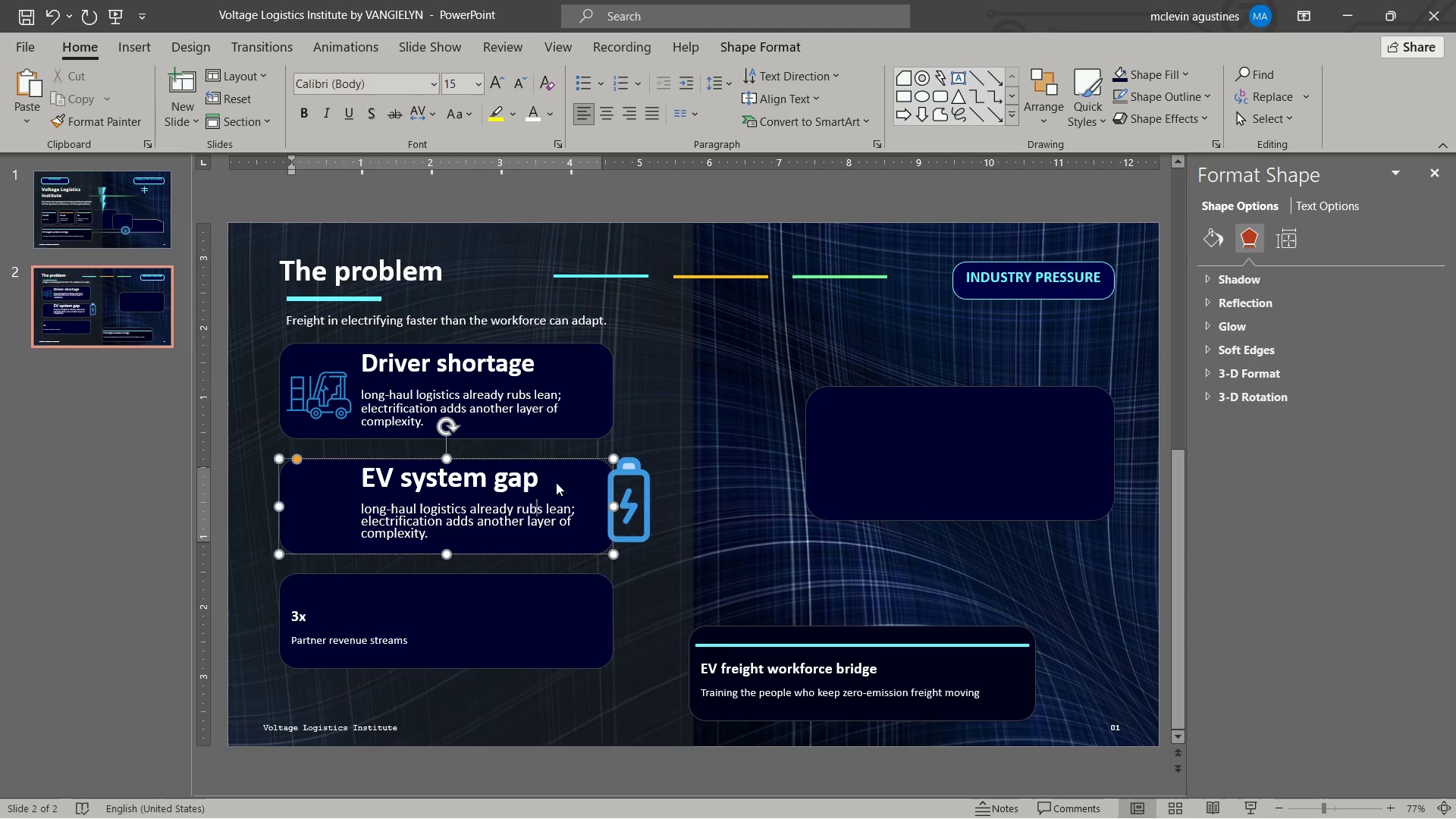 
key(Control+ArrowLeft)
 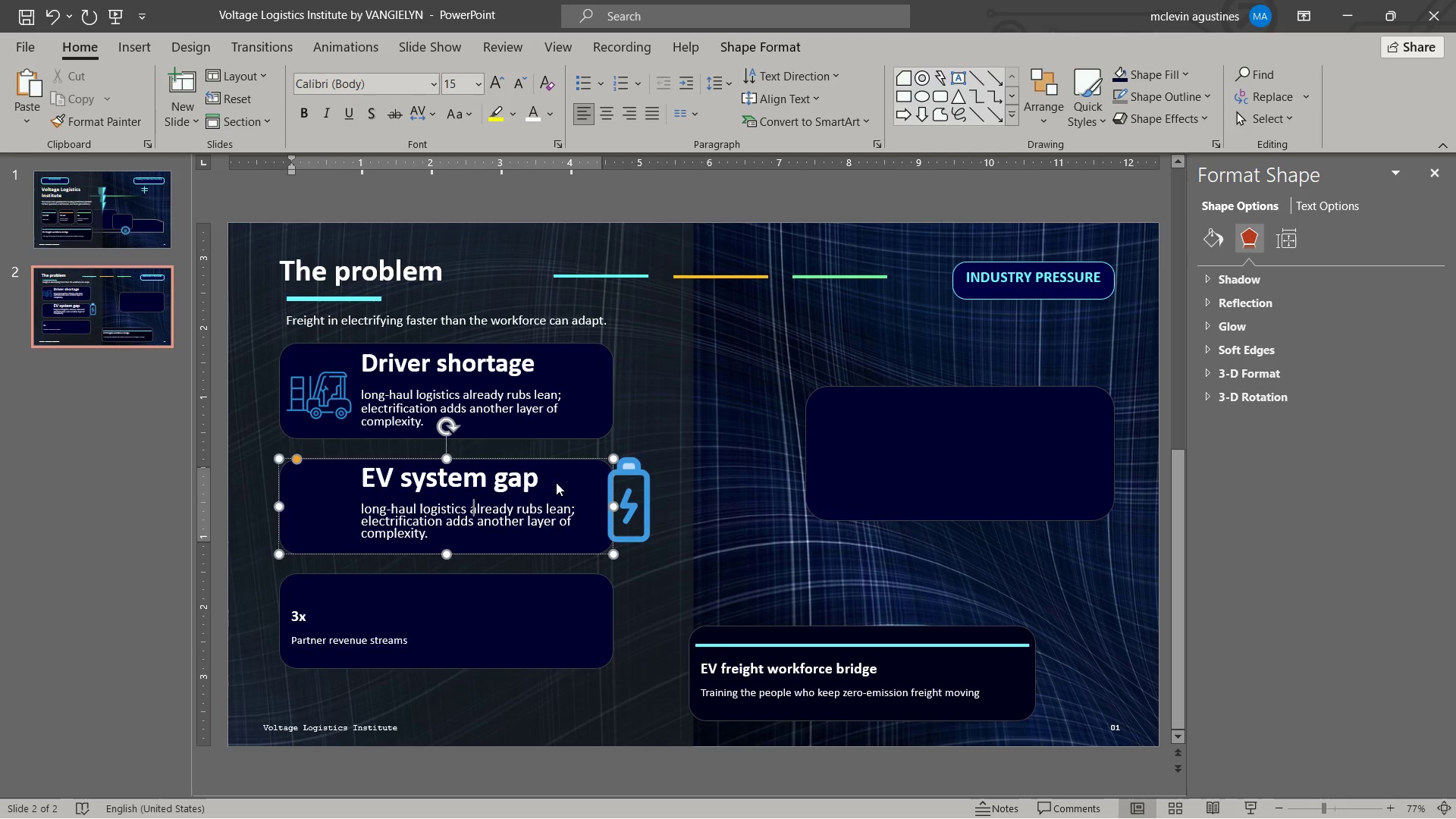 
key(Control+ArrowLeft)
 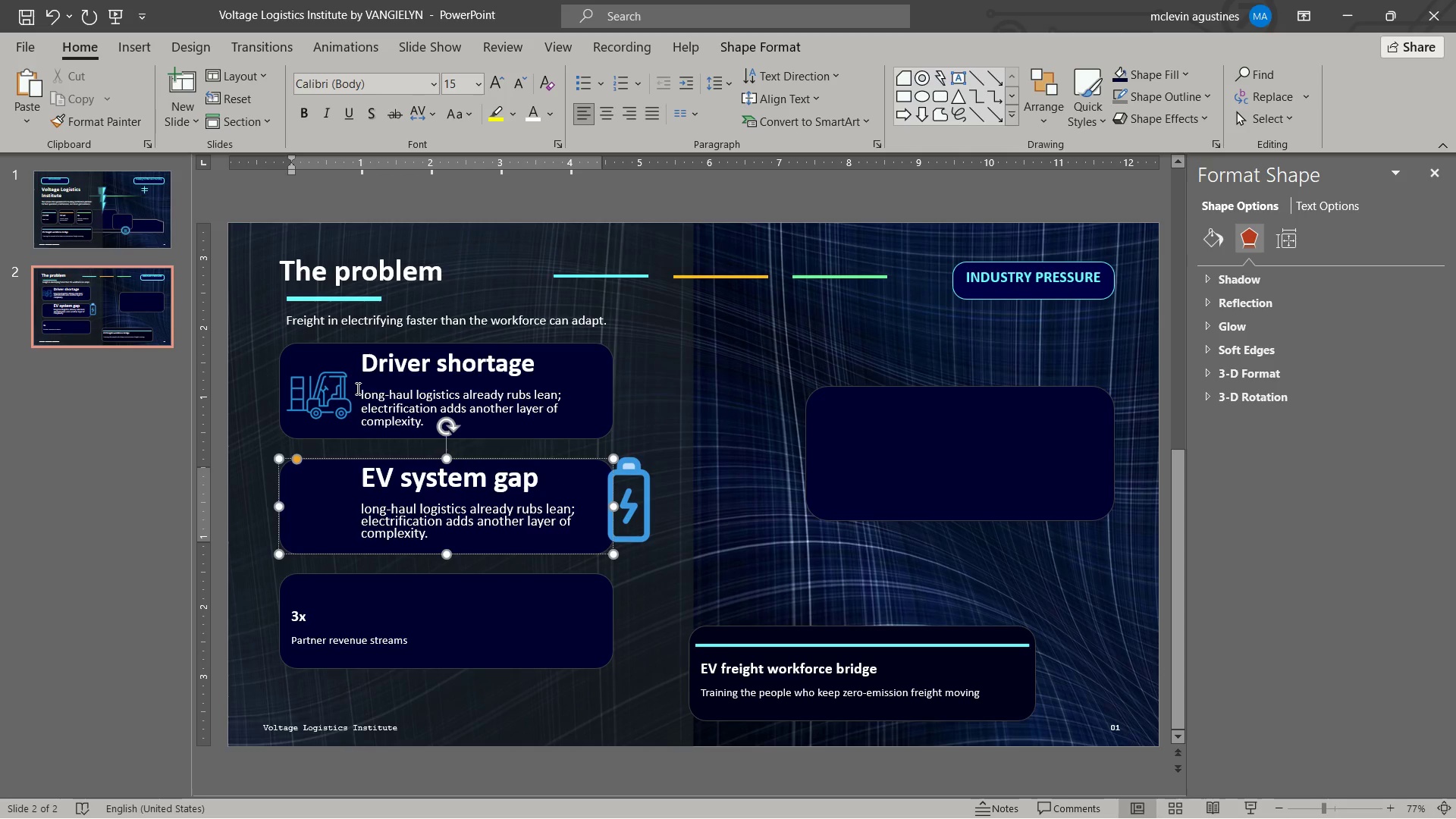 
wait(5.47)
 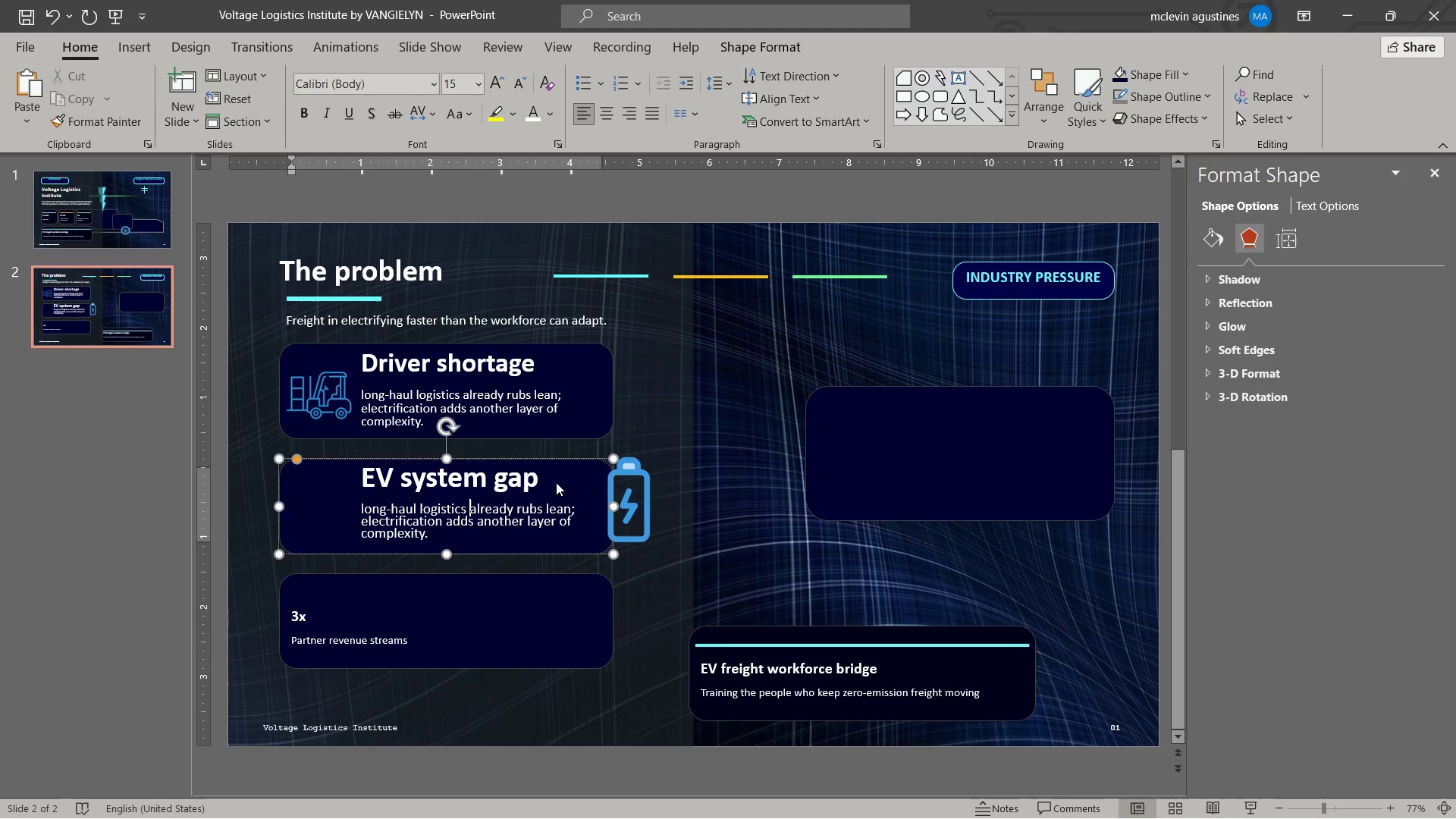 
key(Backspace)
 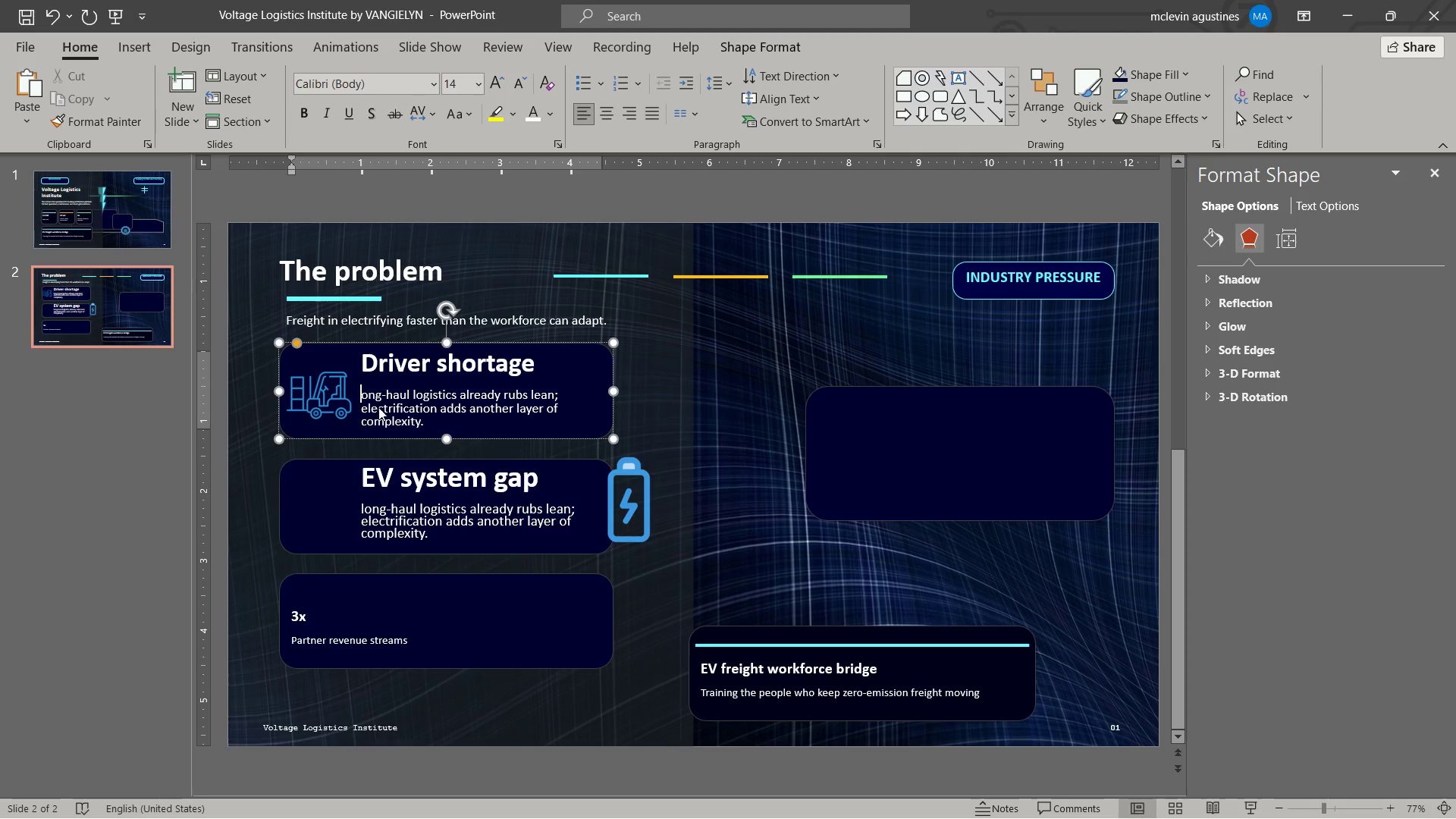 
key(Shift+L)
 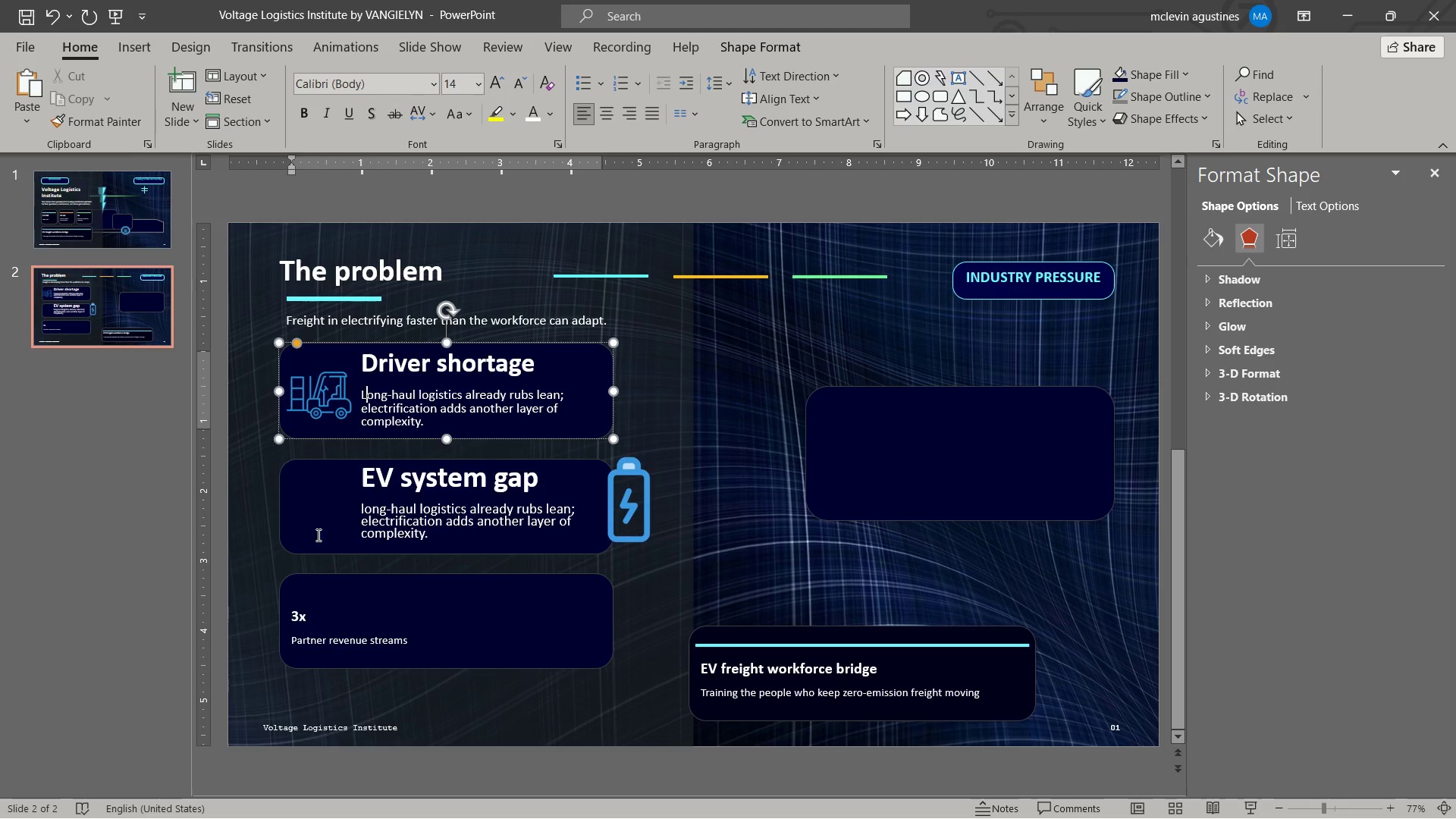 
left_click_drag(start_coordinate=[360, 508], to_coordinate=[431, 539])
 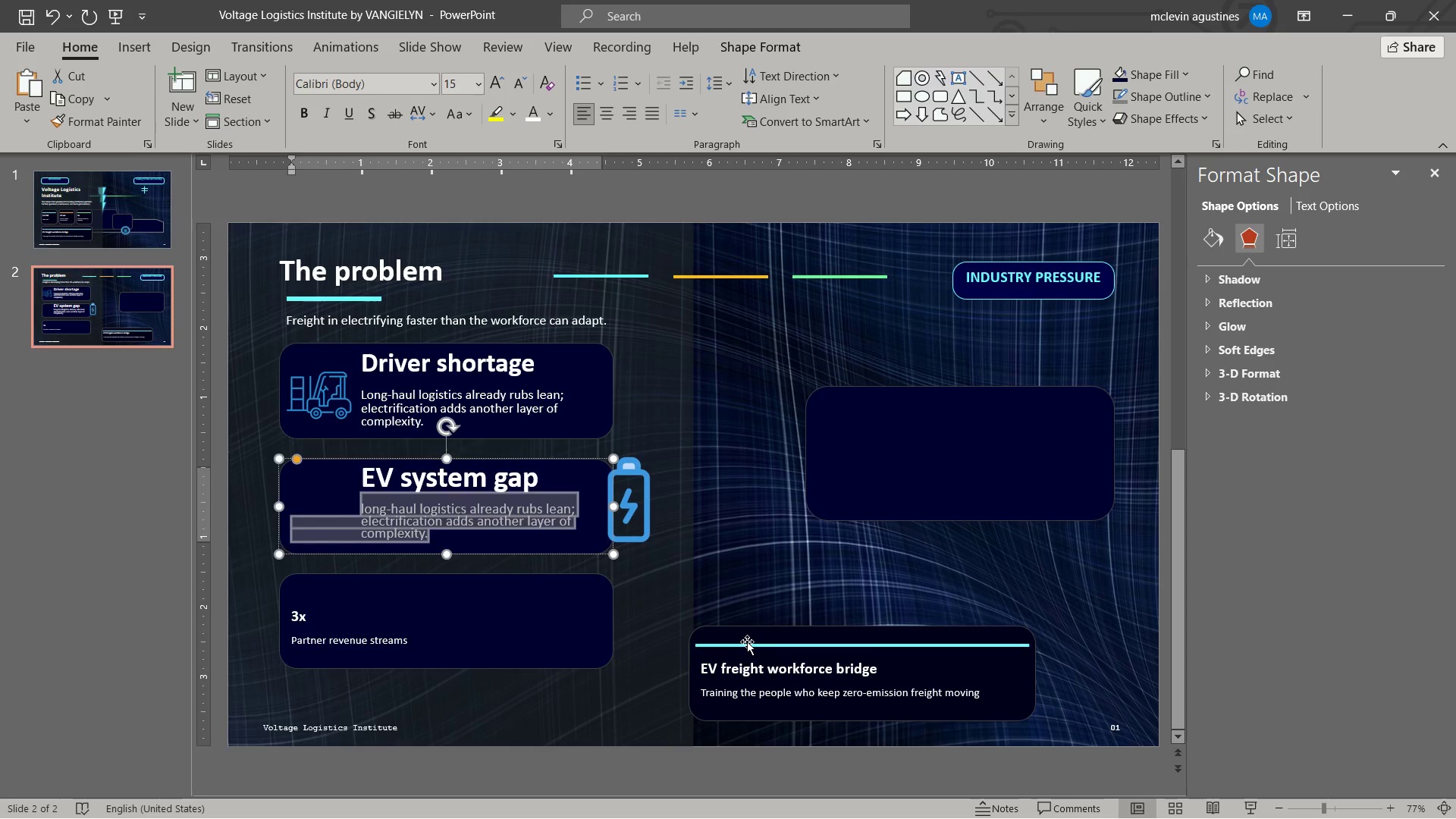 
wait(7.16)
 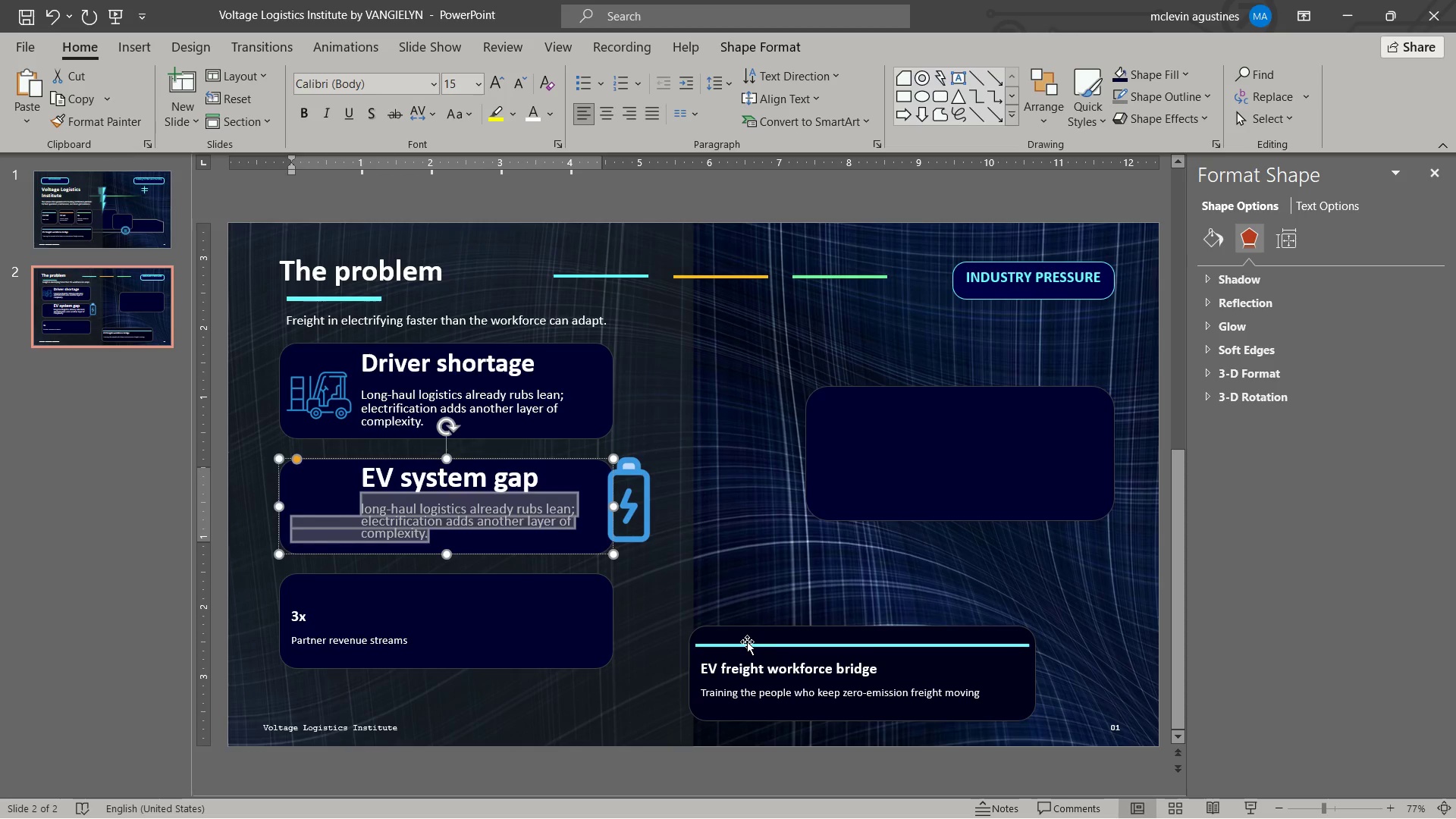 
type(battery )
key(Backspace)
type(, charging, high-voltage safety, and diagno)
key(Backspace)
type(ostic)
 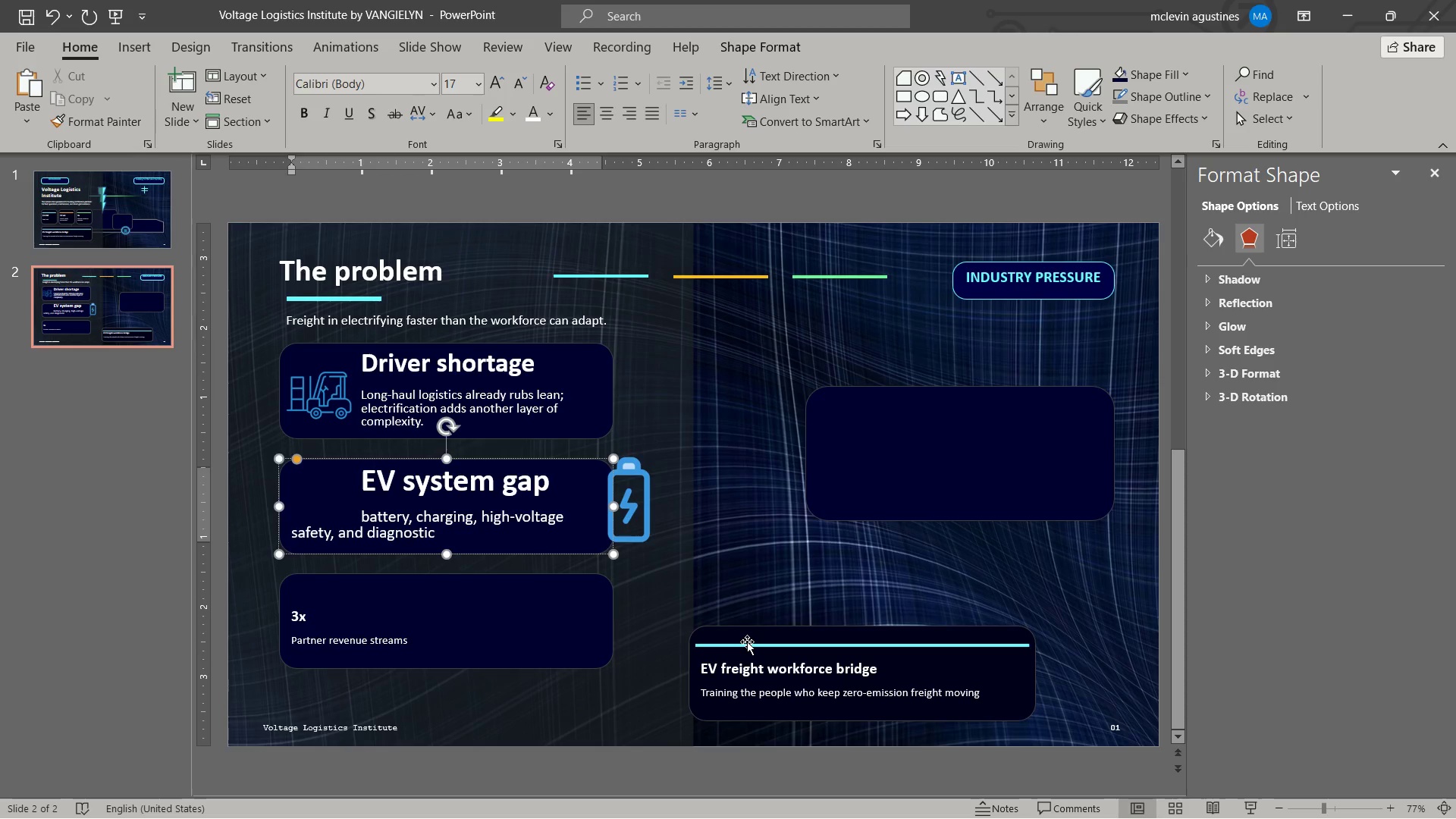 
hold_key(key=ControlLeft, duration=0.33)
 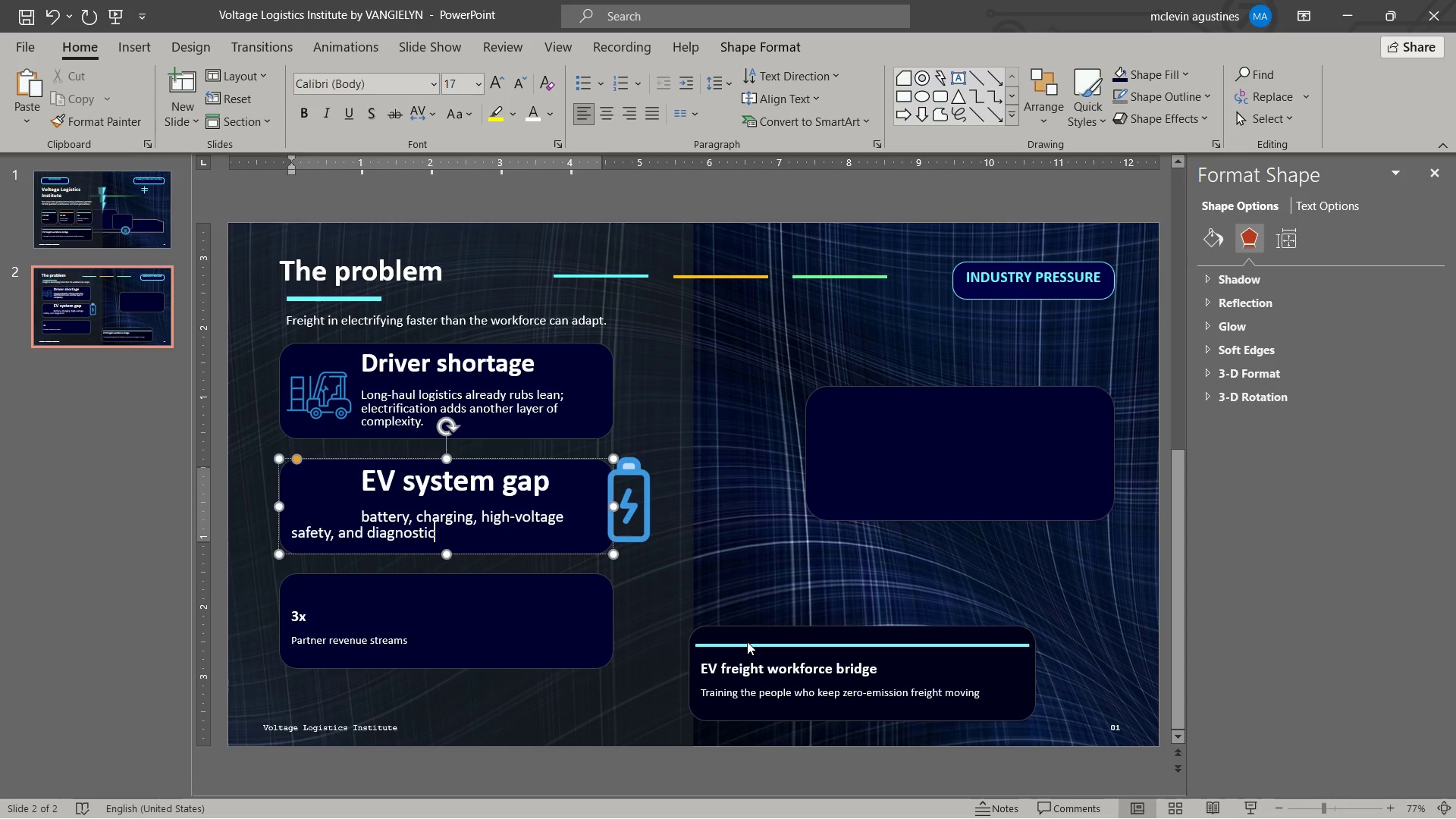 
type(s are no )
key(Backspace)
type(t covered)
 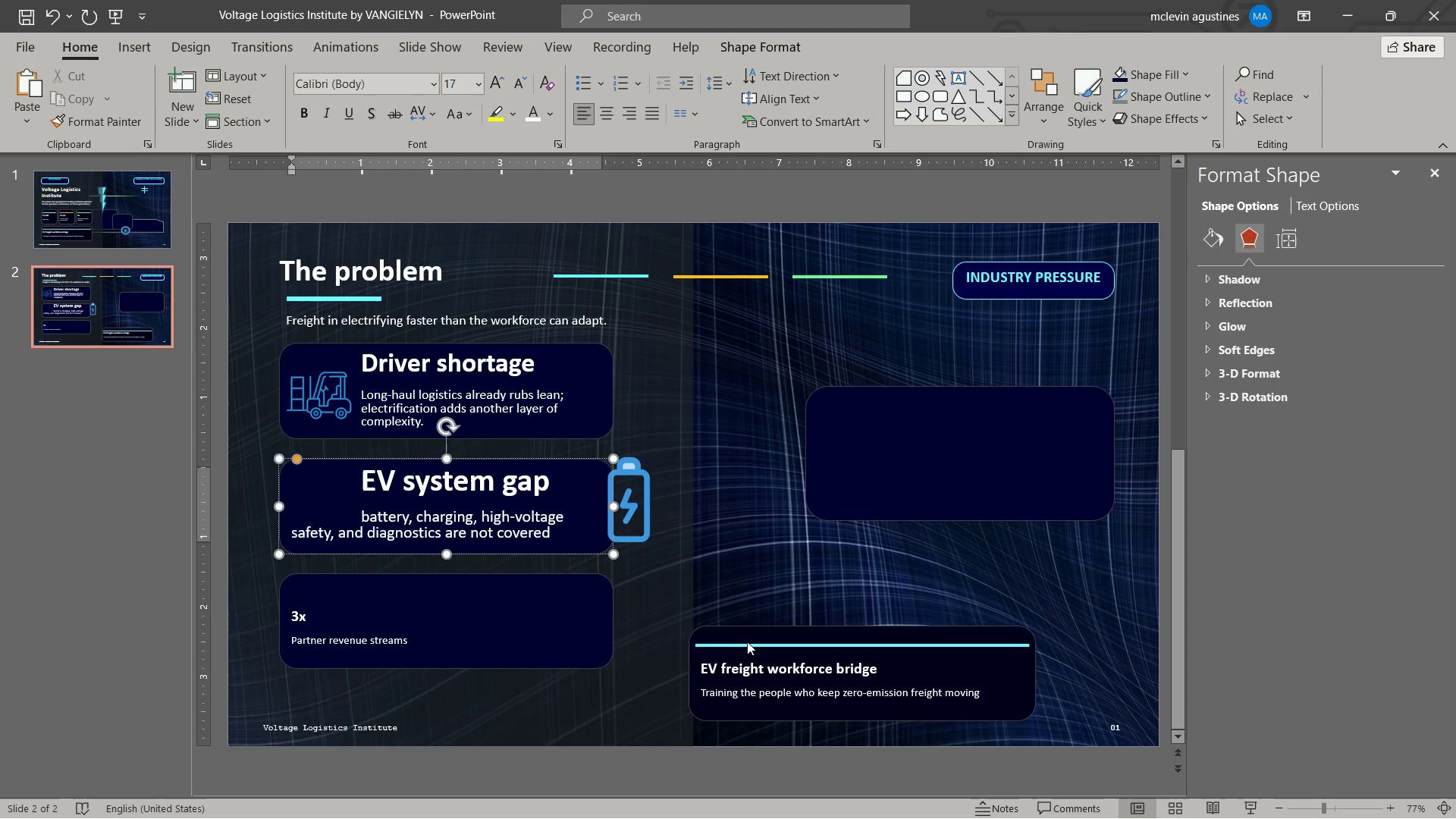 
type( in standard CDL programs.)
 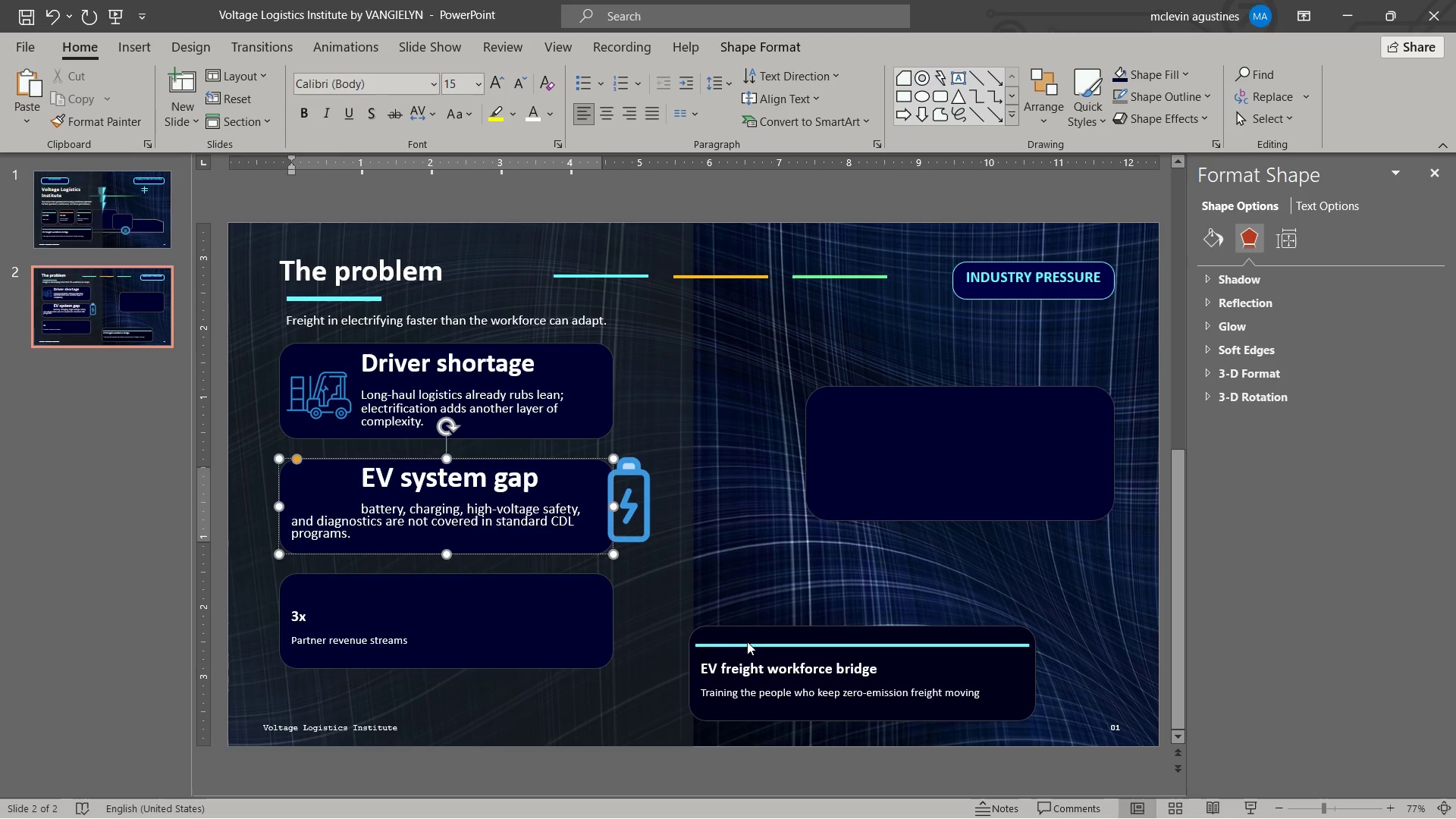 
left_click([293, 520])
 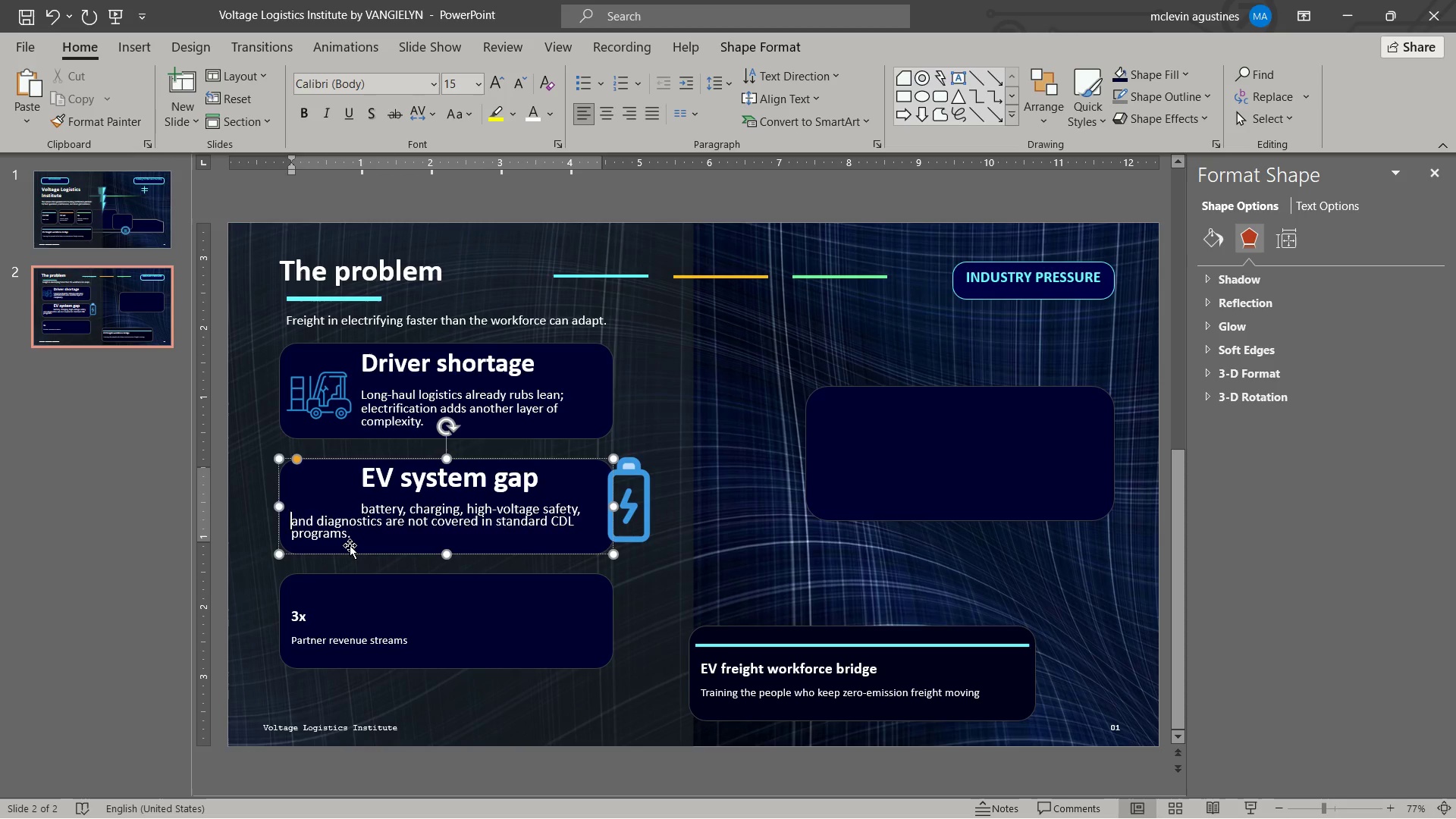 
key(Tab)
 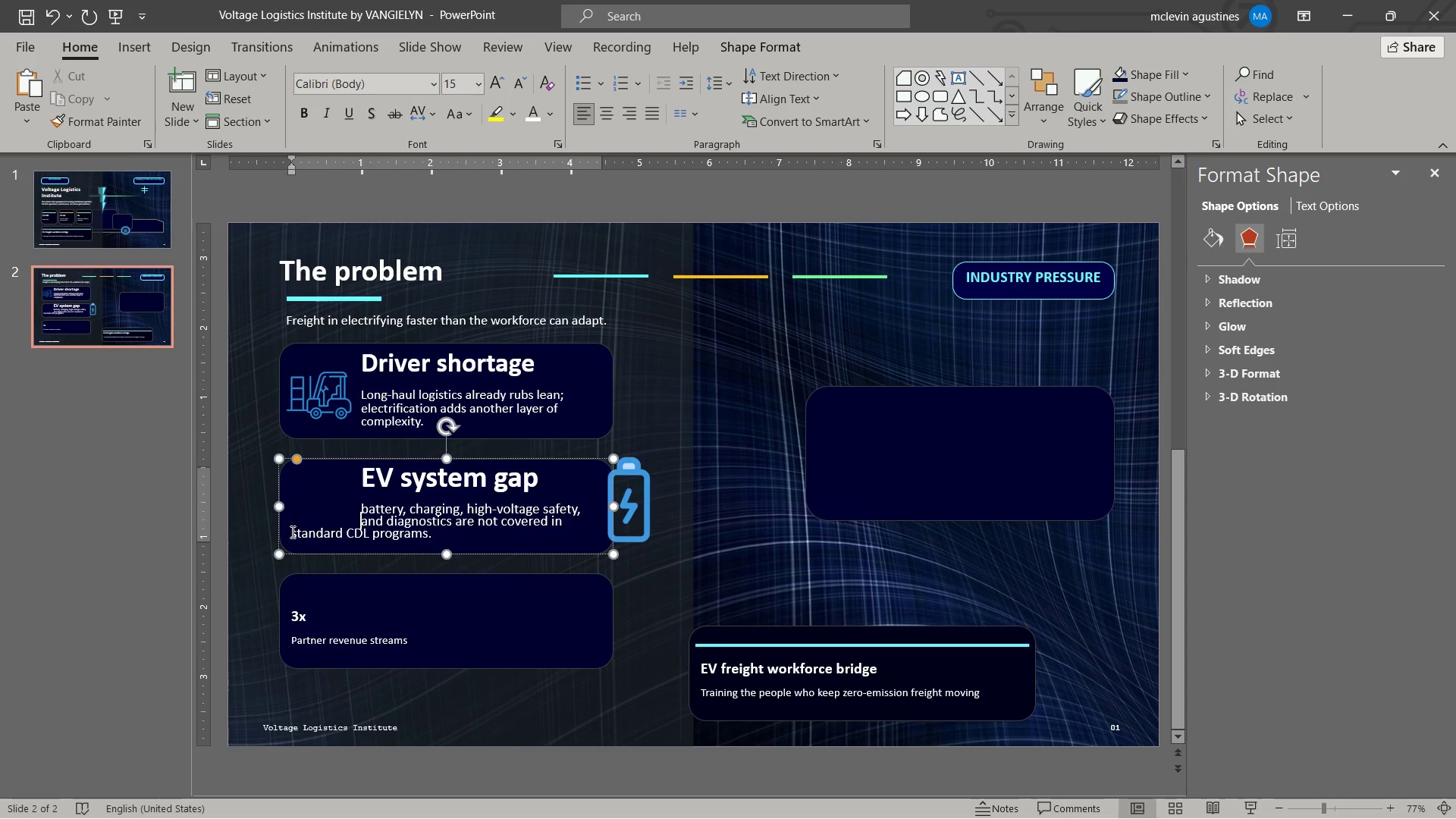 
left_click([291, 532])
 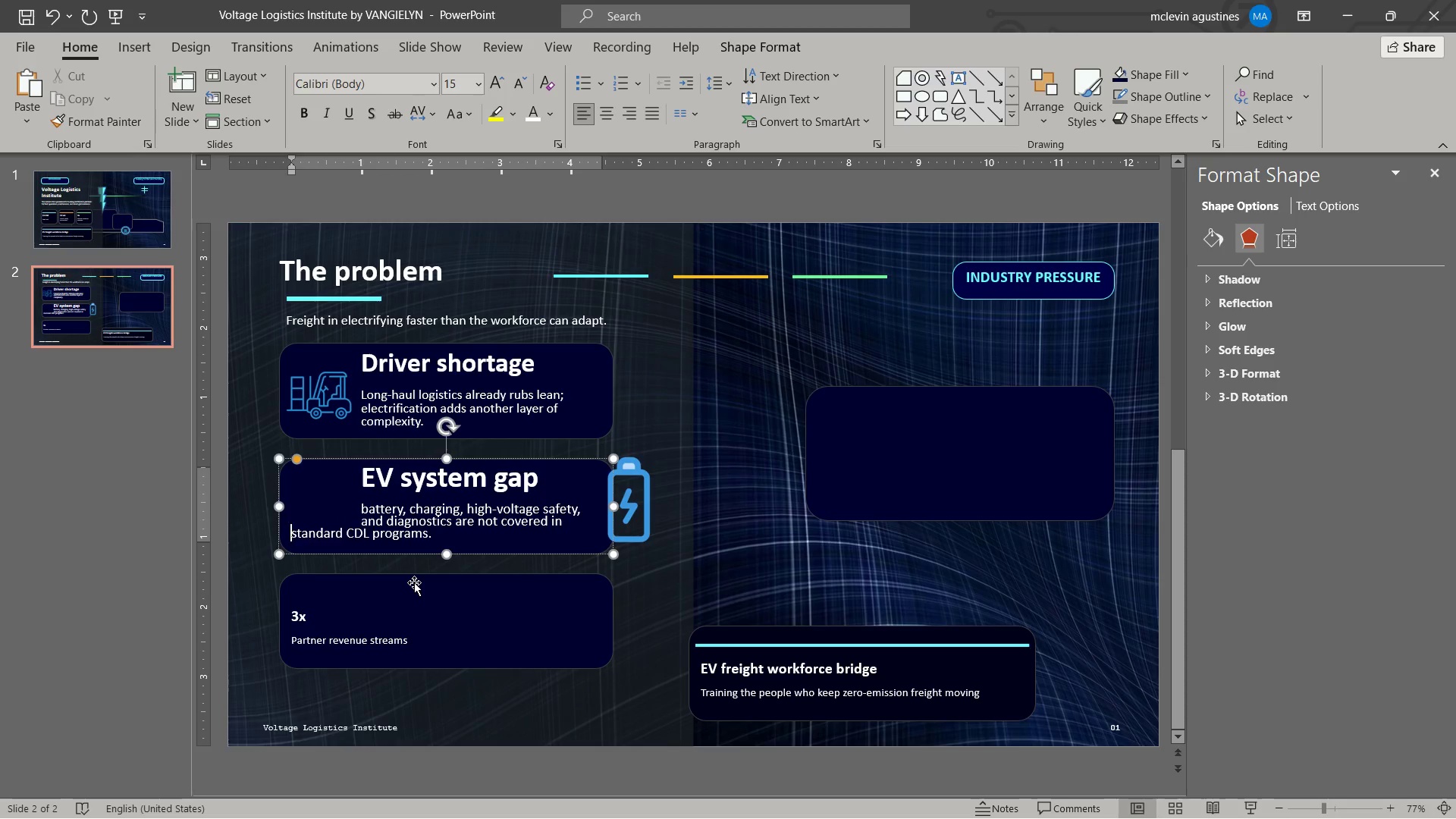 
key(Tab)
 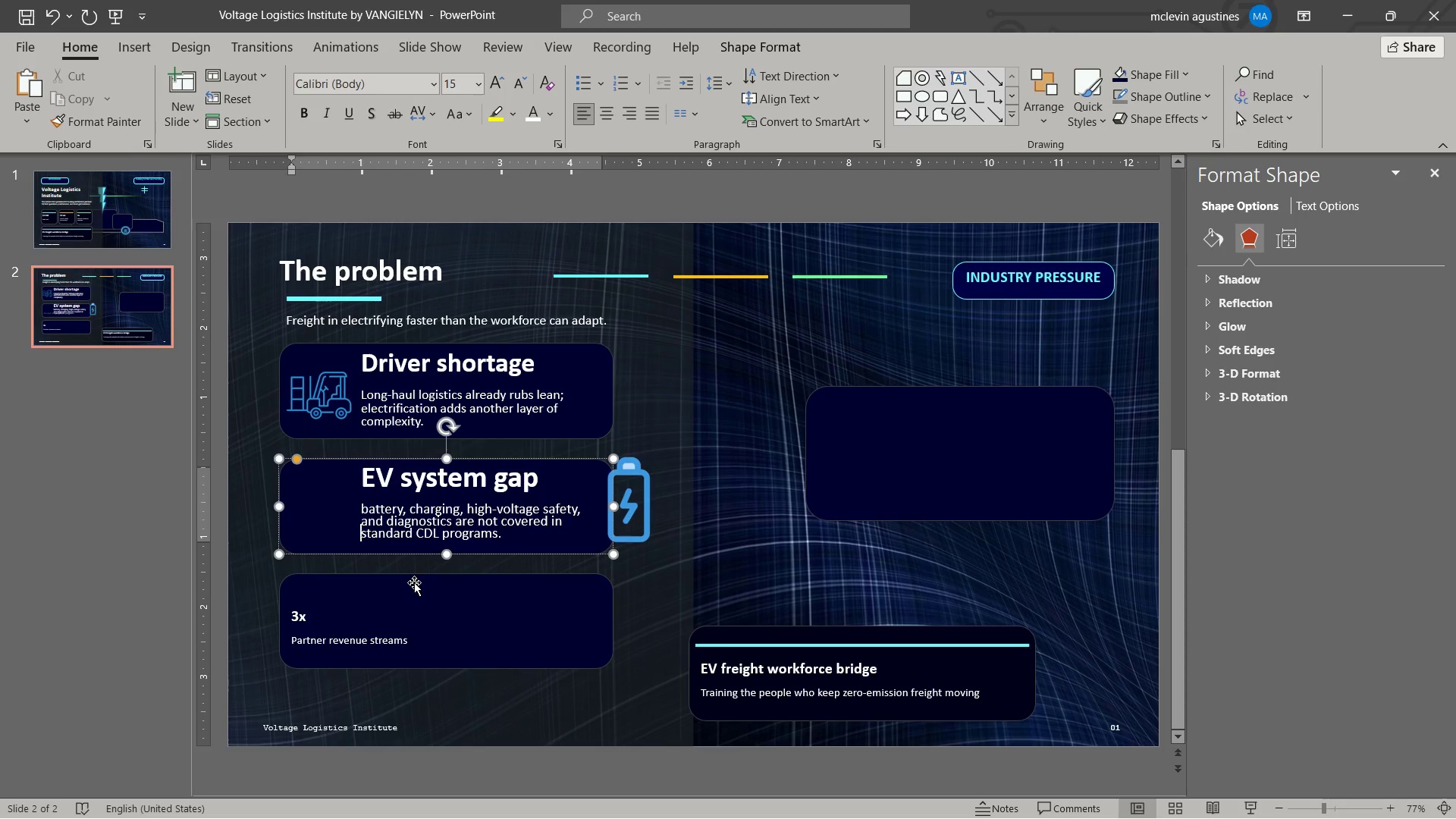 
key(Control+S)
 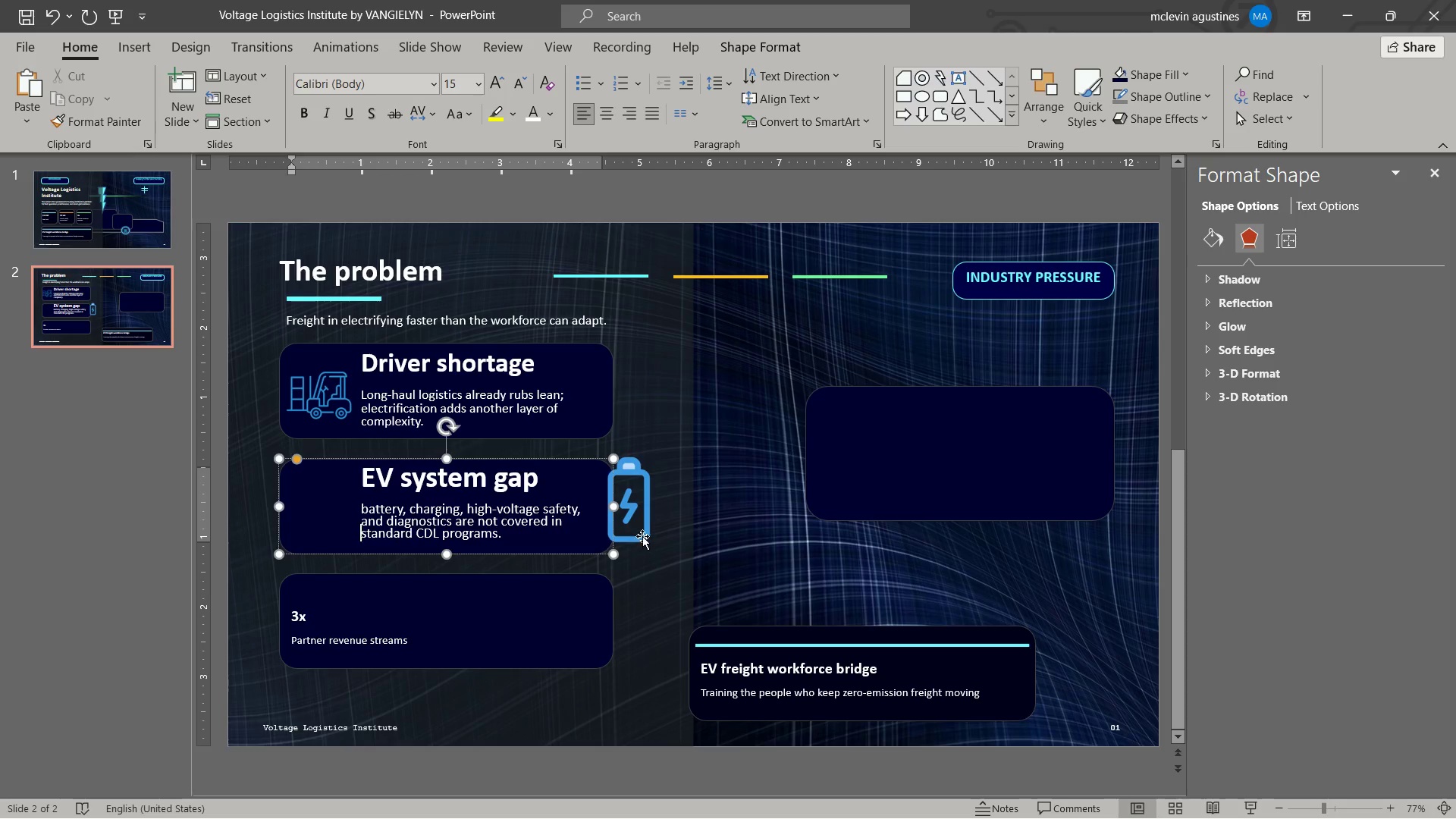 
left_click_drag(start_coordinate=[642, 536], to_coordinate=[331, 538])
 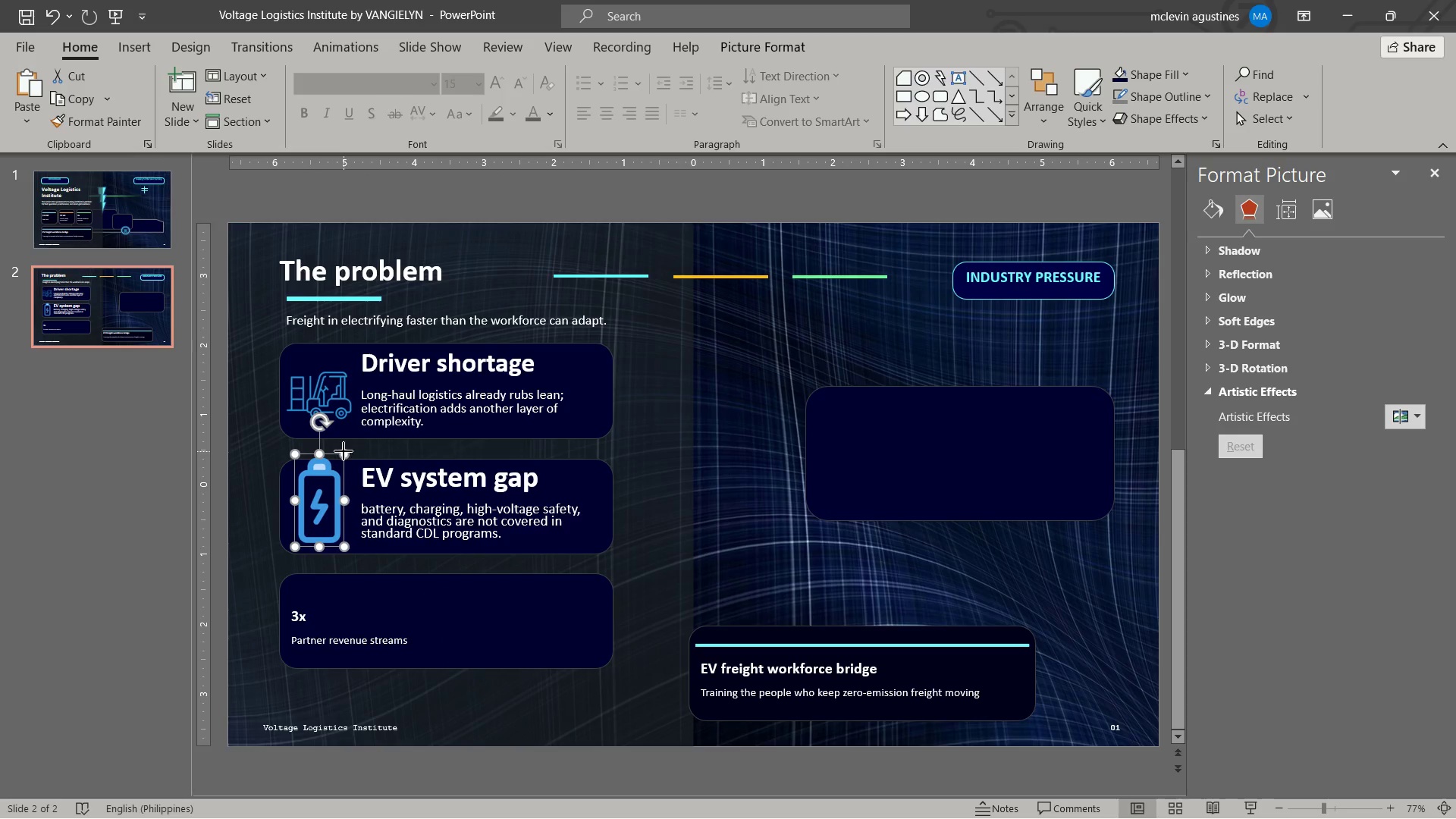 
left_click_drag(start_coordinate=[344, 451], to_coordinate=[337, 479])
 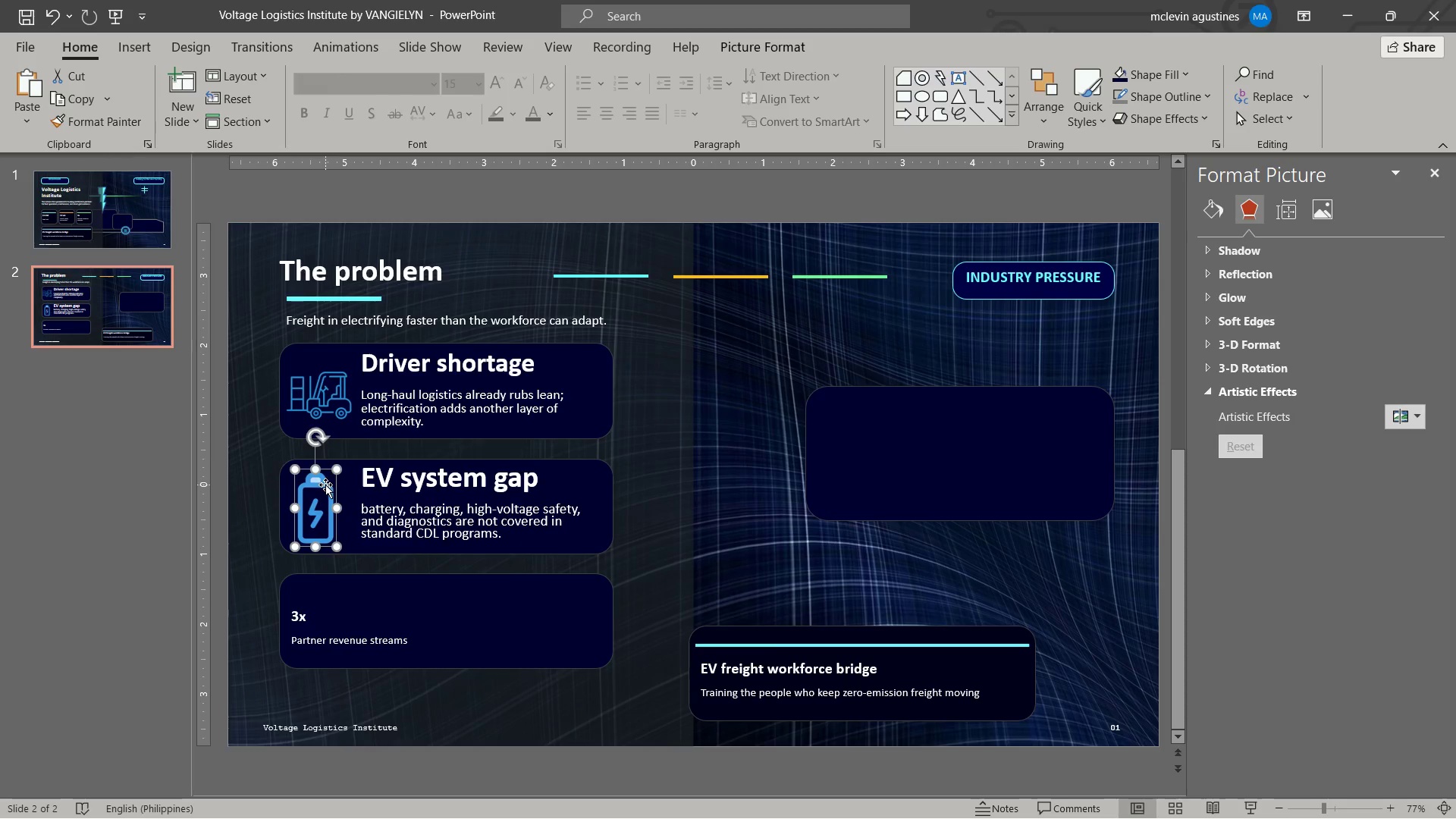 
left_click_drag(start_coordinate=[325, 485], to_coordinate=[333, 482])
 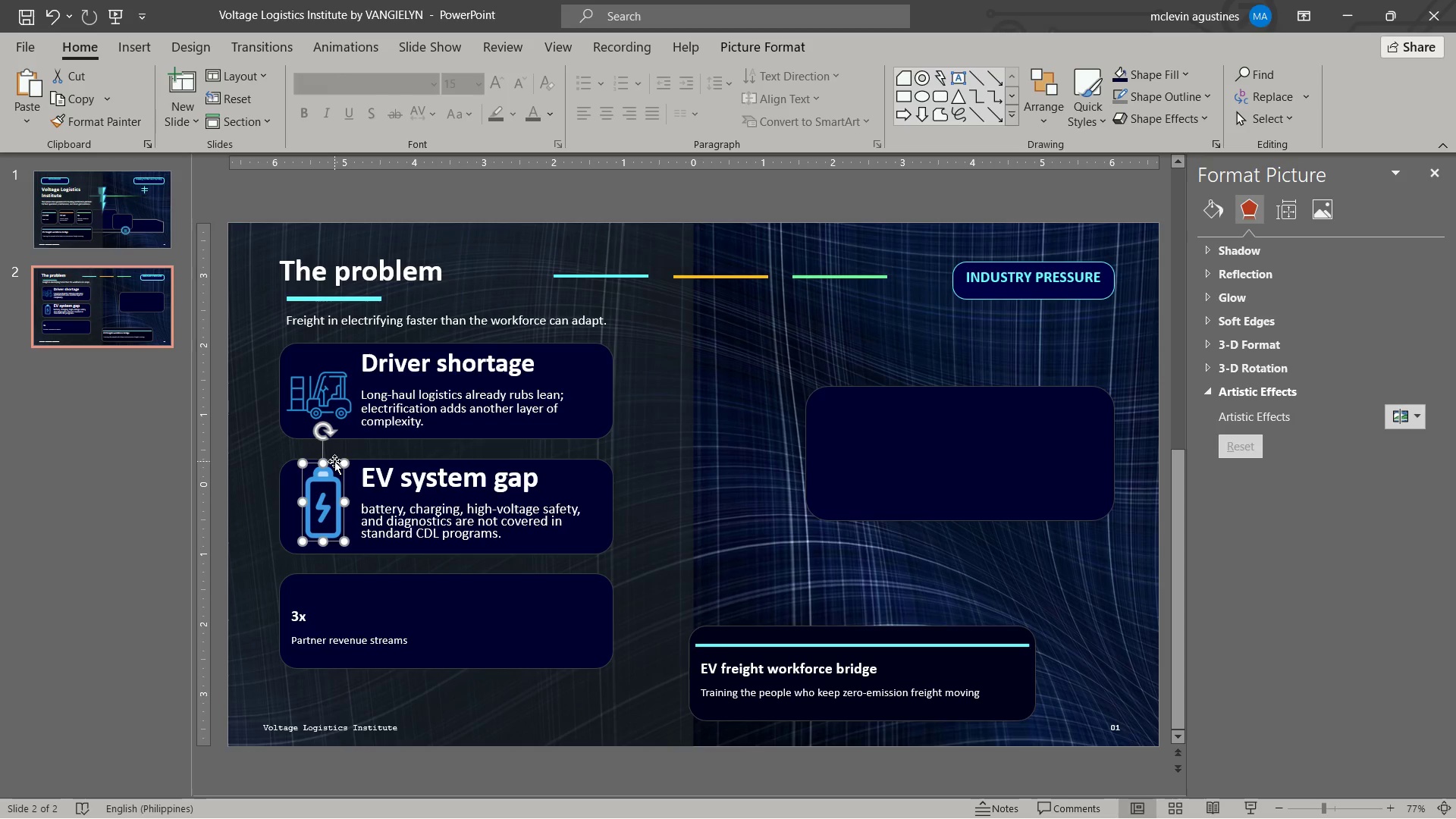 
key(ArrowLeft)
 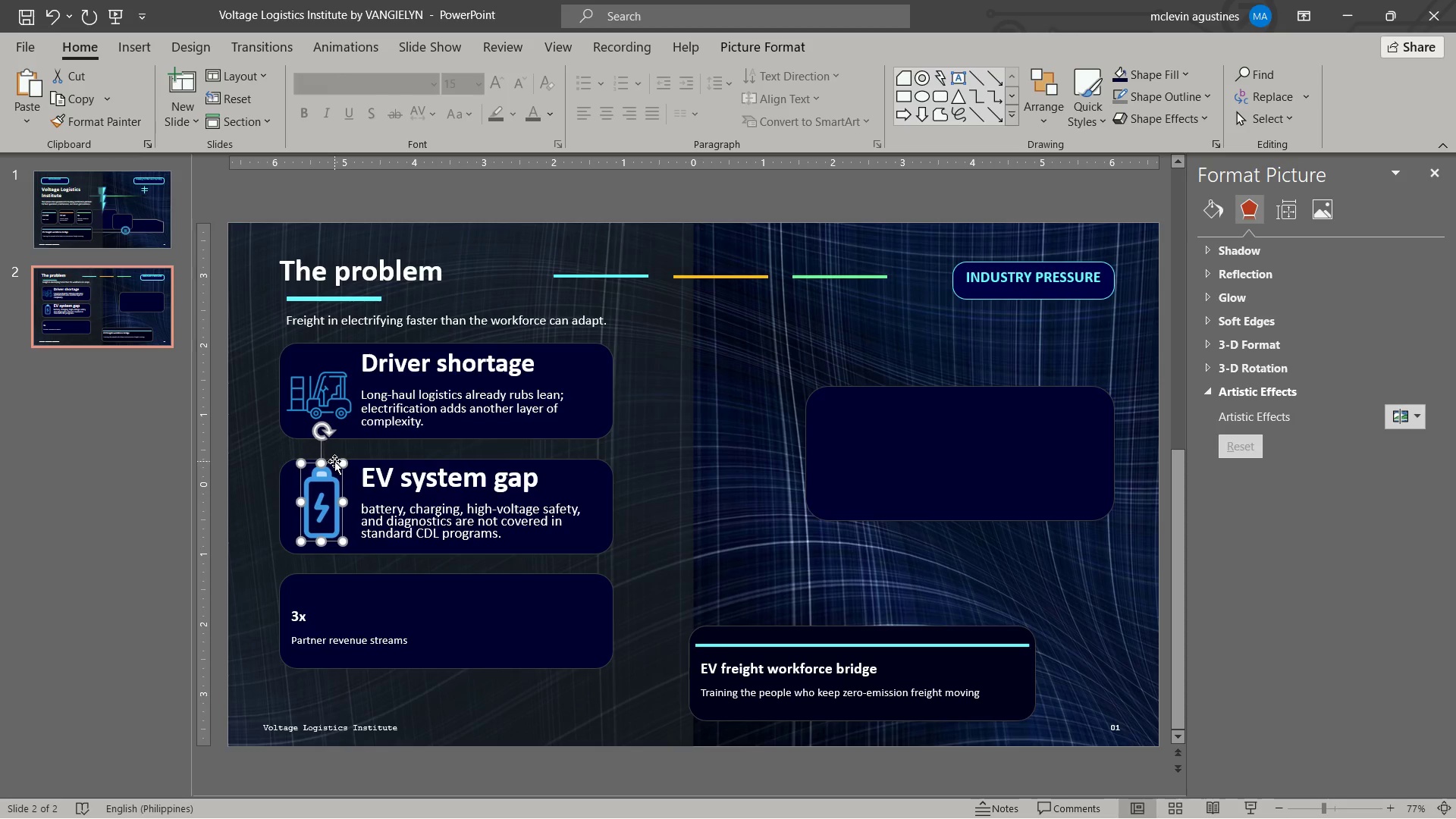 
key(ArrowLeft)
 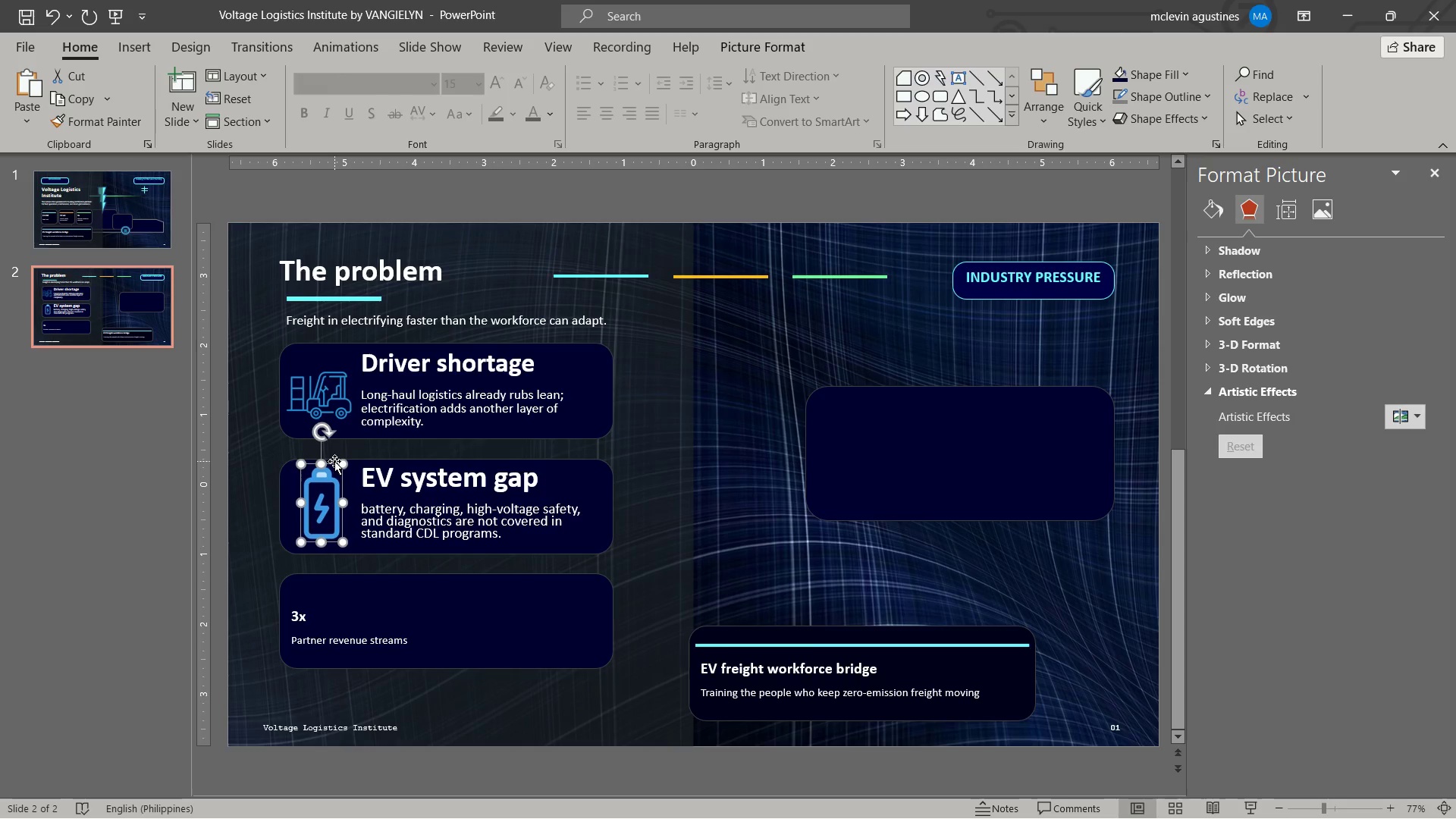 
key(ArrowDown)
 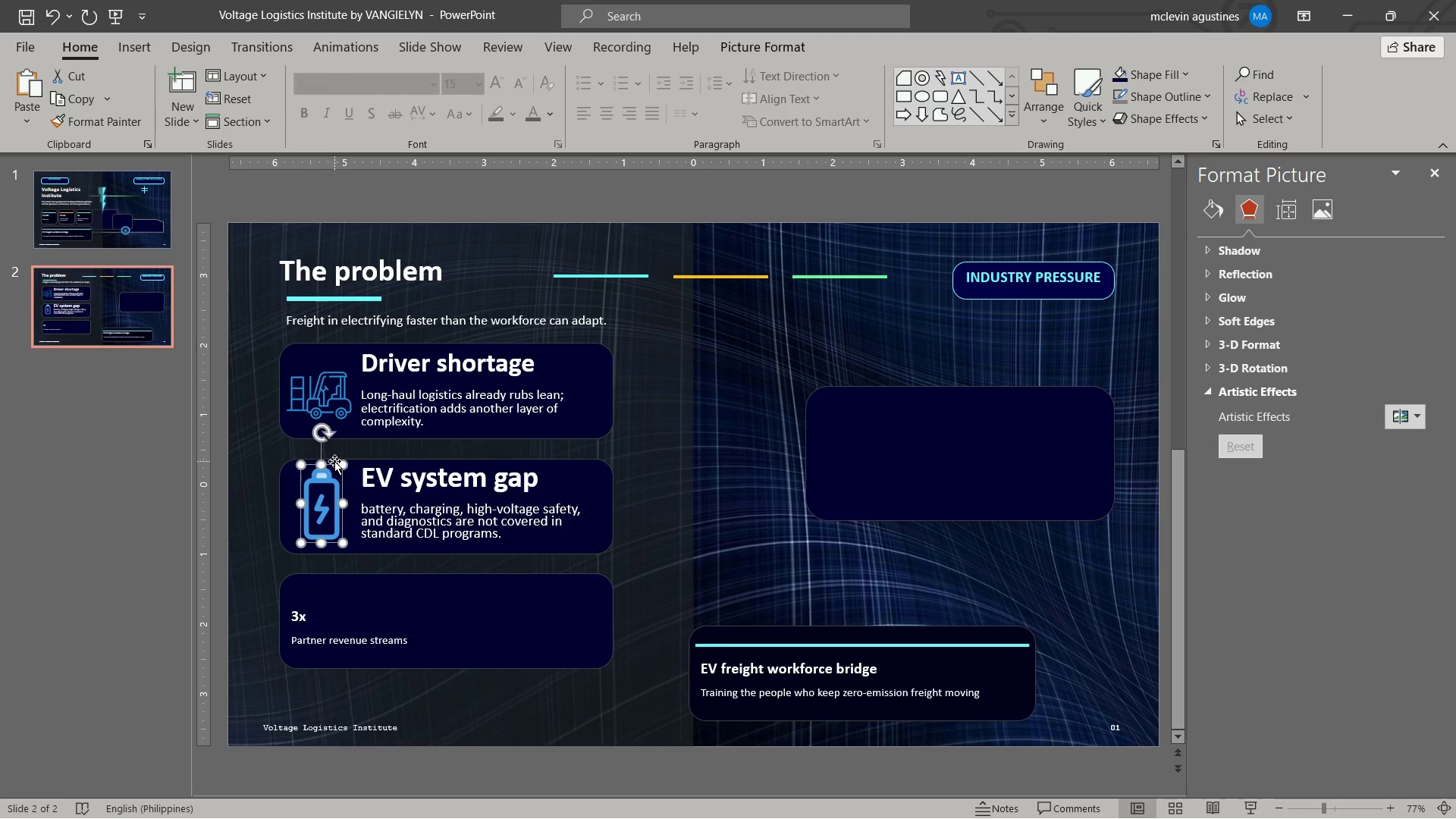 
key(ArrowDown)
 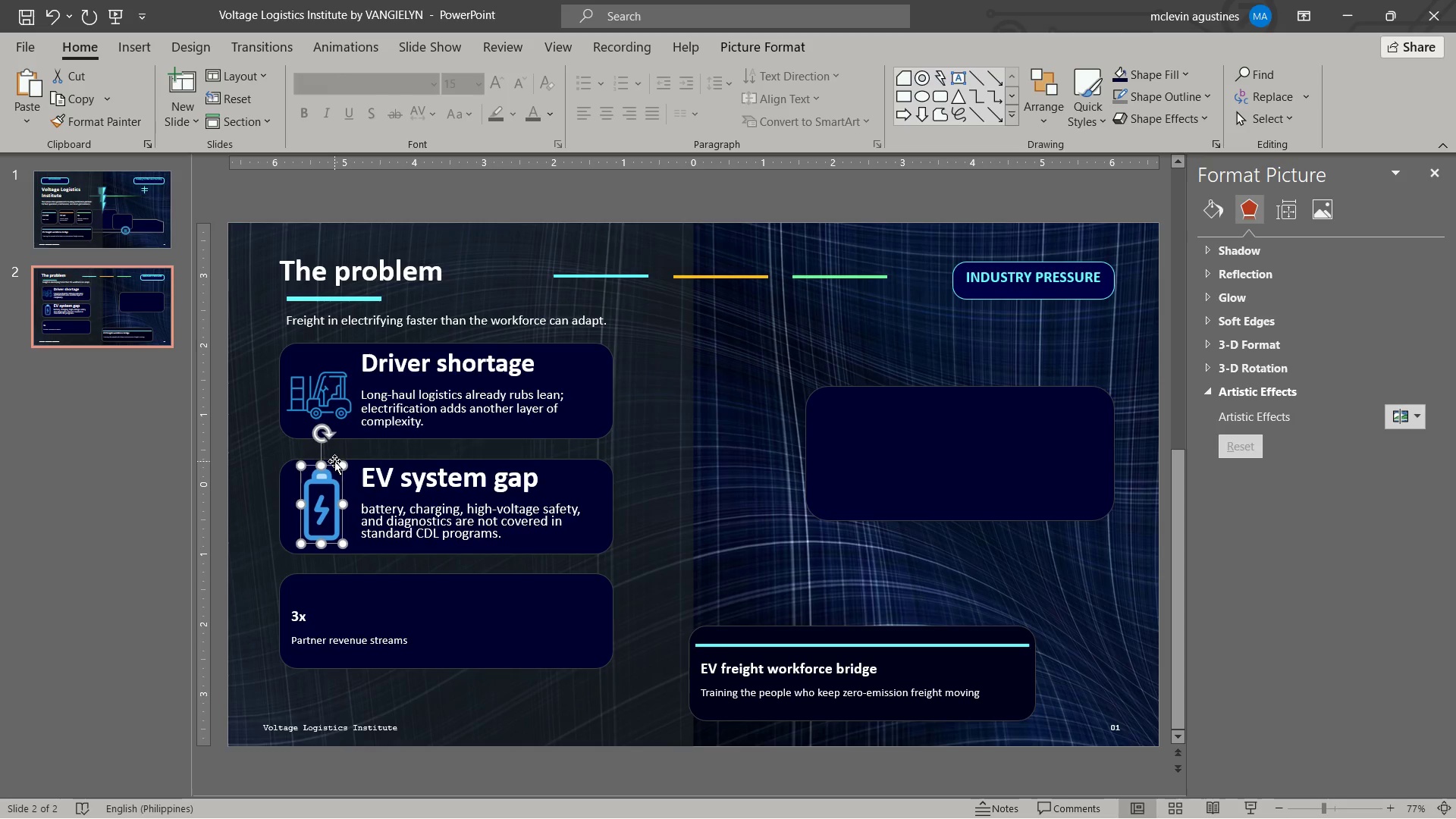 
key(ArrowDown)
 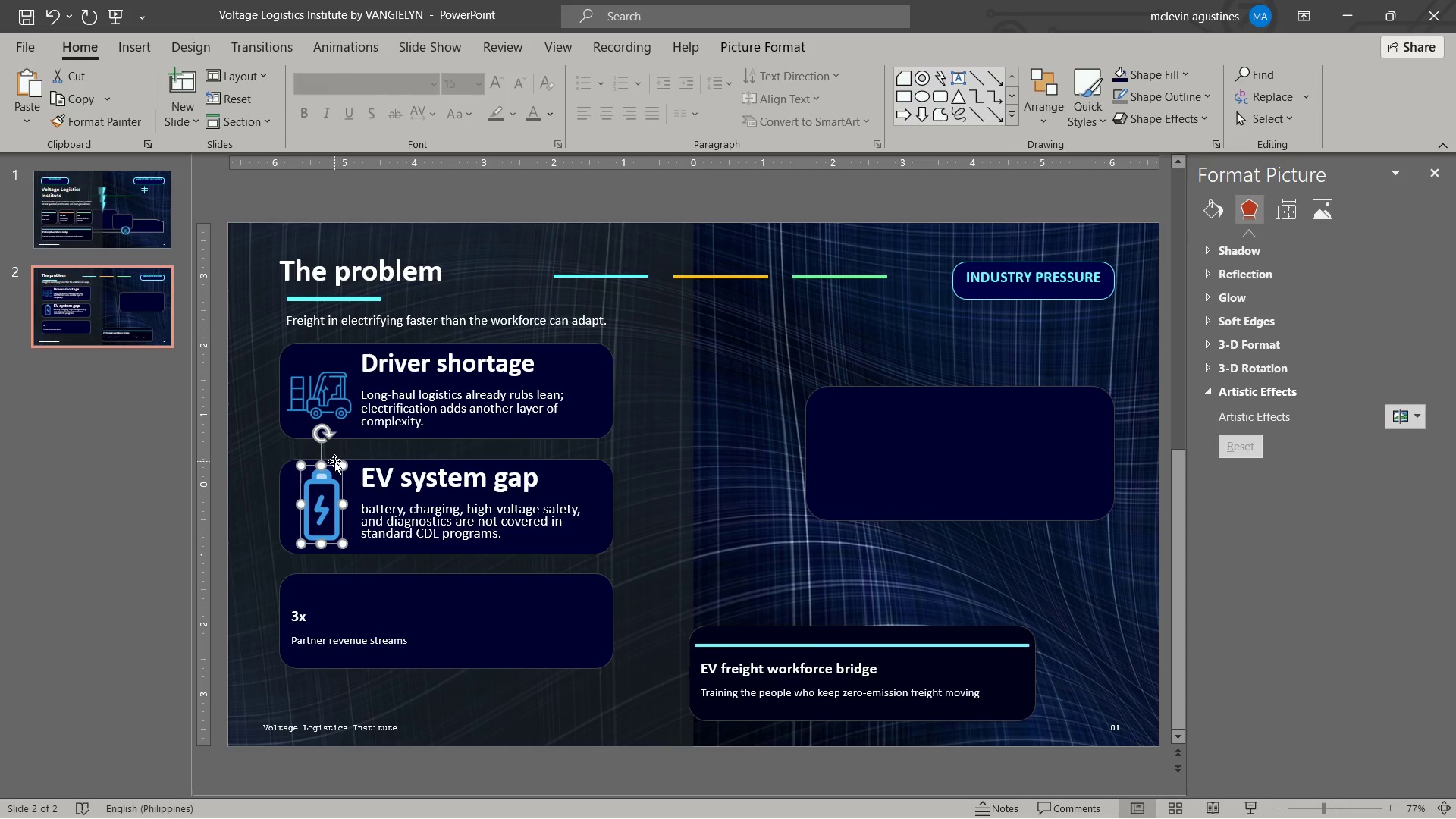 
key(ArrowDown)
 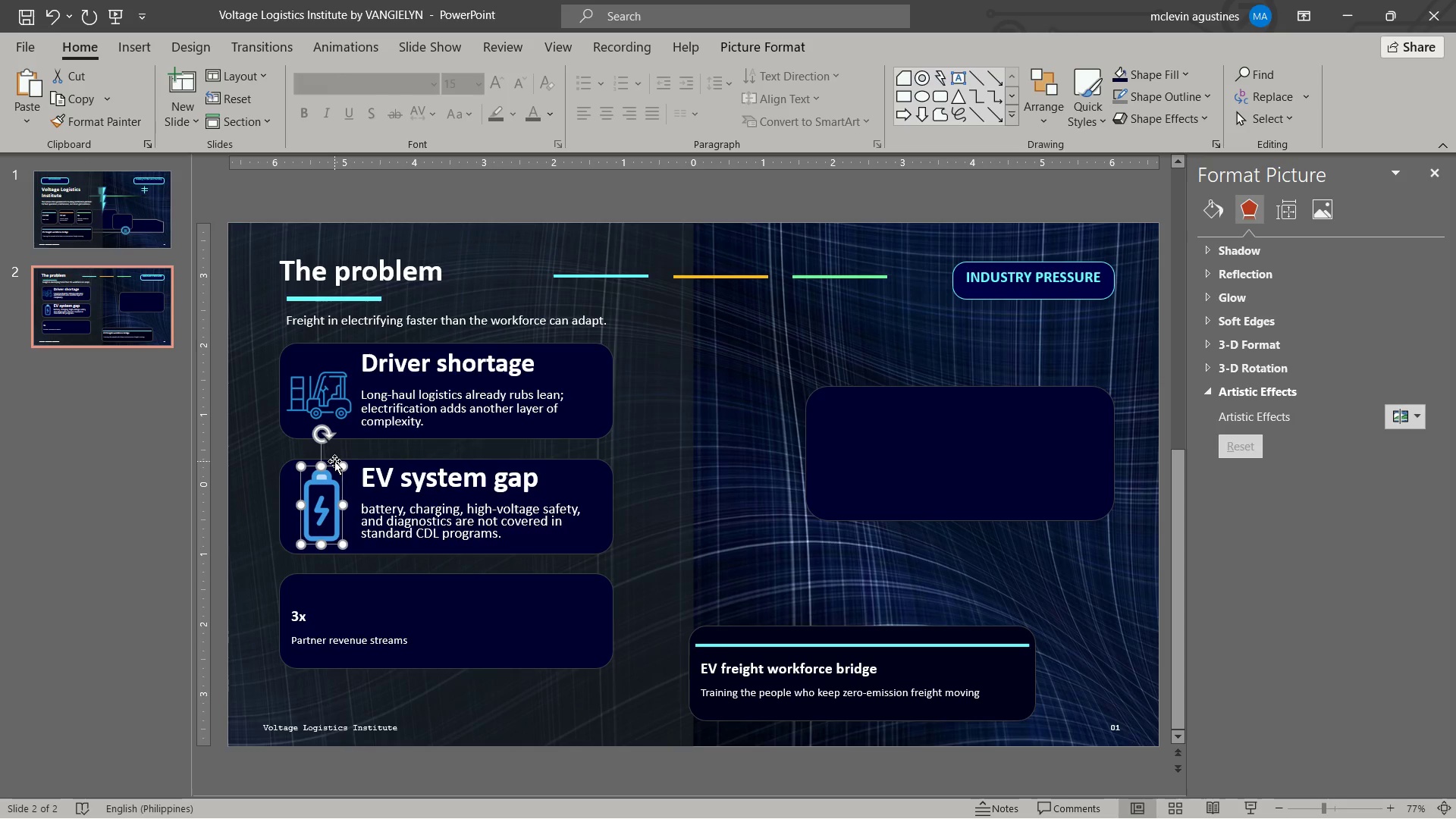 
key(ArrowDown)
 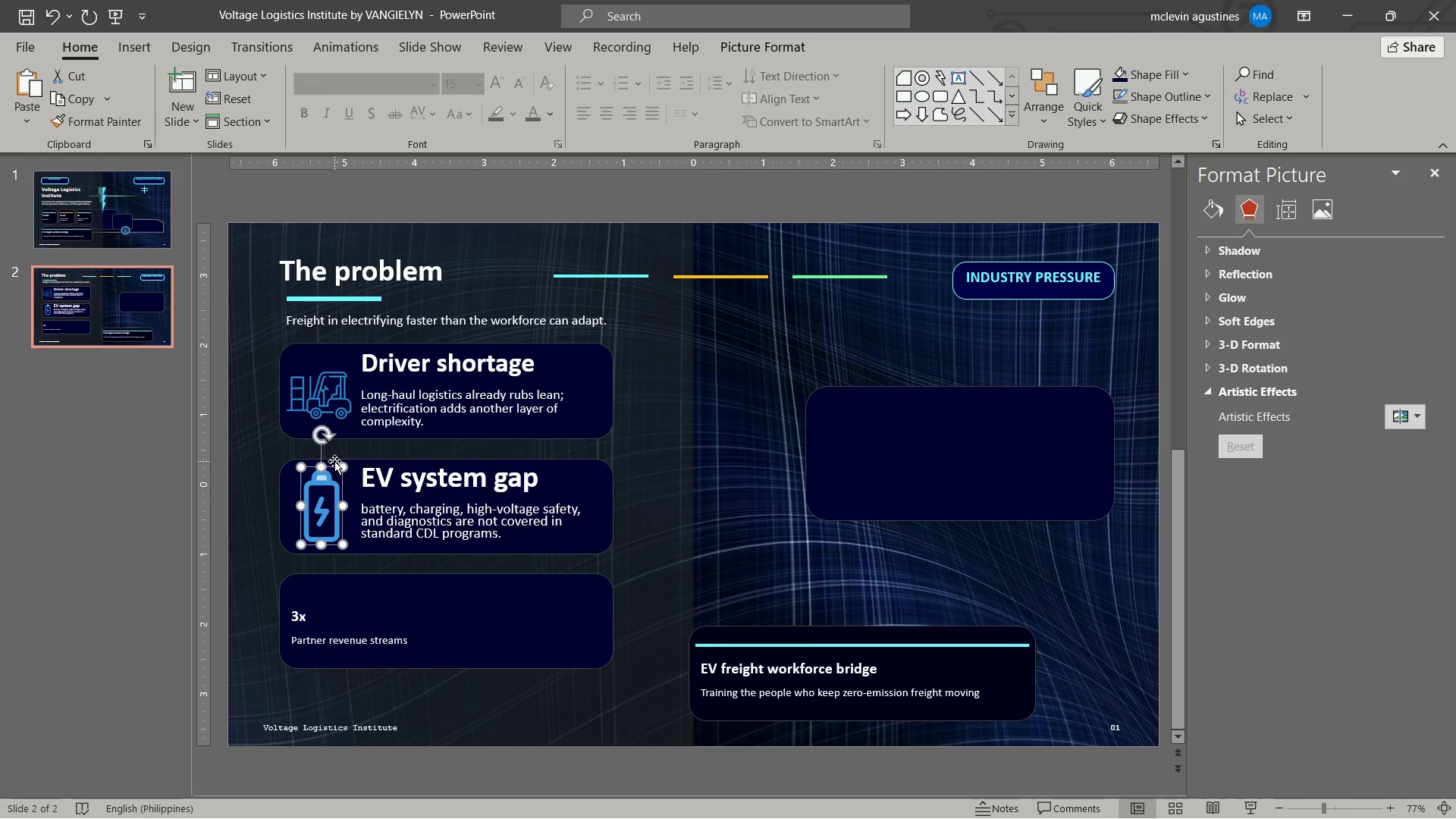 
key(Escape)
 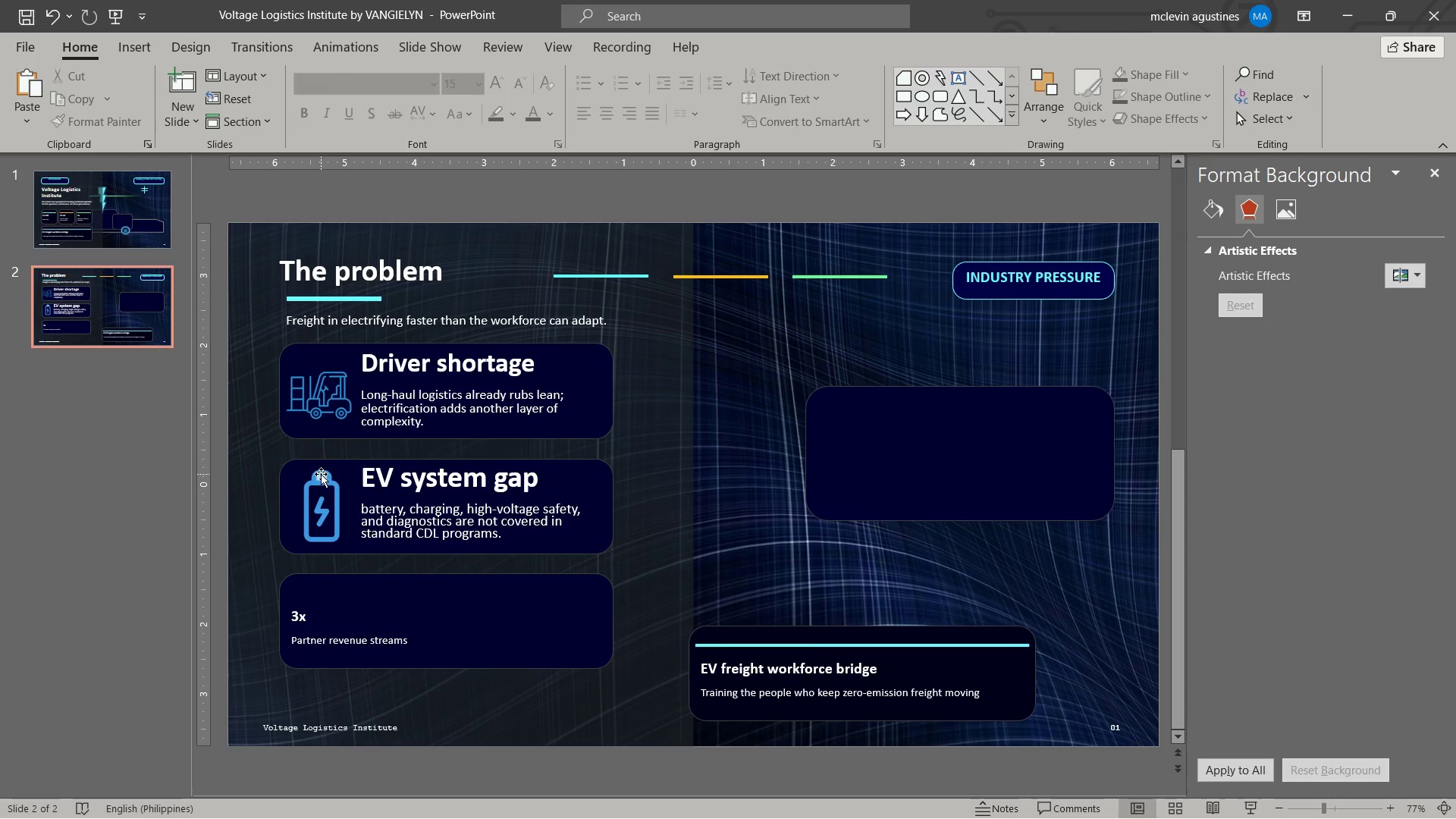 
left_click([321, 474])
 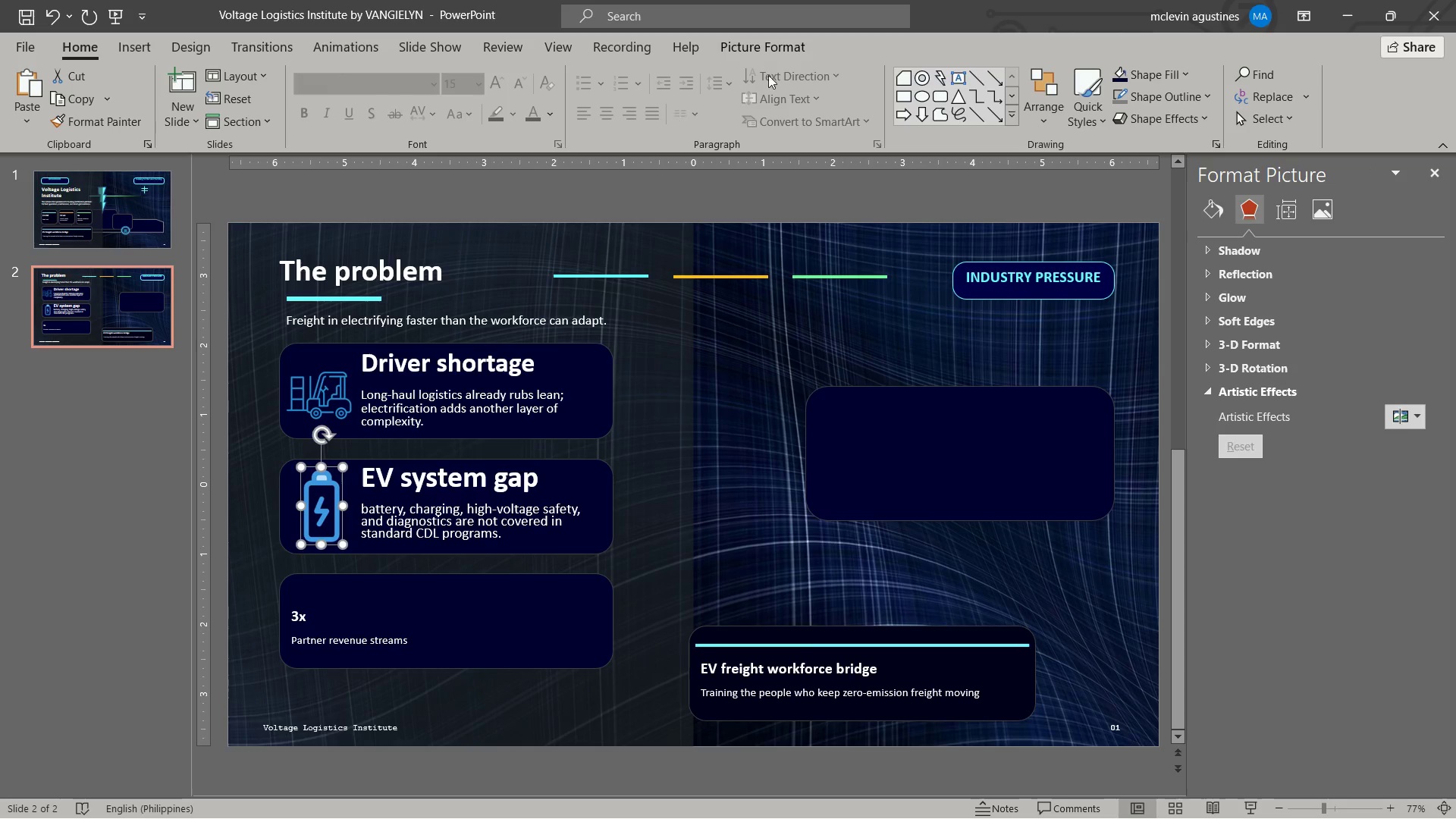 
left_click([796, 52])
 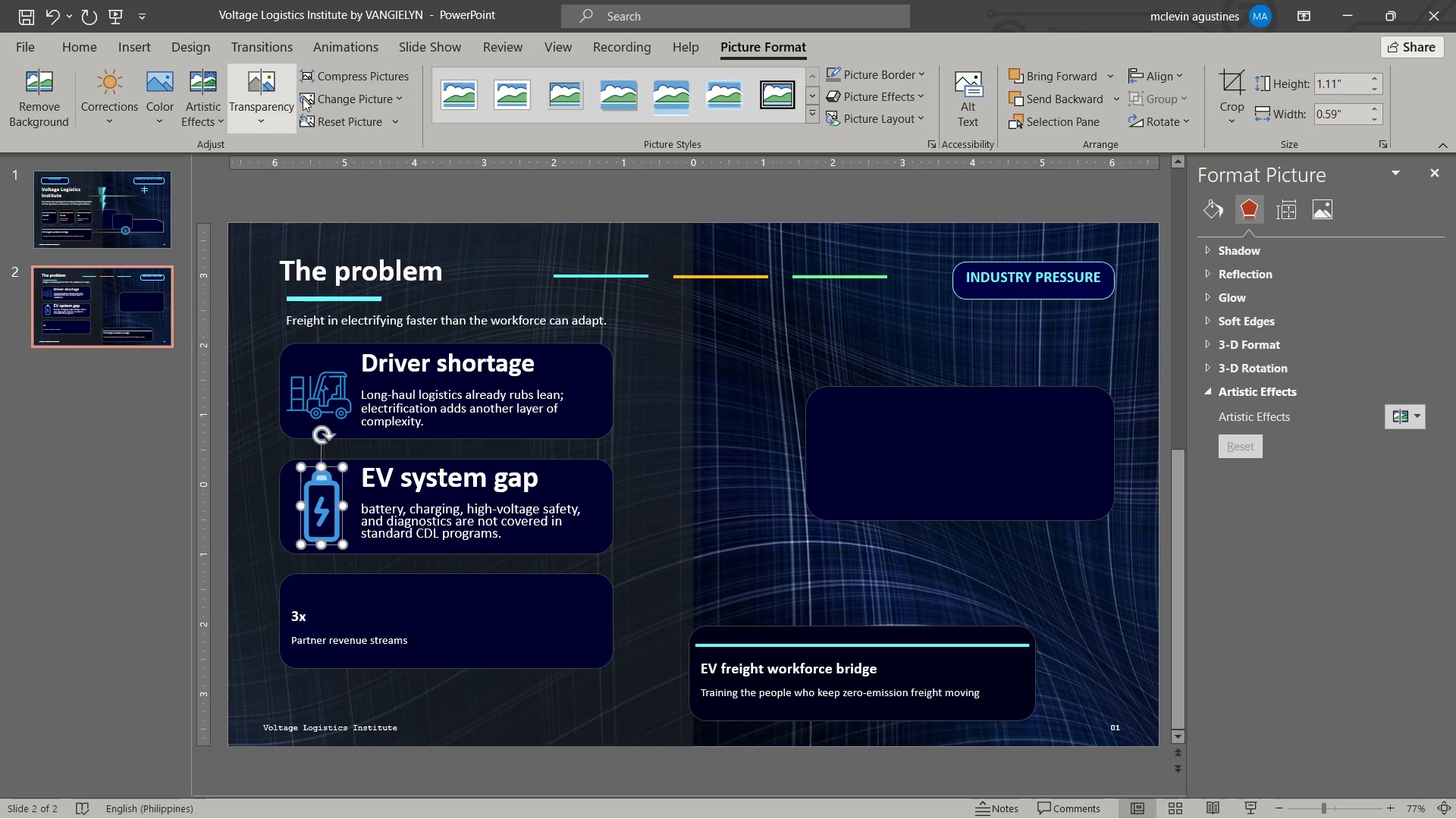 
mouse_move([106, 115])
 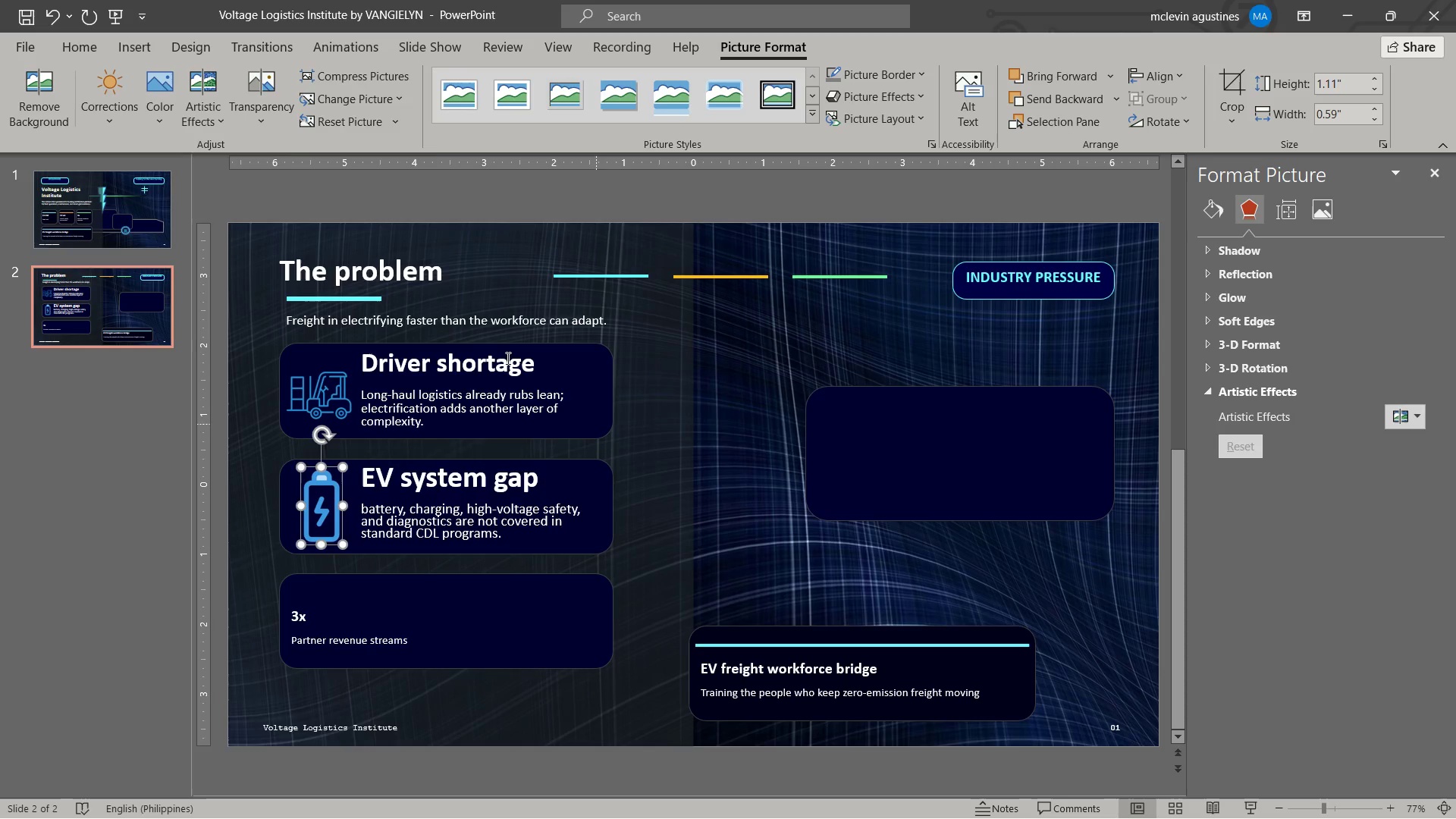 
mouse_move([126, 111])
 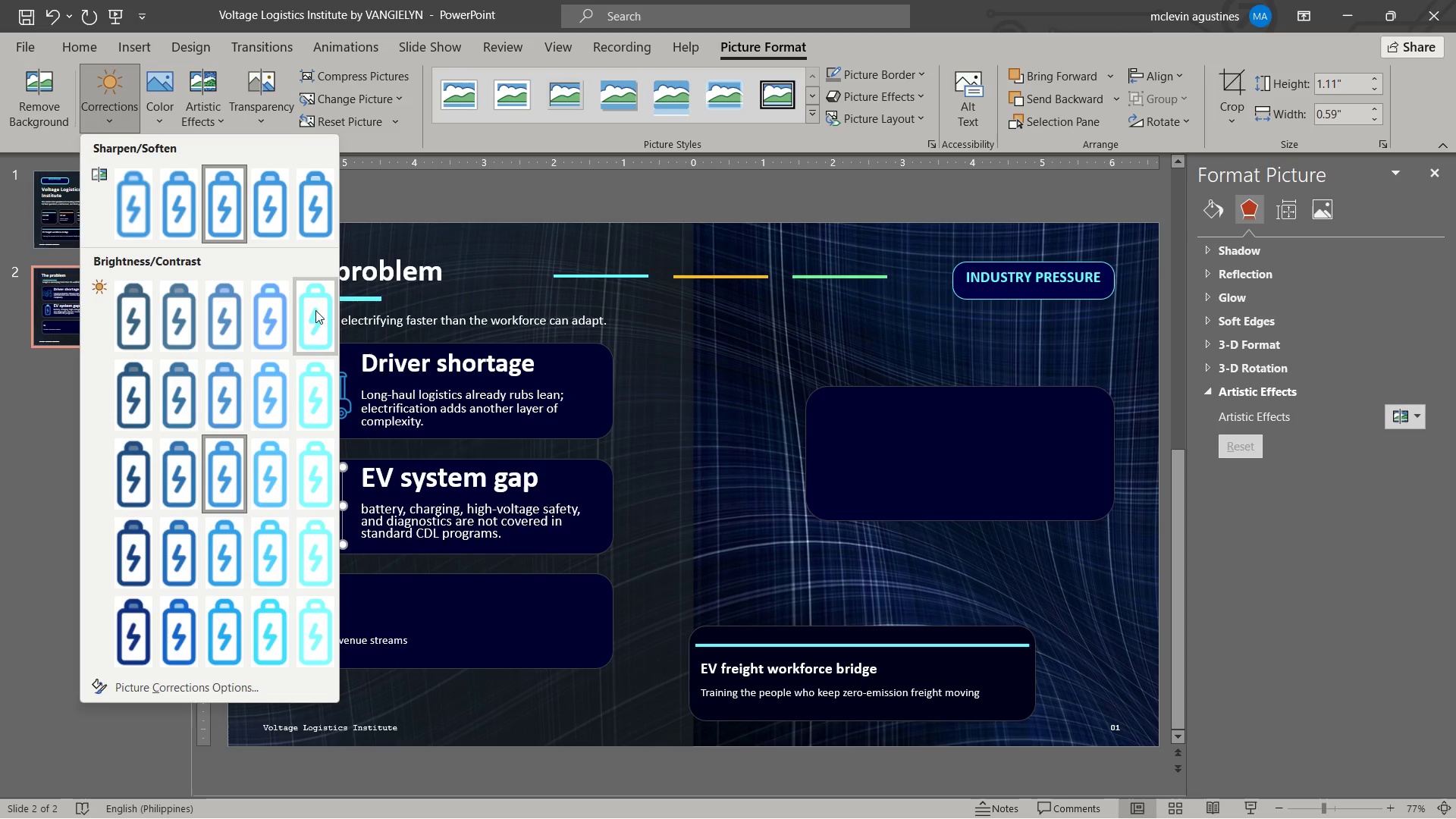 
mouse_move([290, 340])
 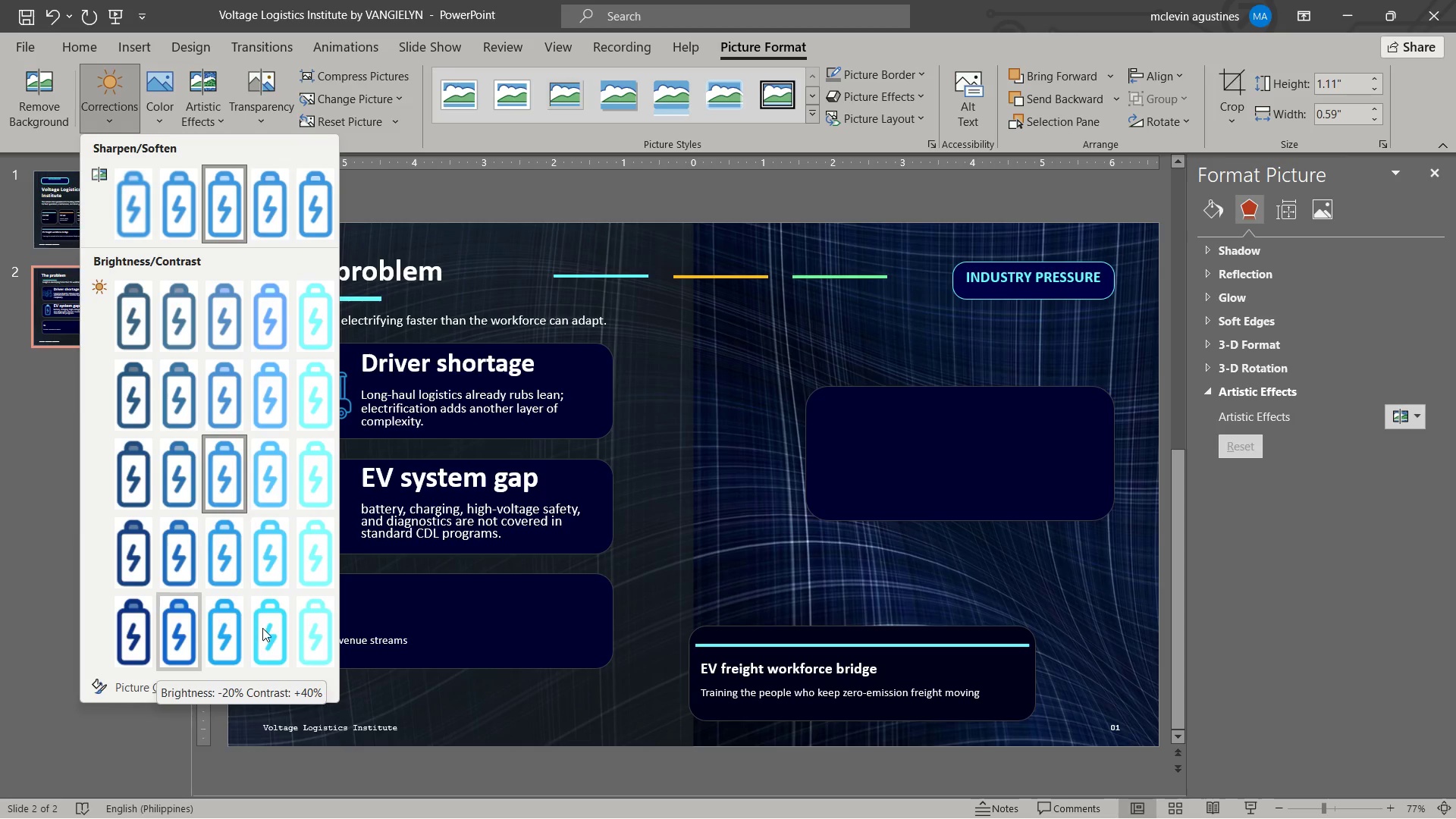 
left_click([263, 630])
 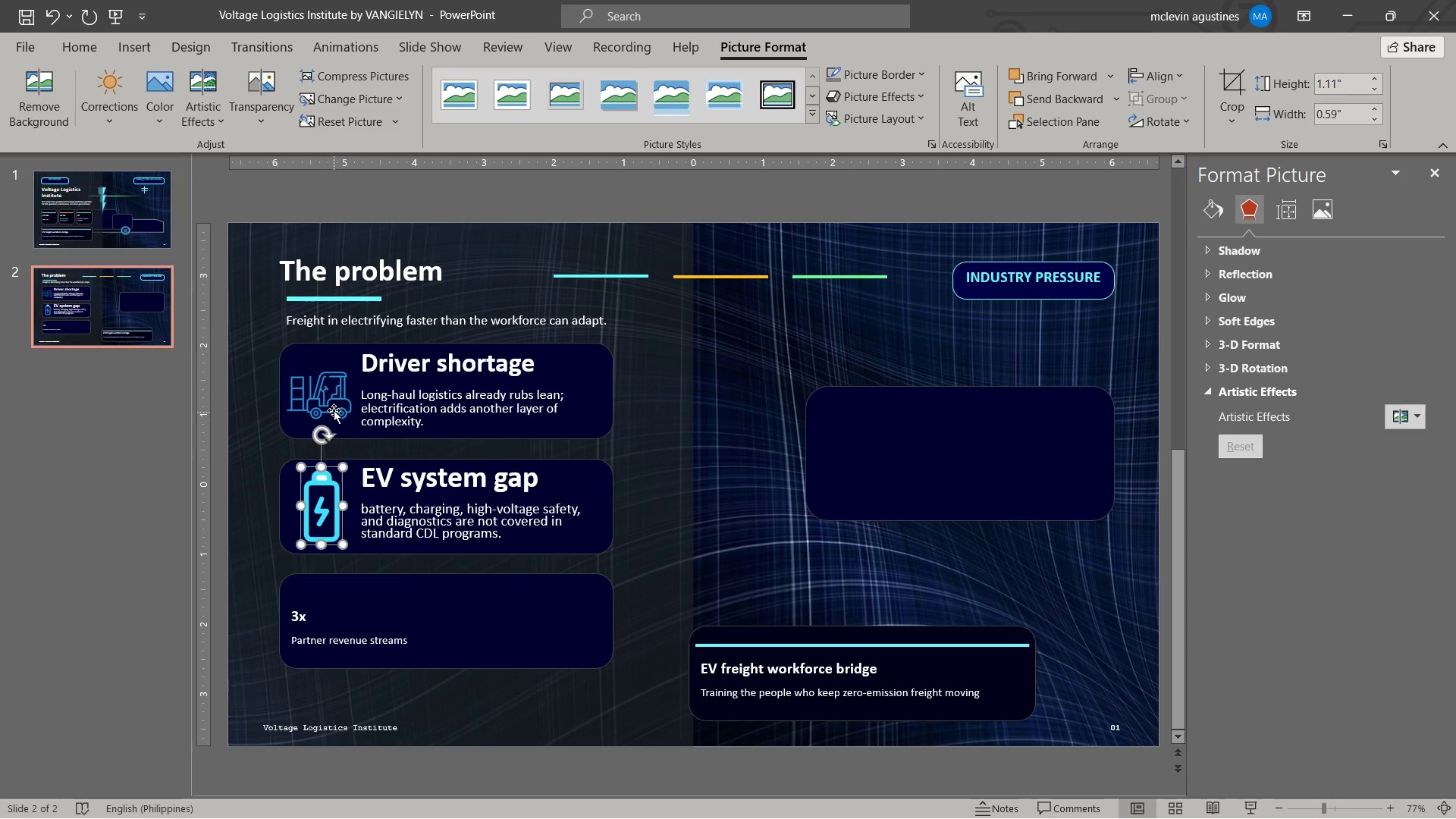 
left_click([334, 407])
 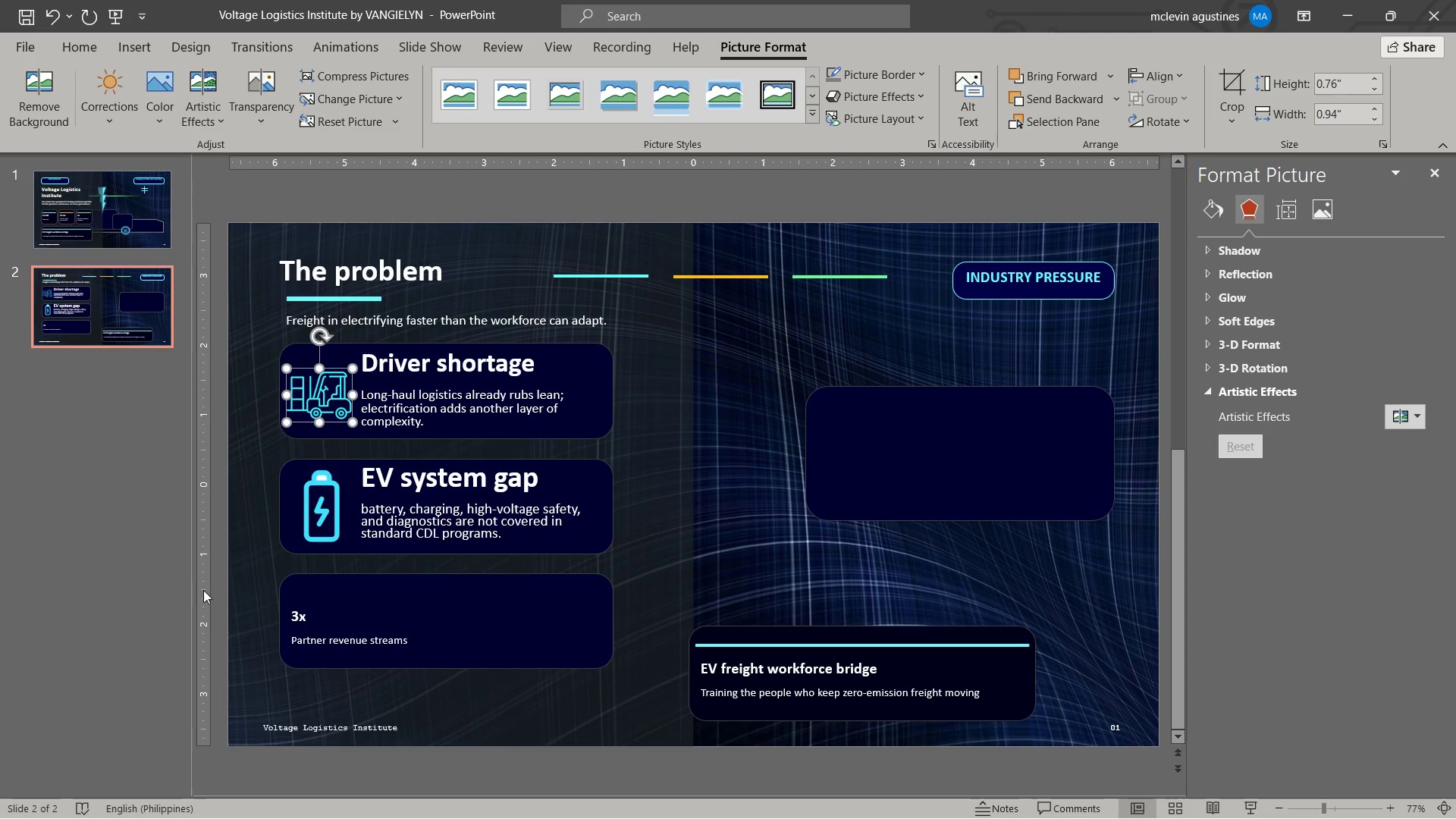 
key(Escape)
 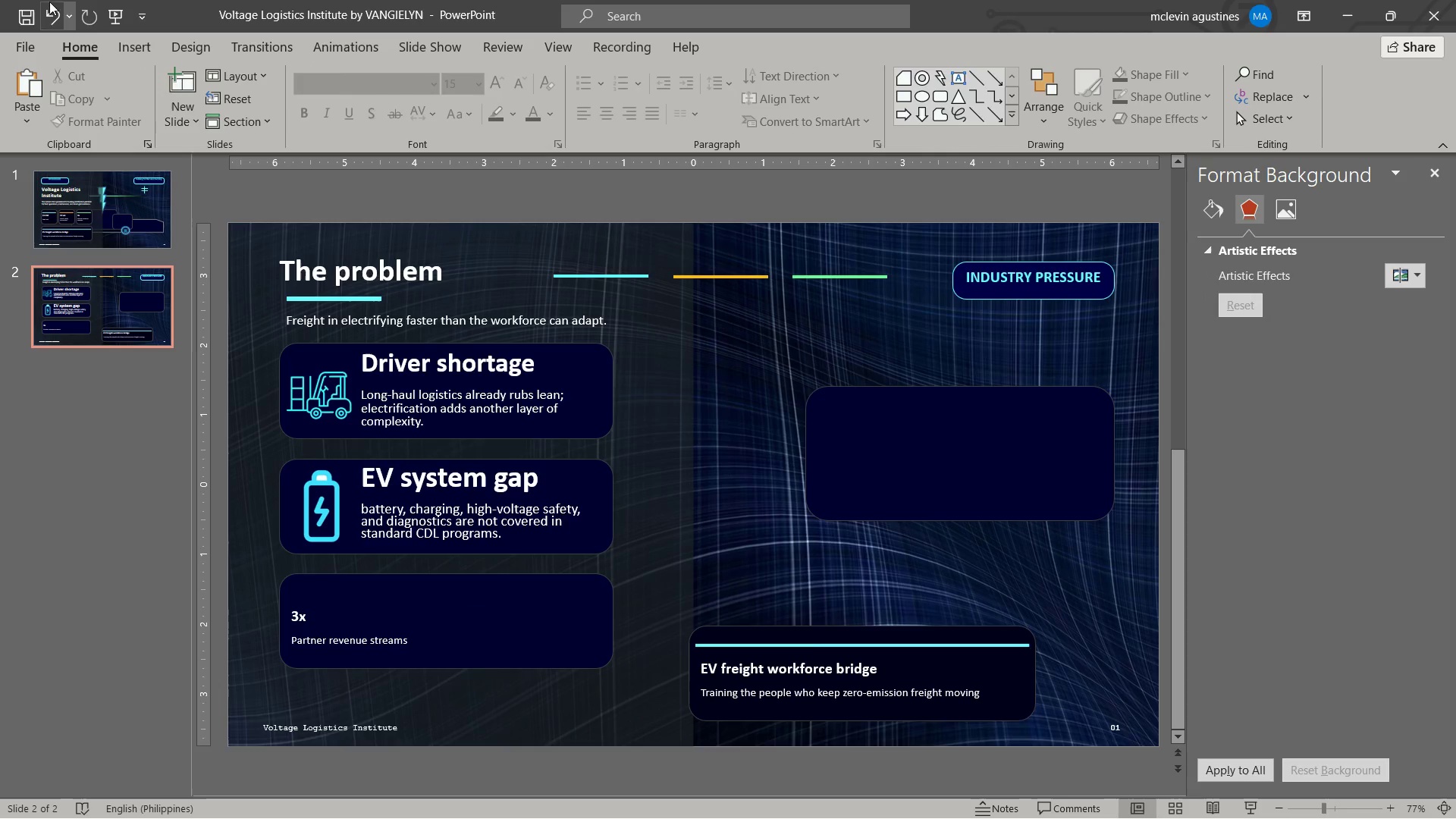 
left_click([23, 14])
 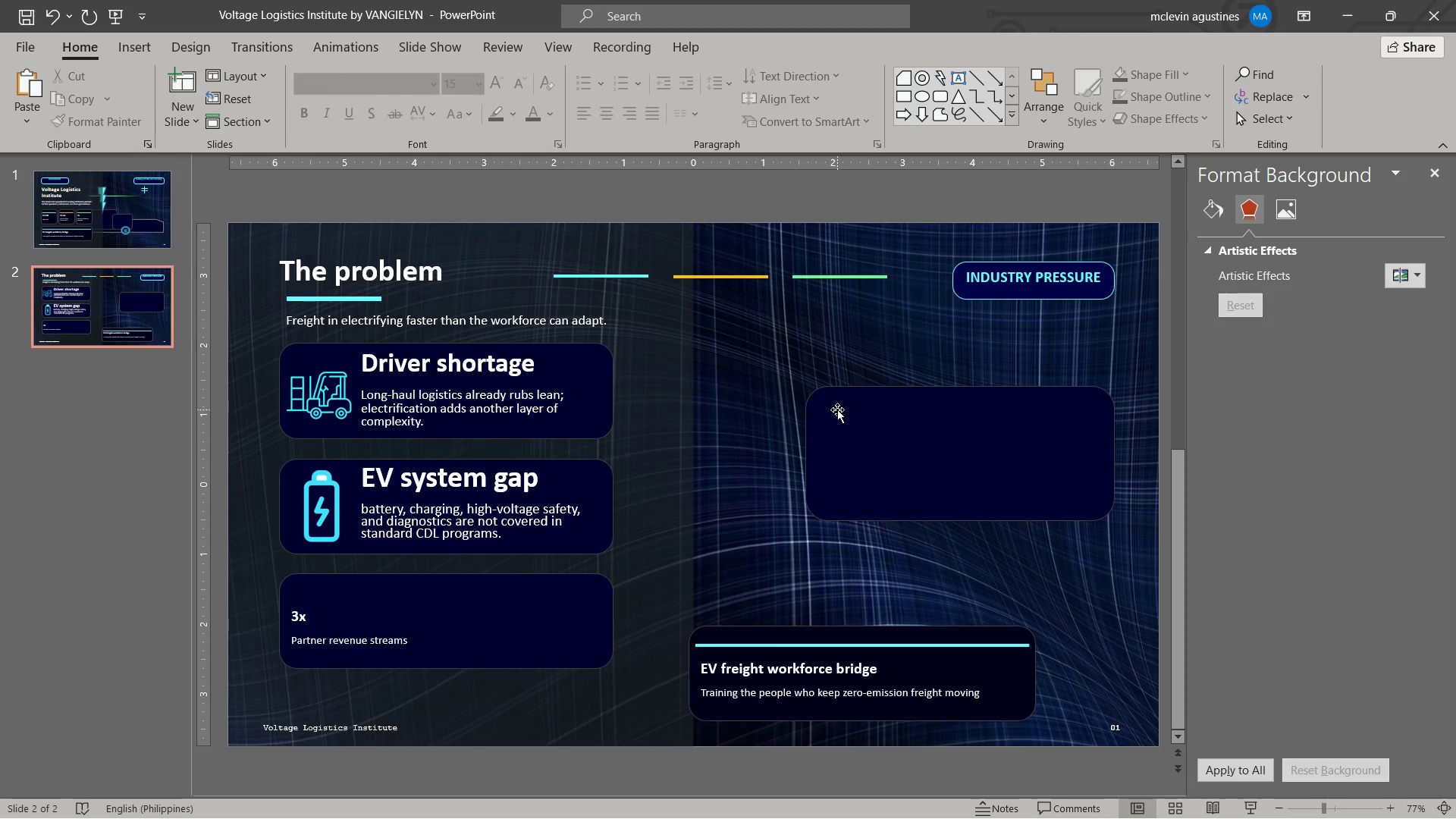 
wait(6.42)
 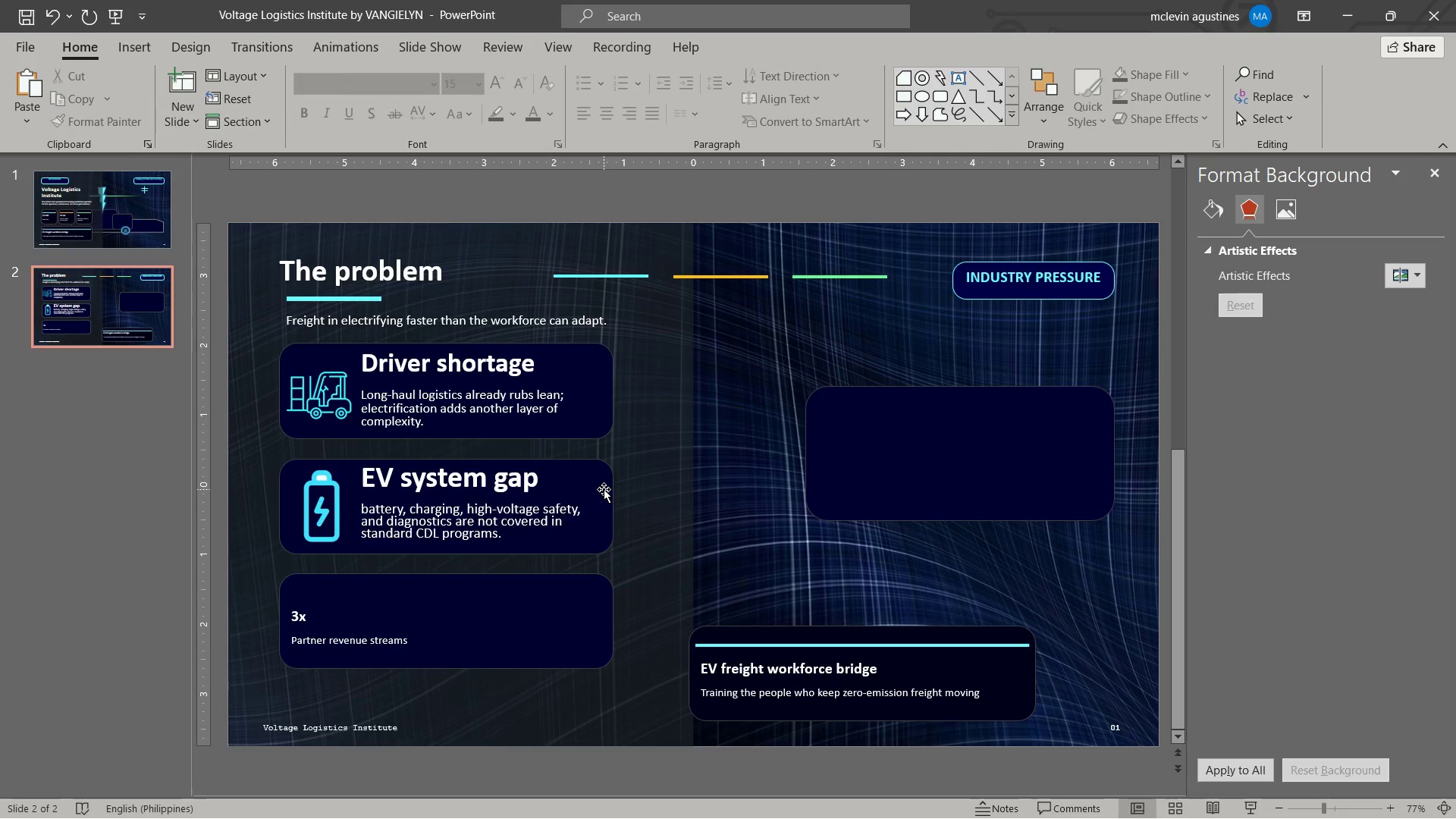 
left_click_drag(start_coordinate=[361, 475], to_coordinate=[573, 548])
 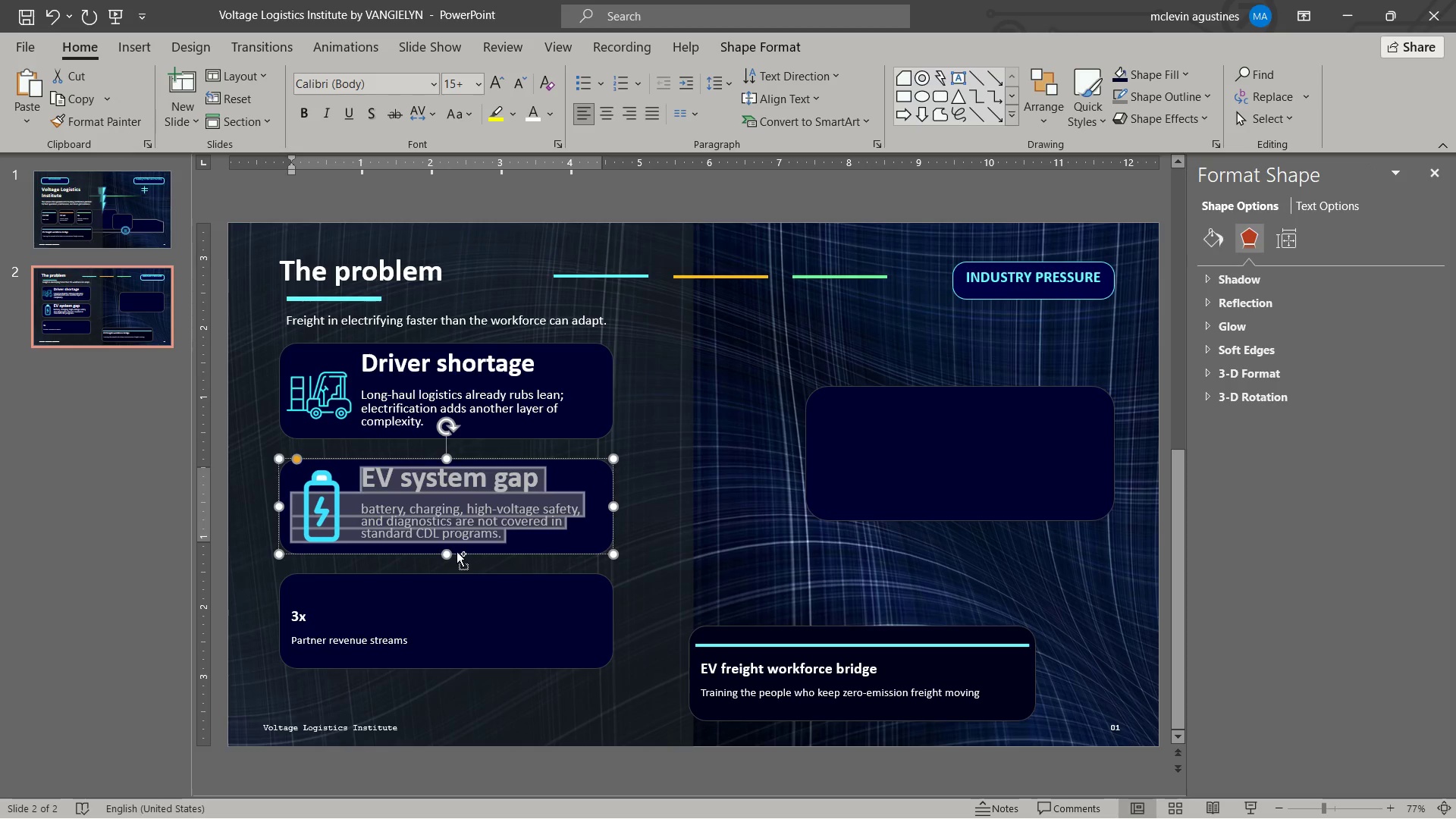 
key(Control+C)
 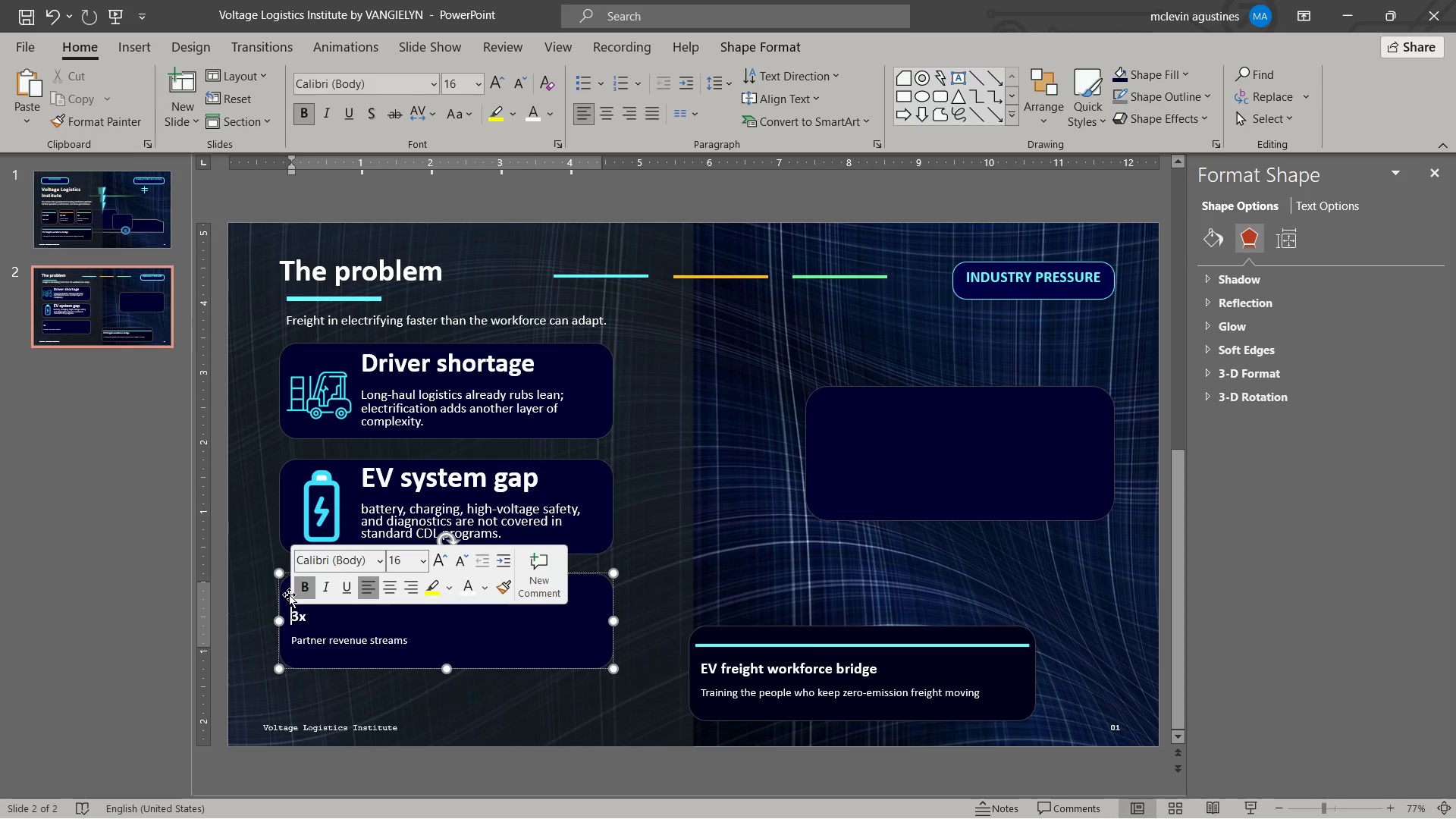 
left_click([284, 594])
 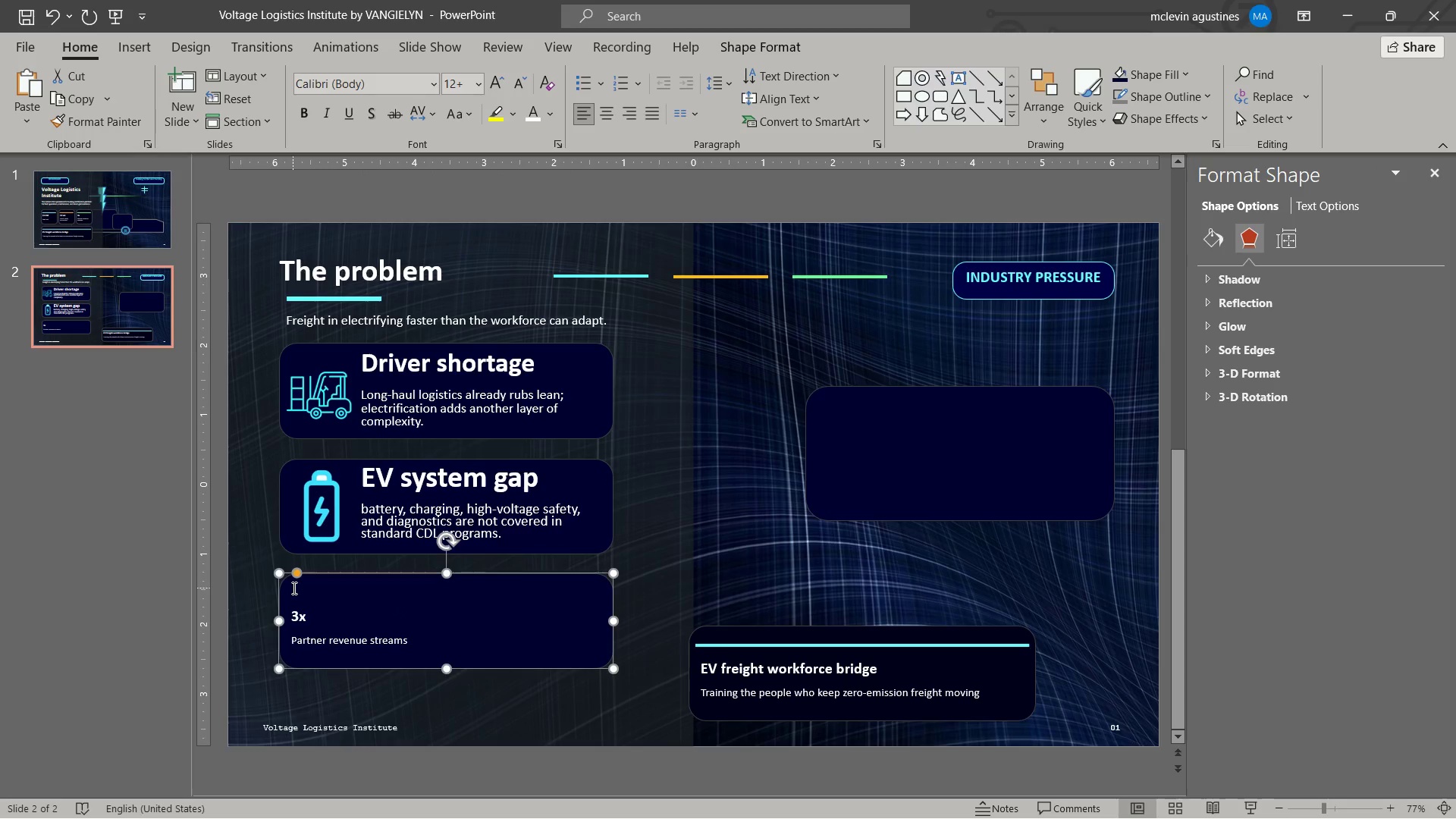 
left_click_drag(start_coordinate=[293, 588], to_coordinate=[647, 740])
 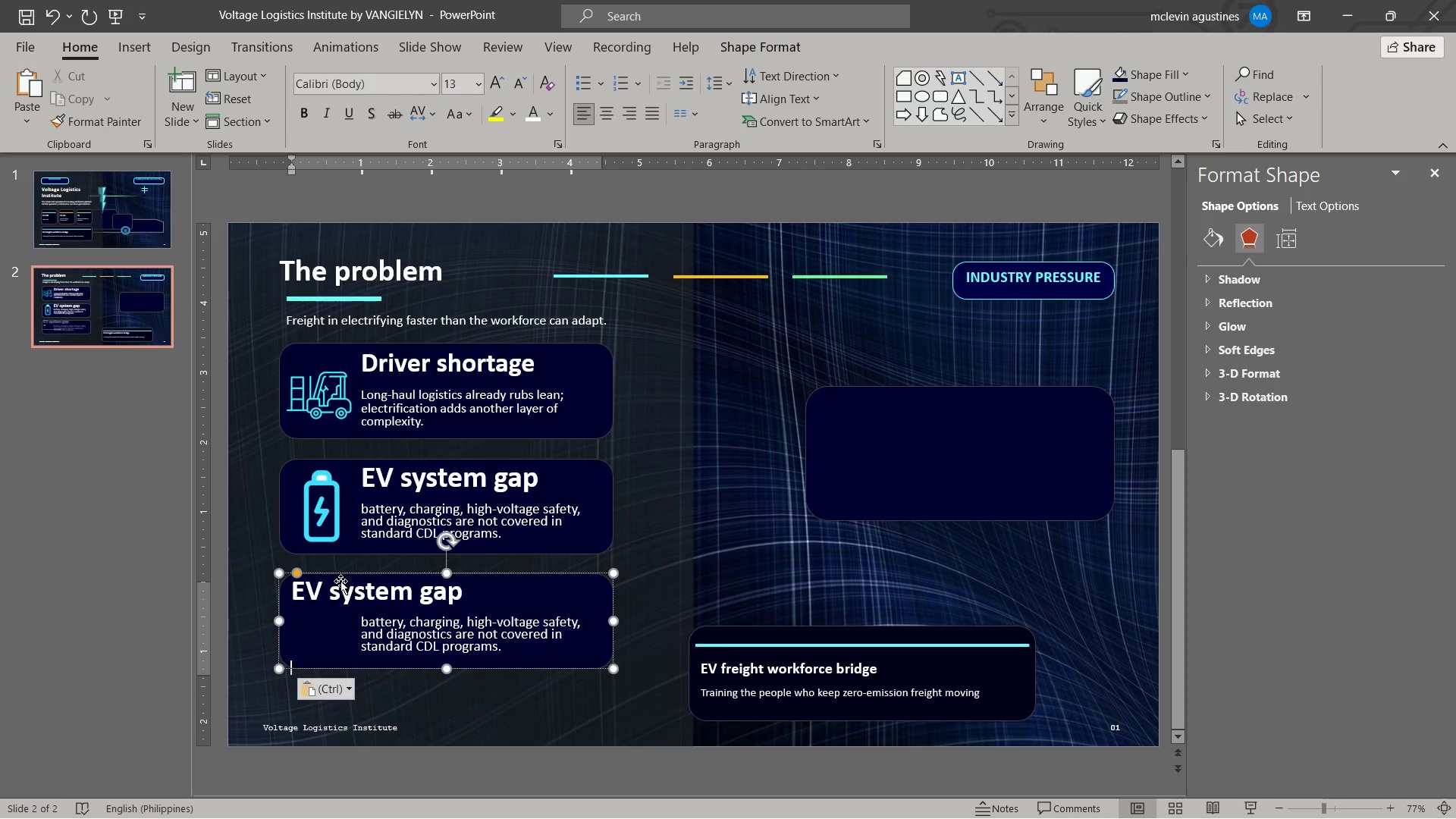 
key(Control+ControlLeft)
 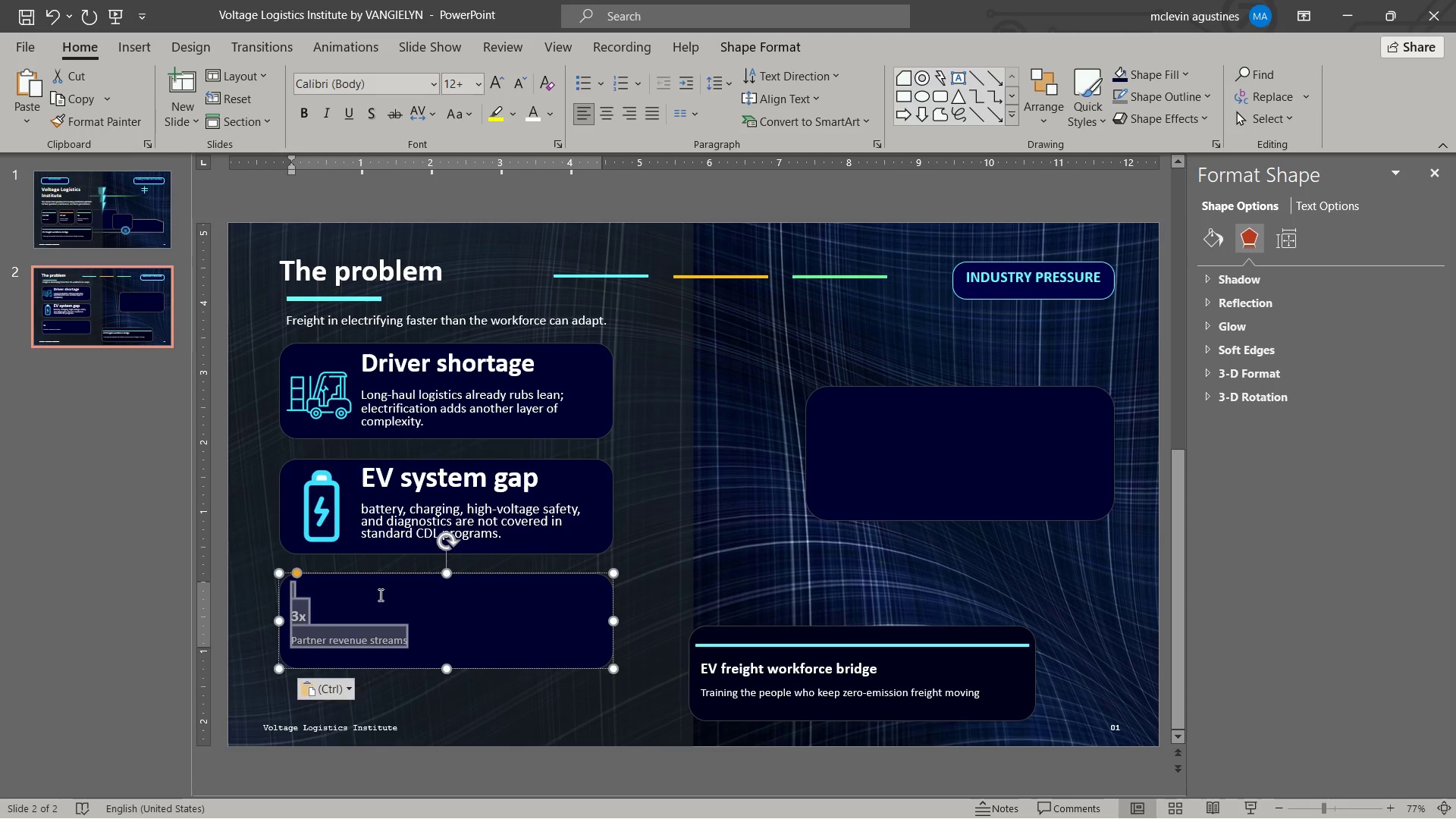 
key(Control+V)
 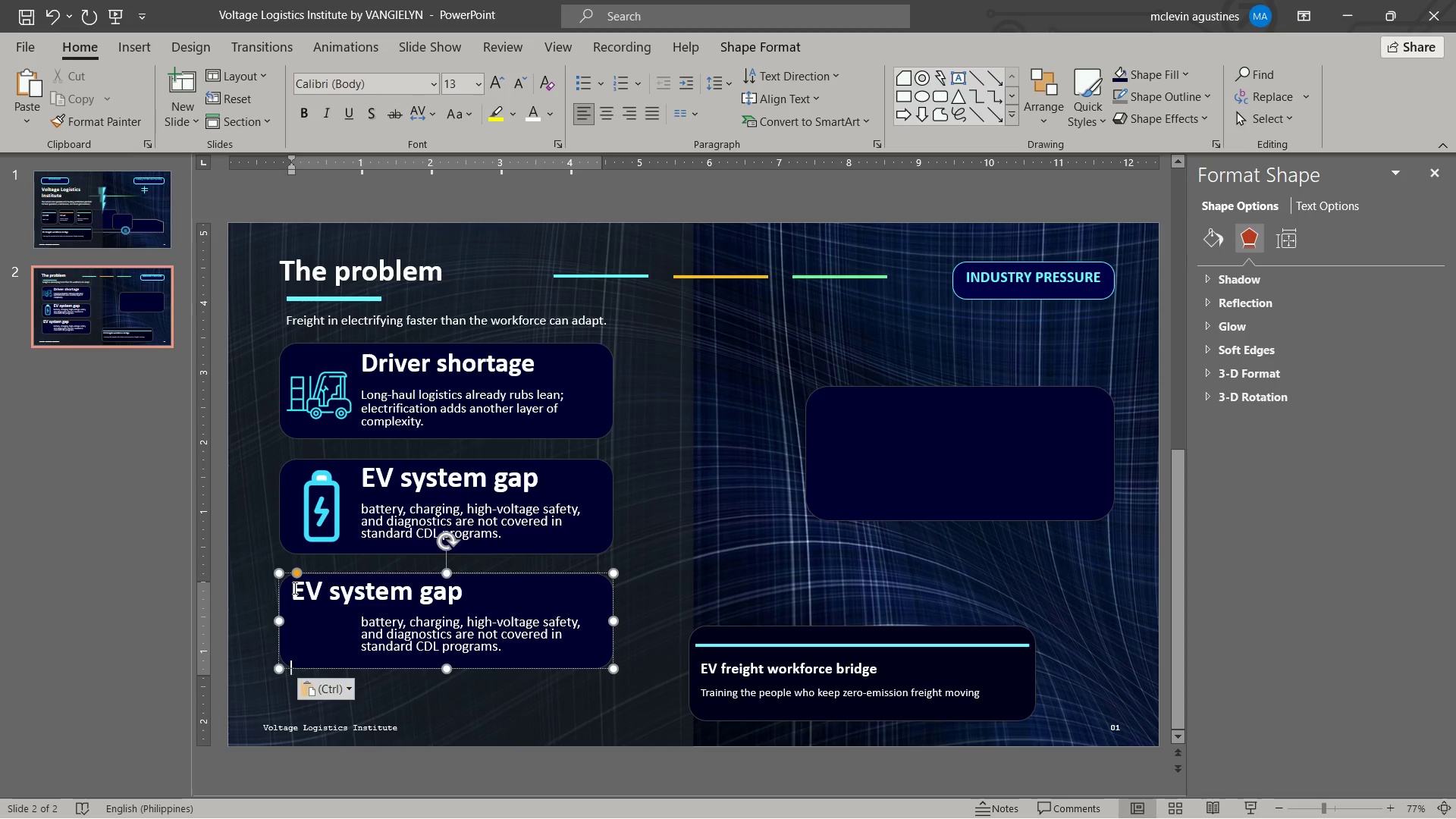 
key(Tab)
type(downtime )
 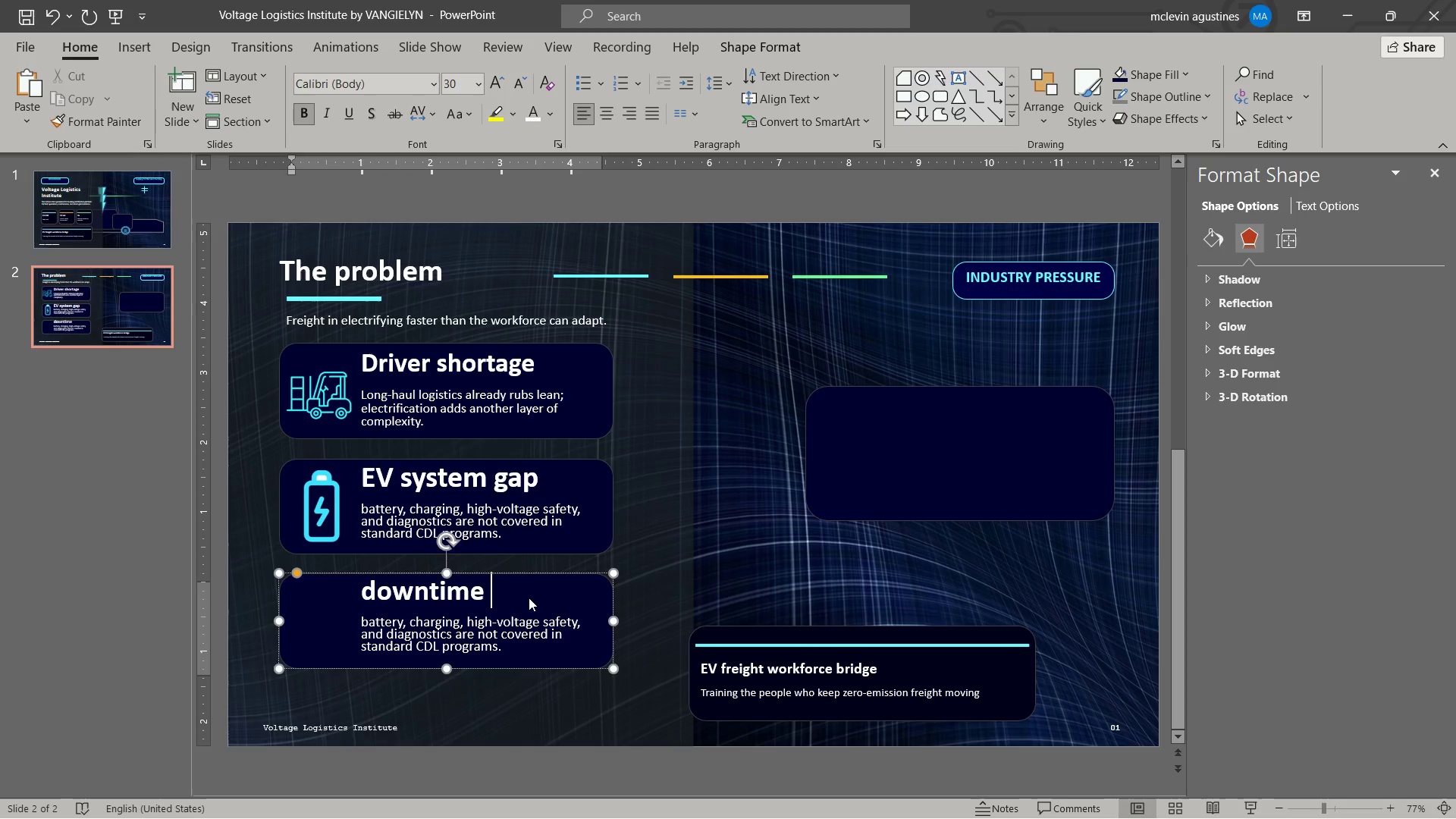 
key(Control+ArrowLeft)
 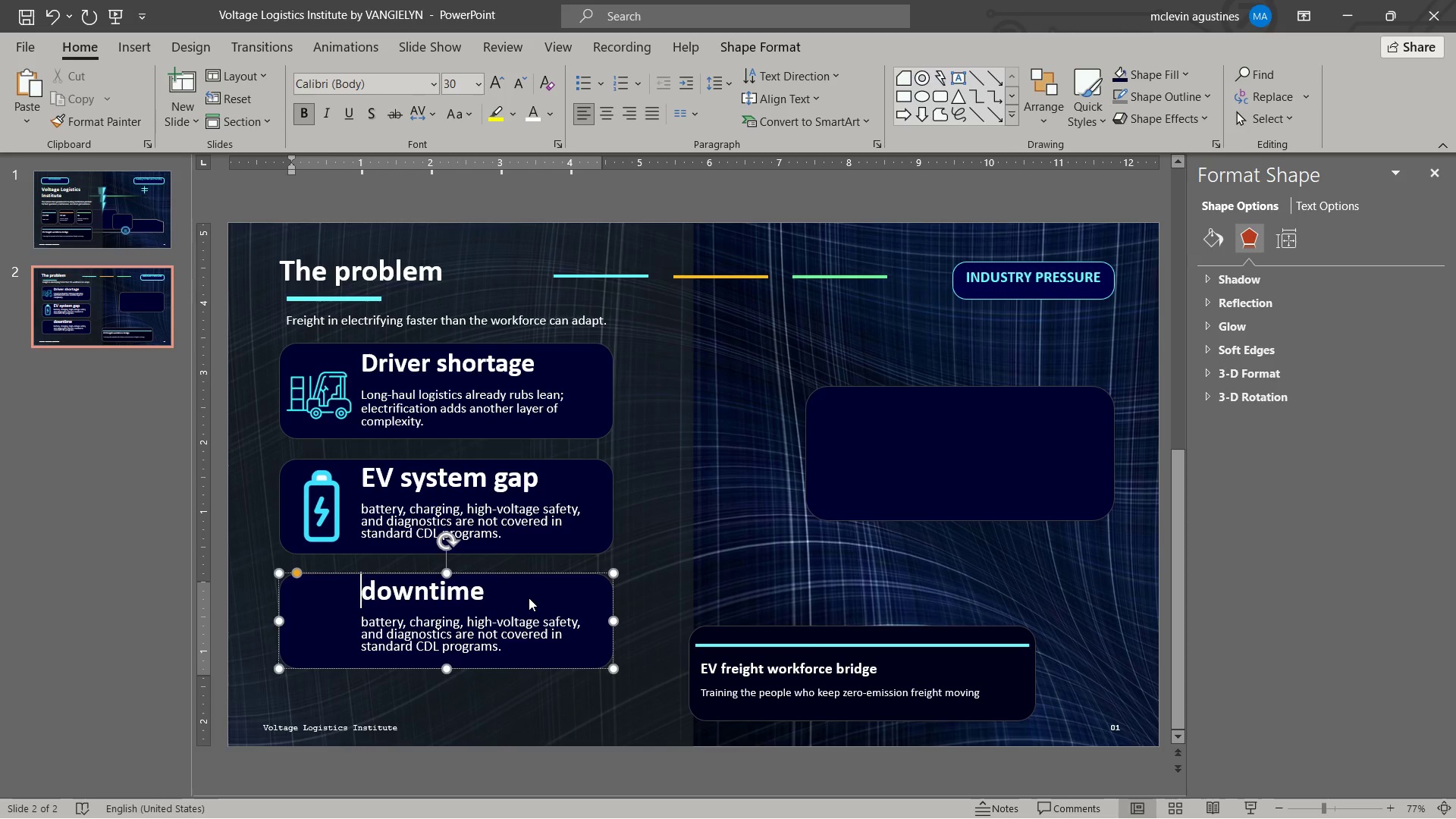 
key(Shift+ArrowRight)
 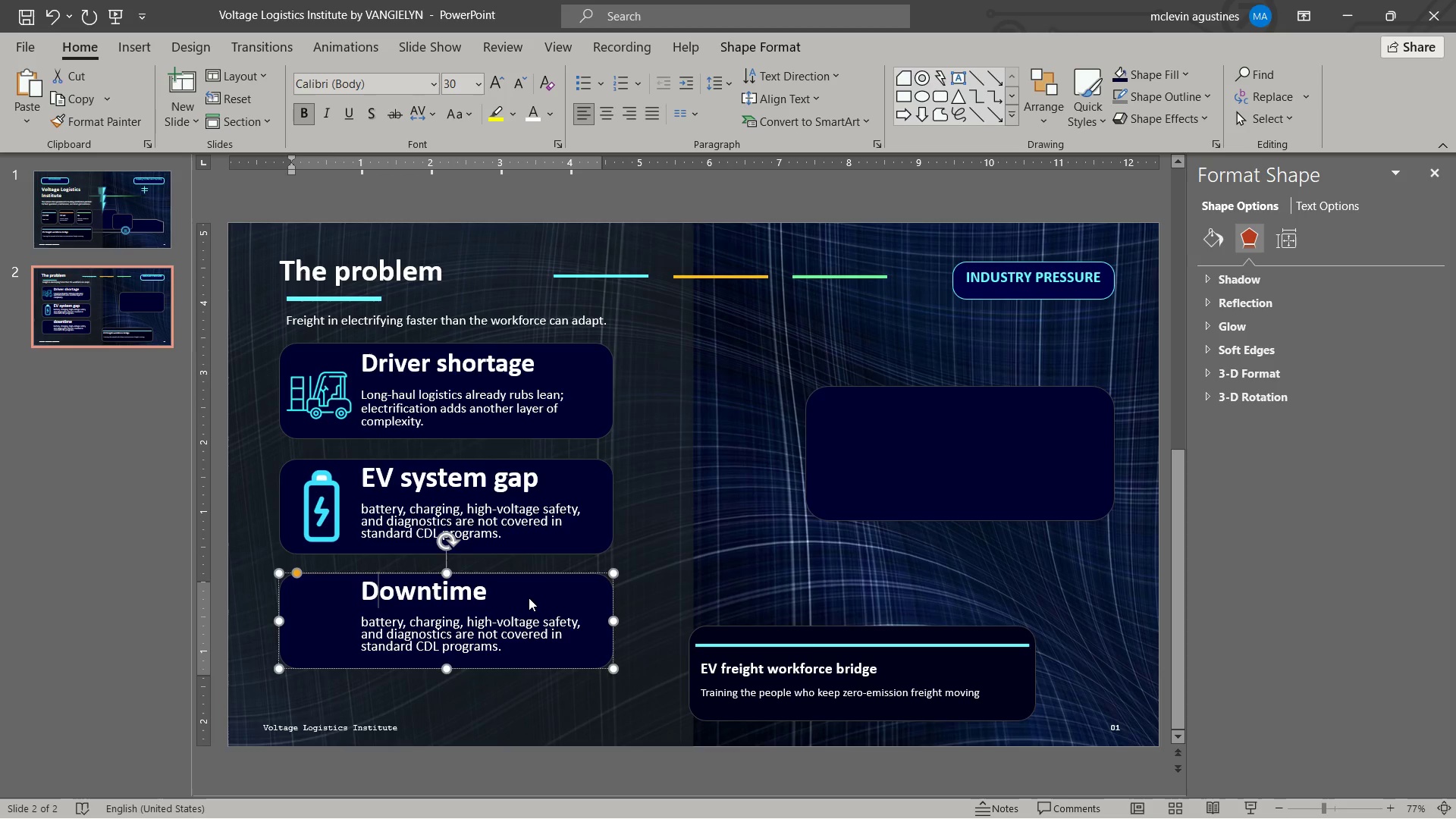 
key(Shift+D)
 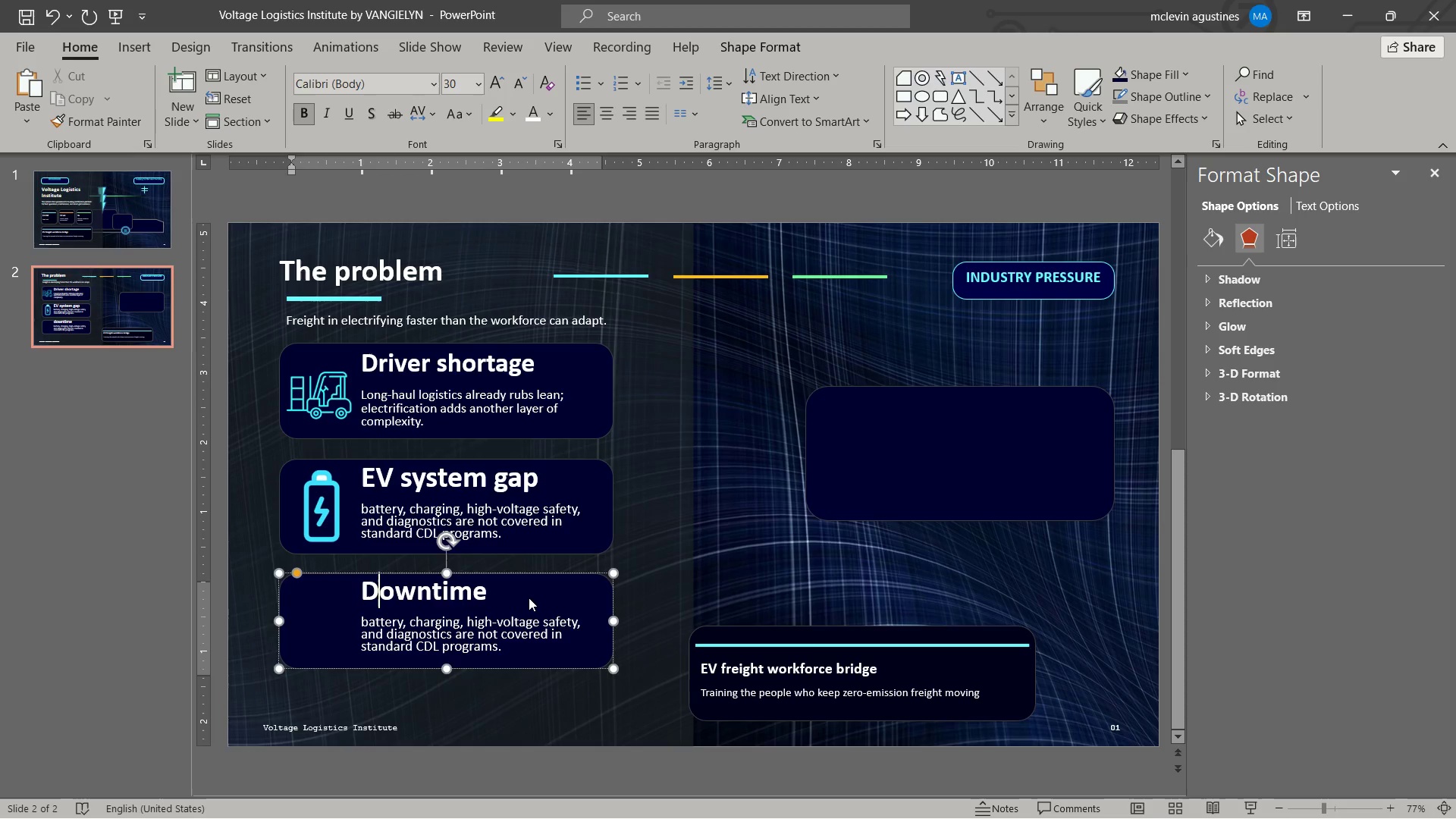 
key(Control+ArrowRight)
 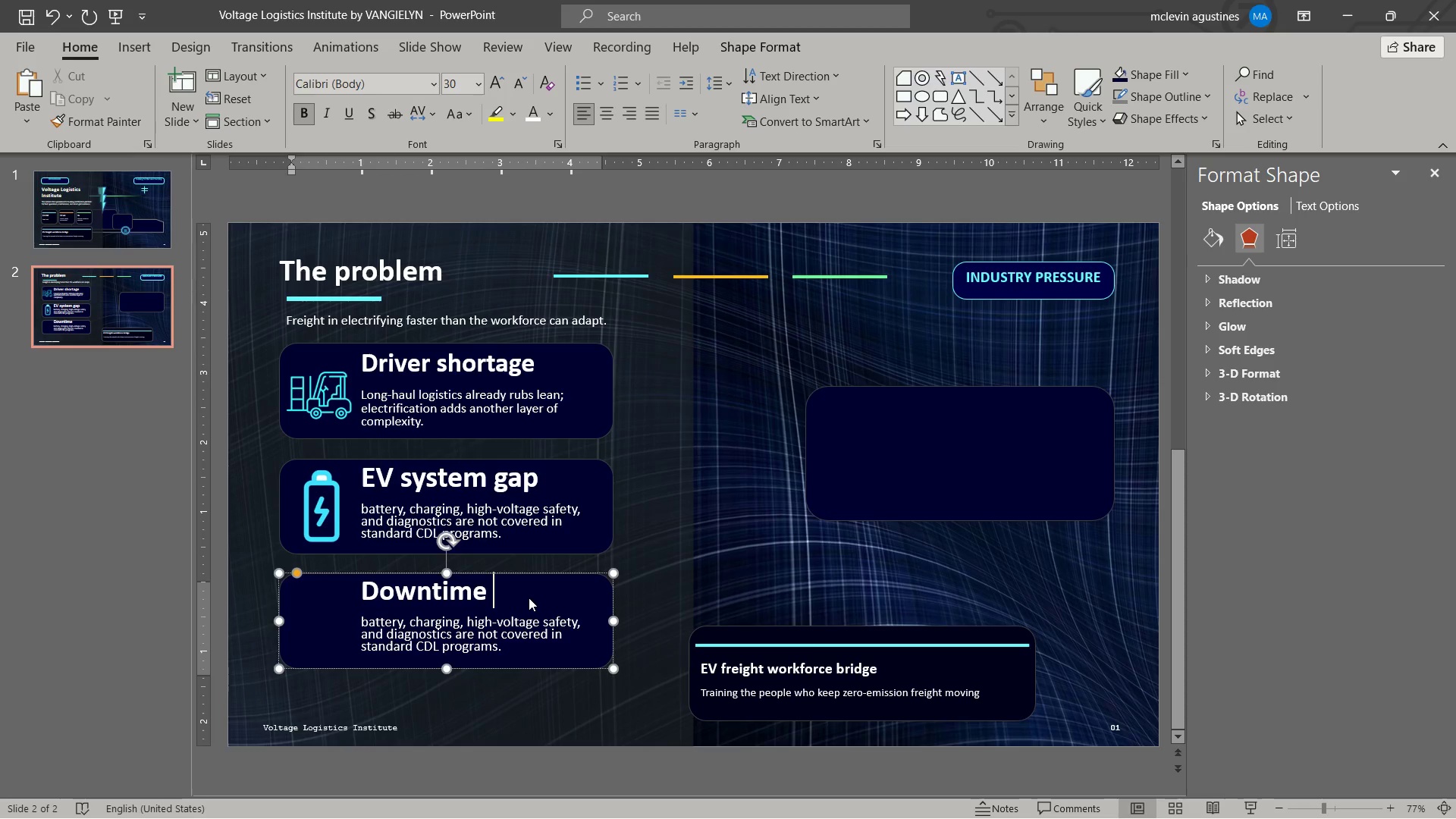 
type(risk)
 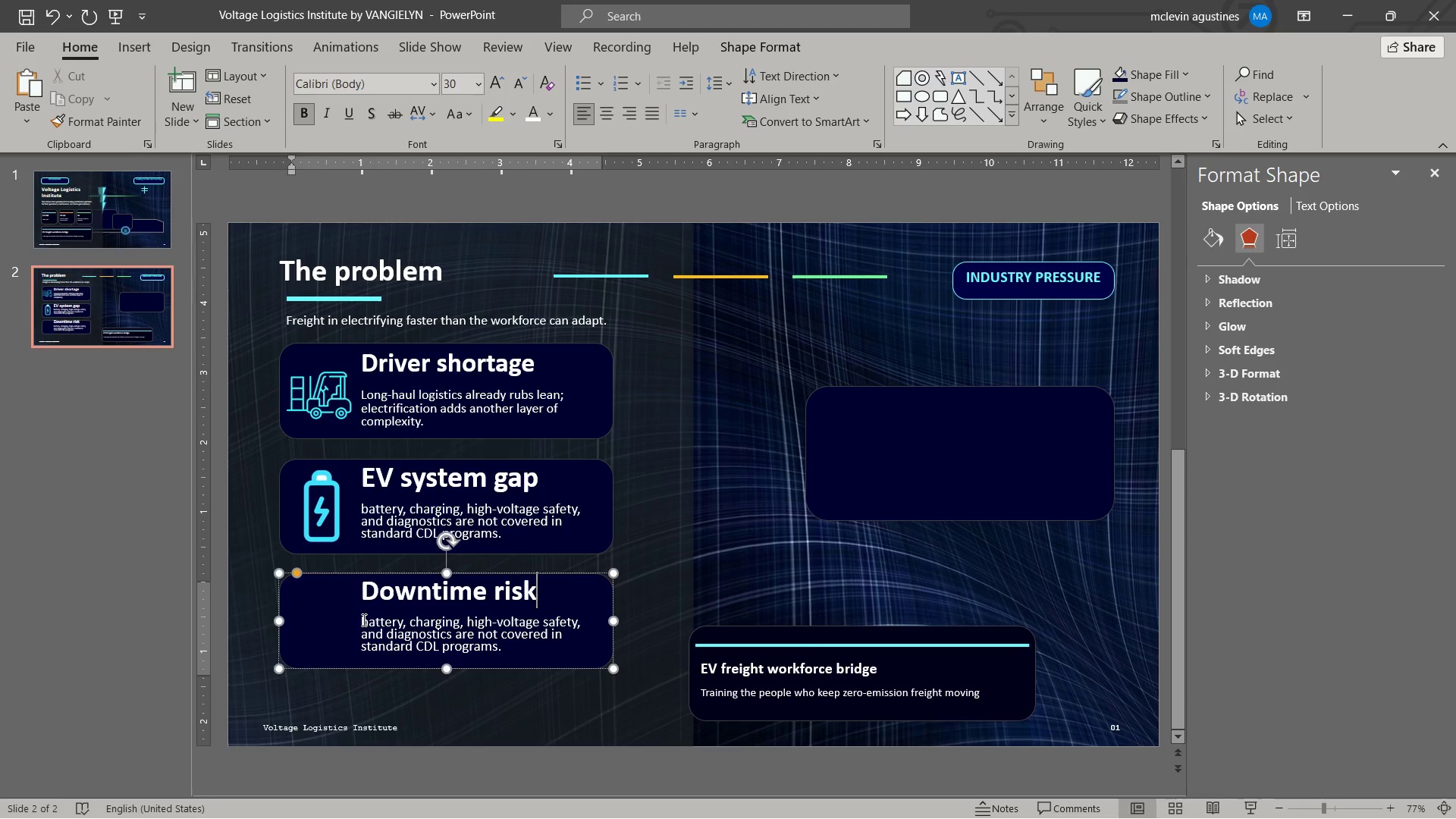 
left_click_drag(start_coordinate=[366, 507], to_coordinate=[362, 507])
 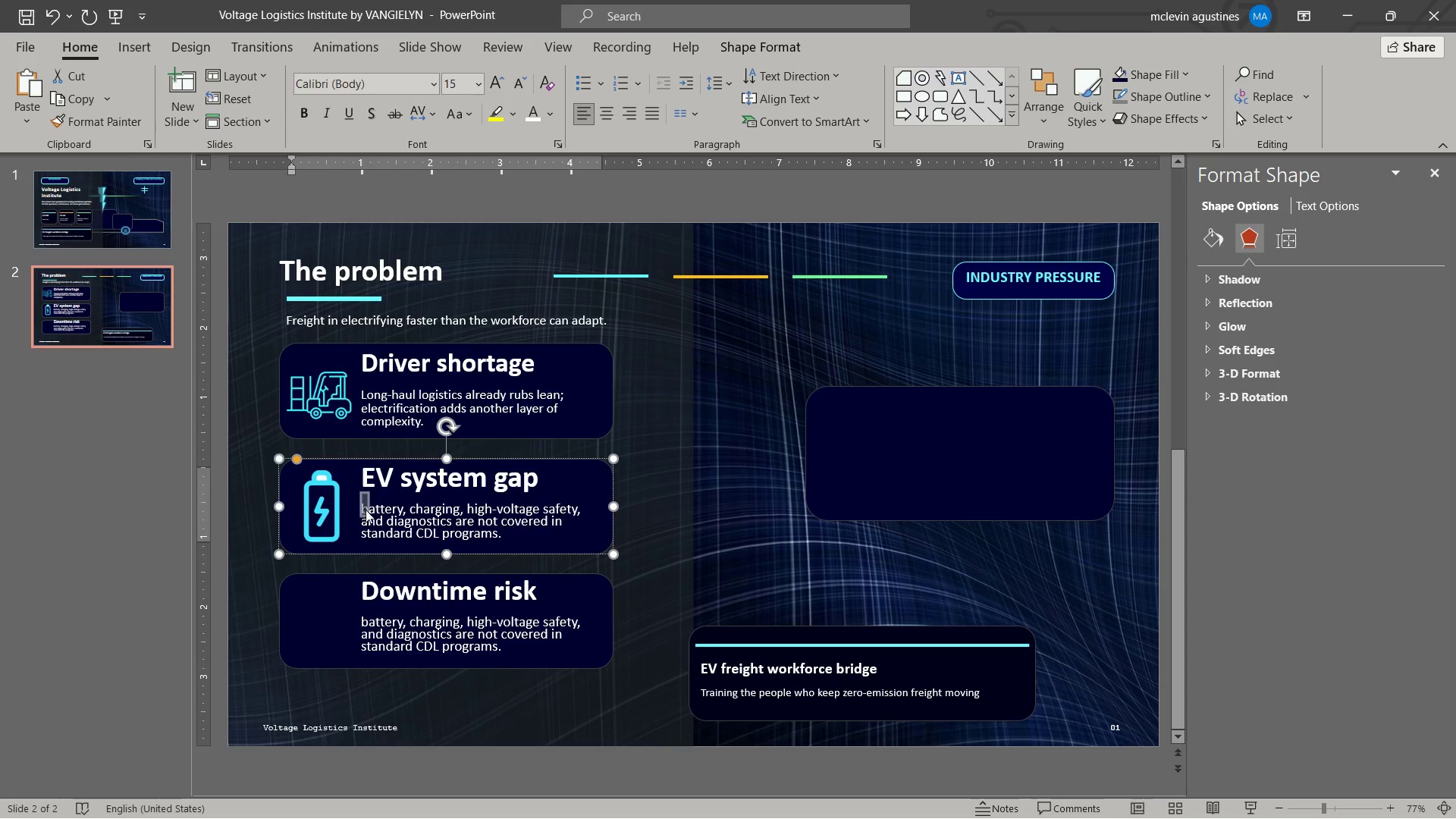 
type(BA failed charging event or unresolved fault can idle a fleet and compress margine)
key(Backspace)
type(s.)
 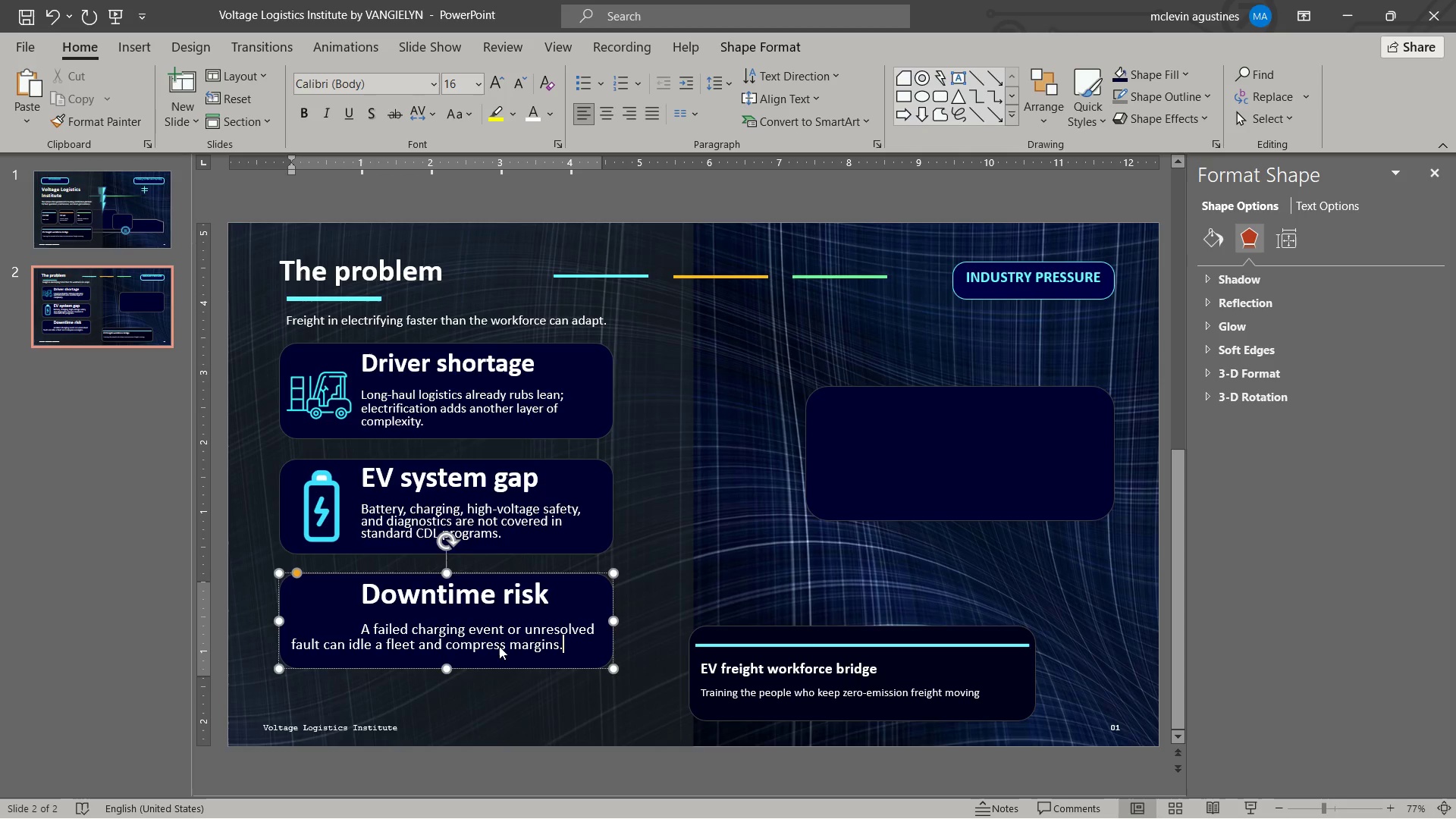 
left_click_drag(start_coordinate=[361, 618], to_coordinate=[512, 654])
 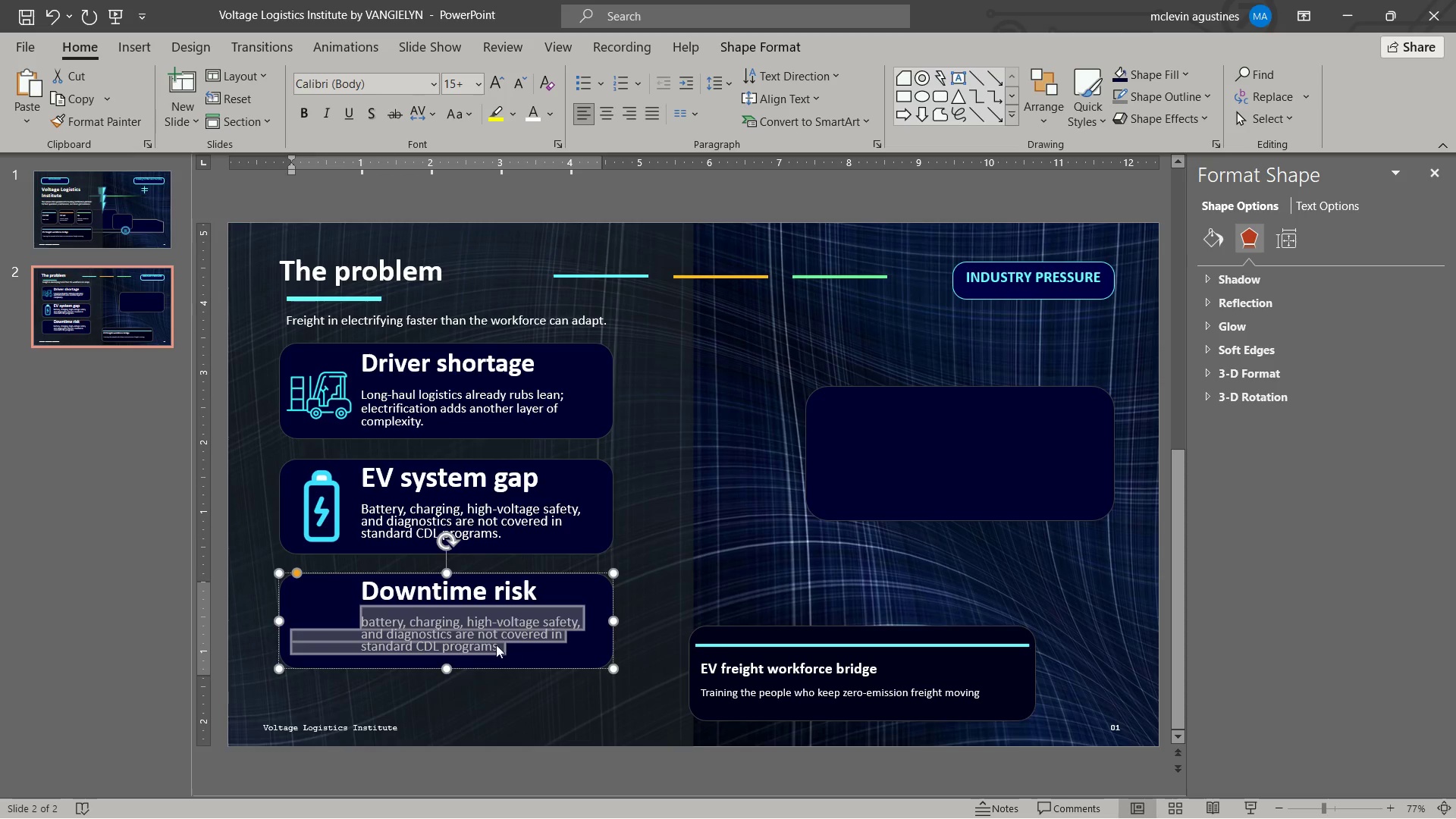 
left_click([290, 645])
 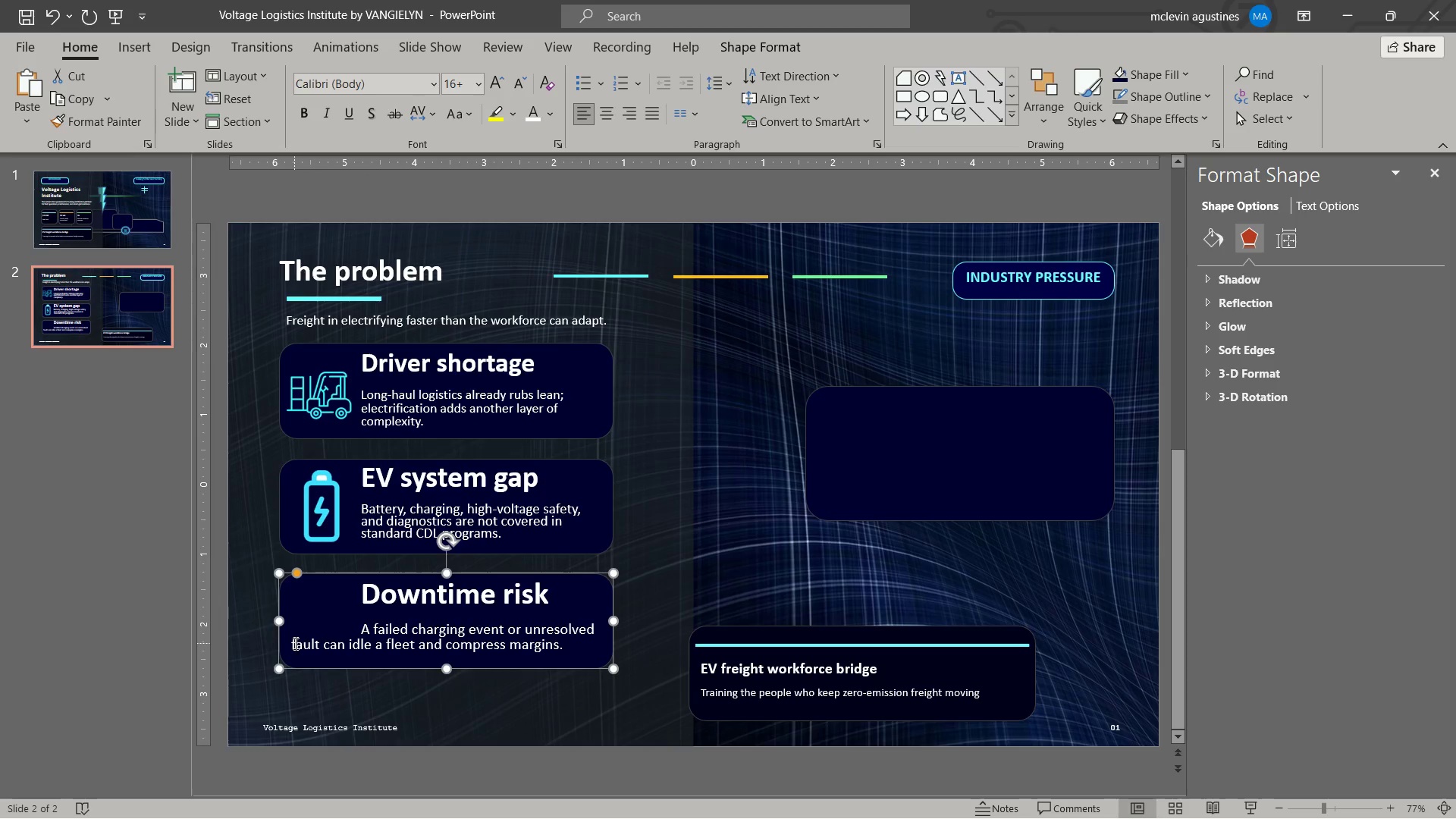 
left_click([292, 643])
 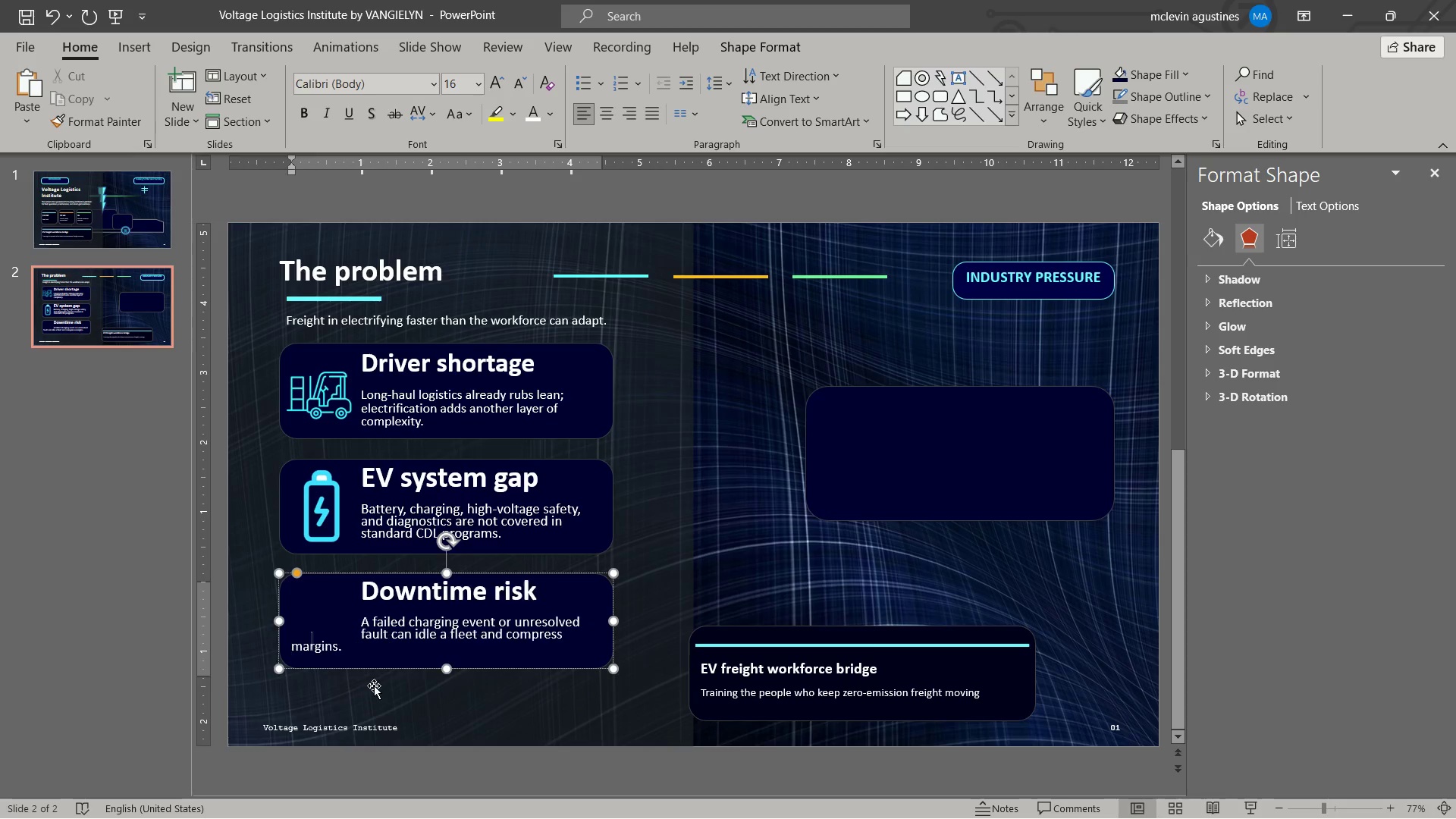 
key(Tab)
 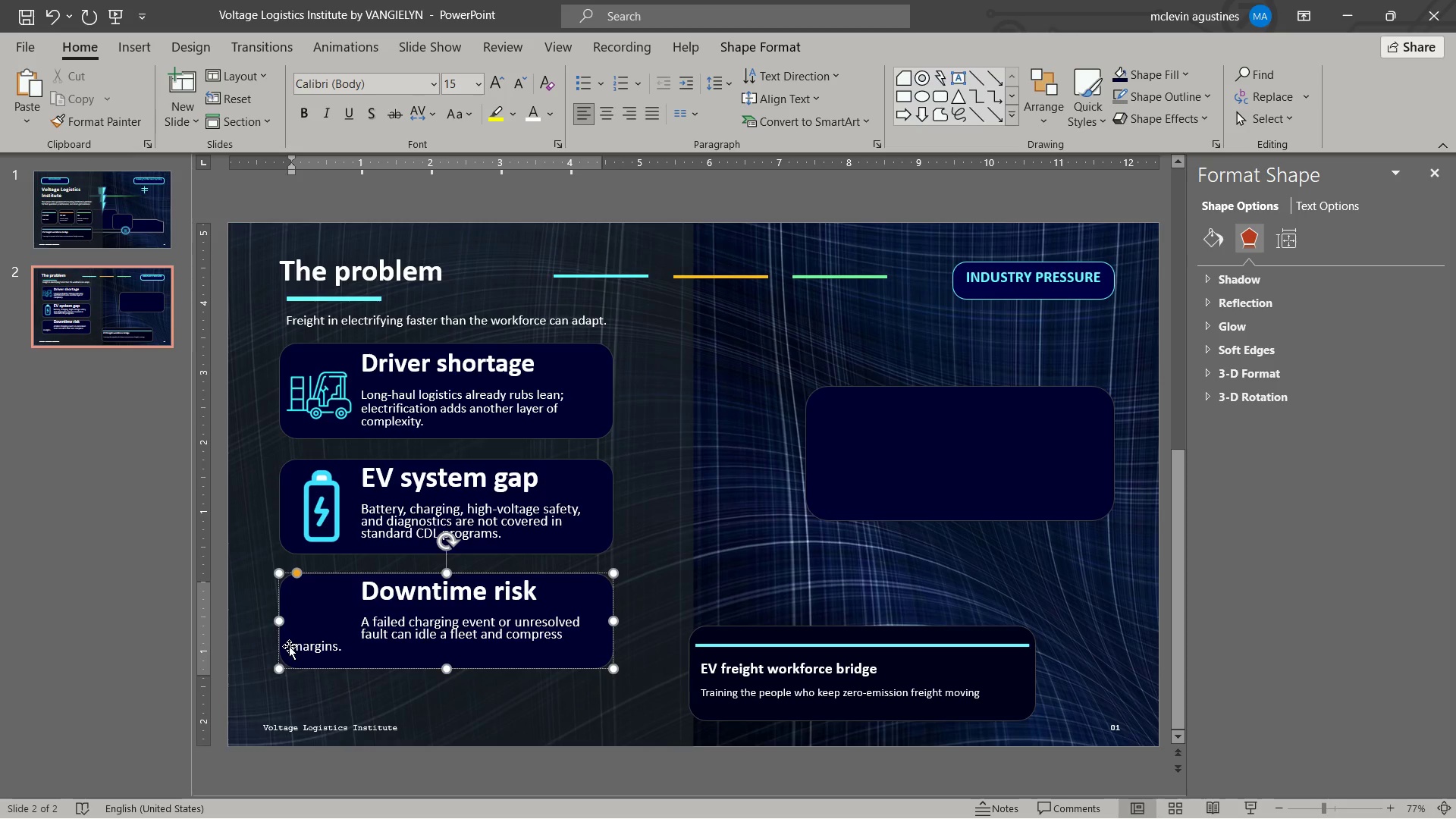 
left_click([293, 647])
 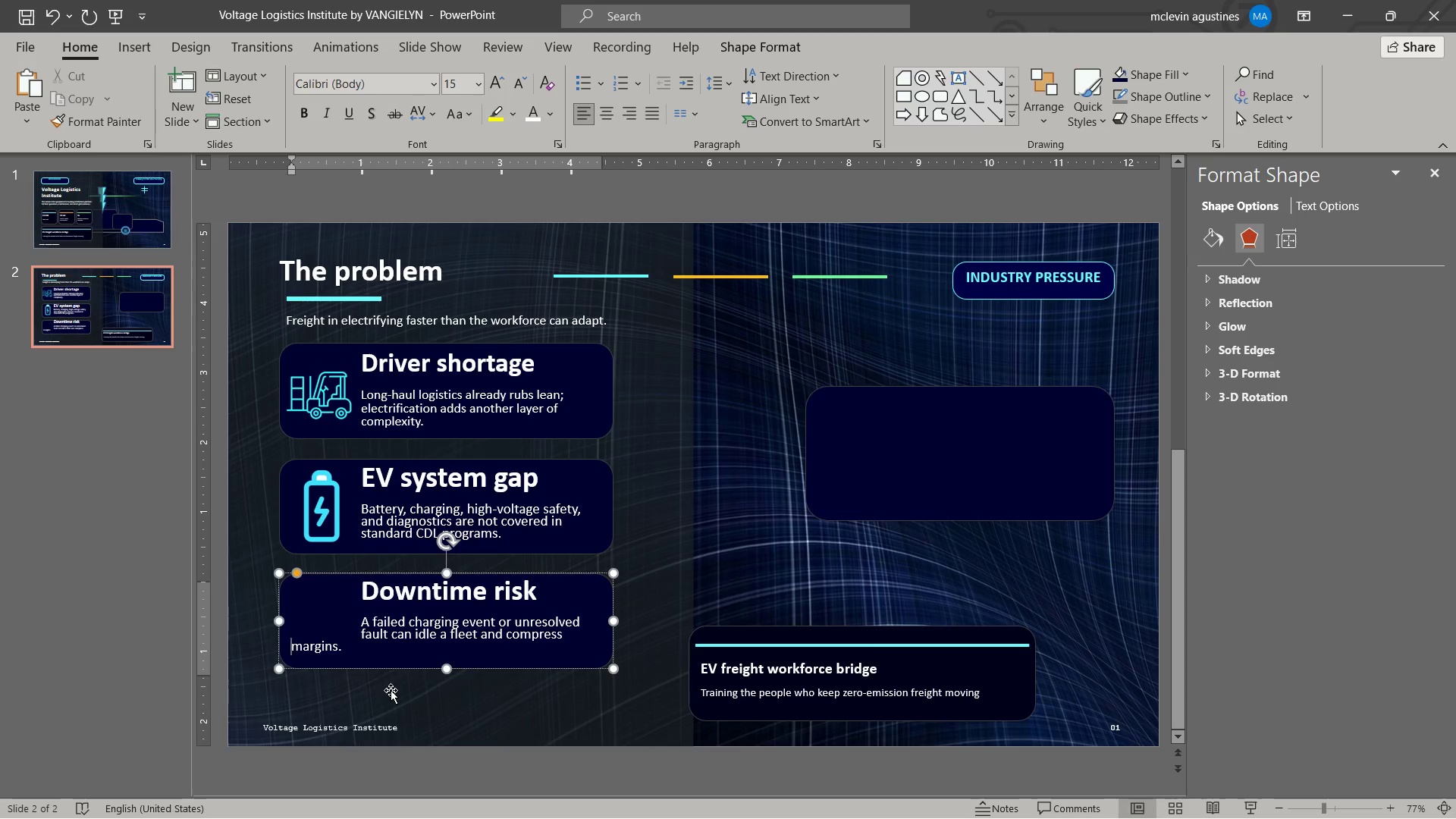 
key(Tab)
 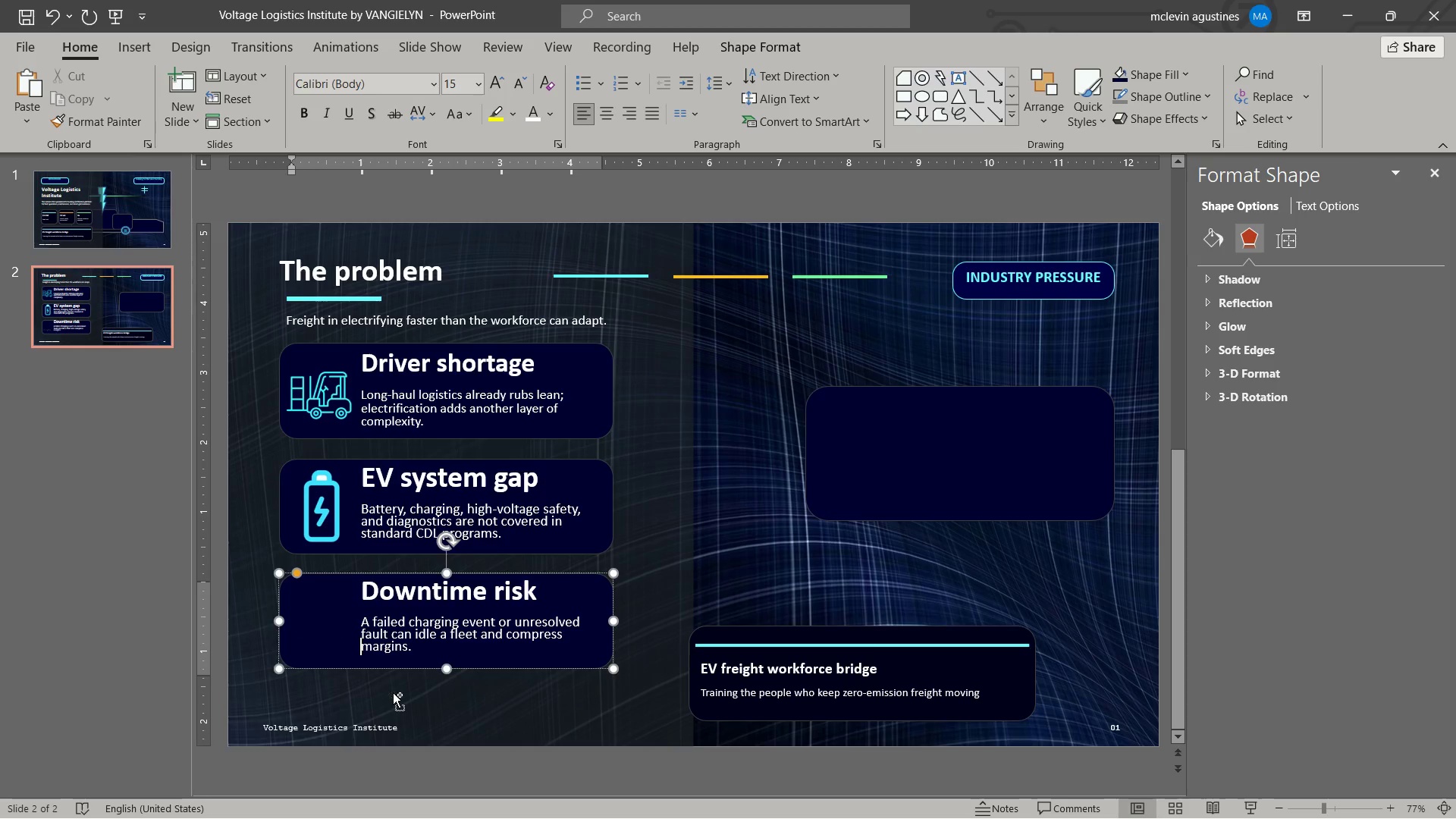 
key(Control+S)
 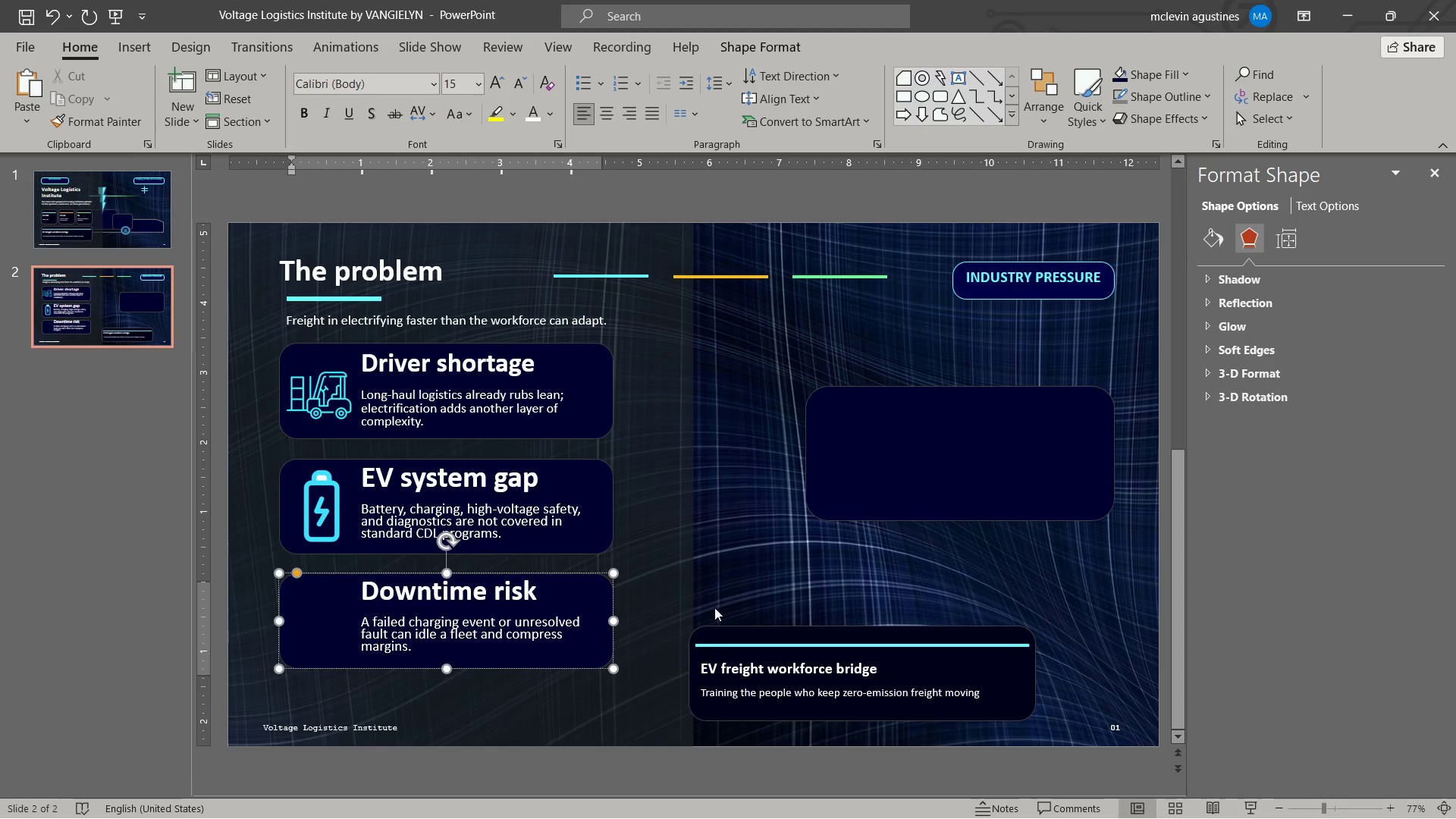 
key(Alt+Tab)
 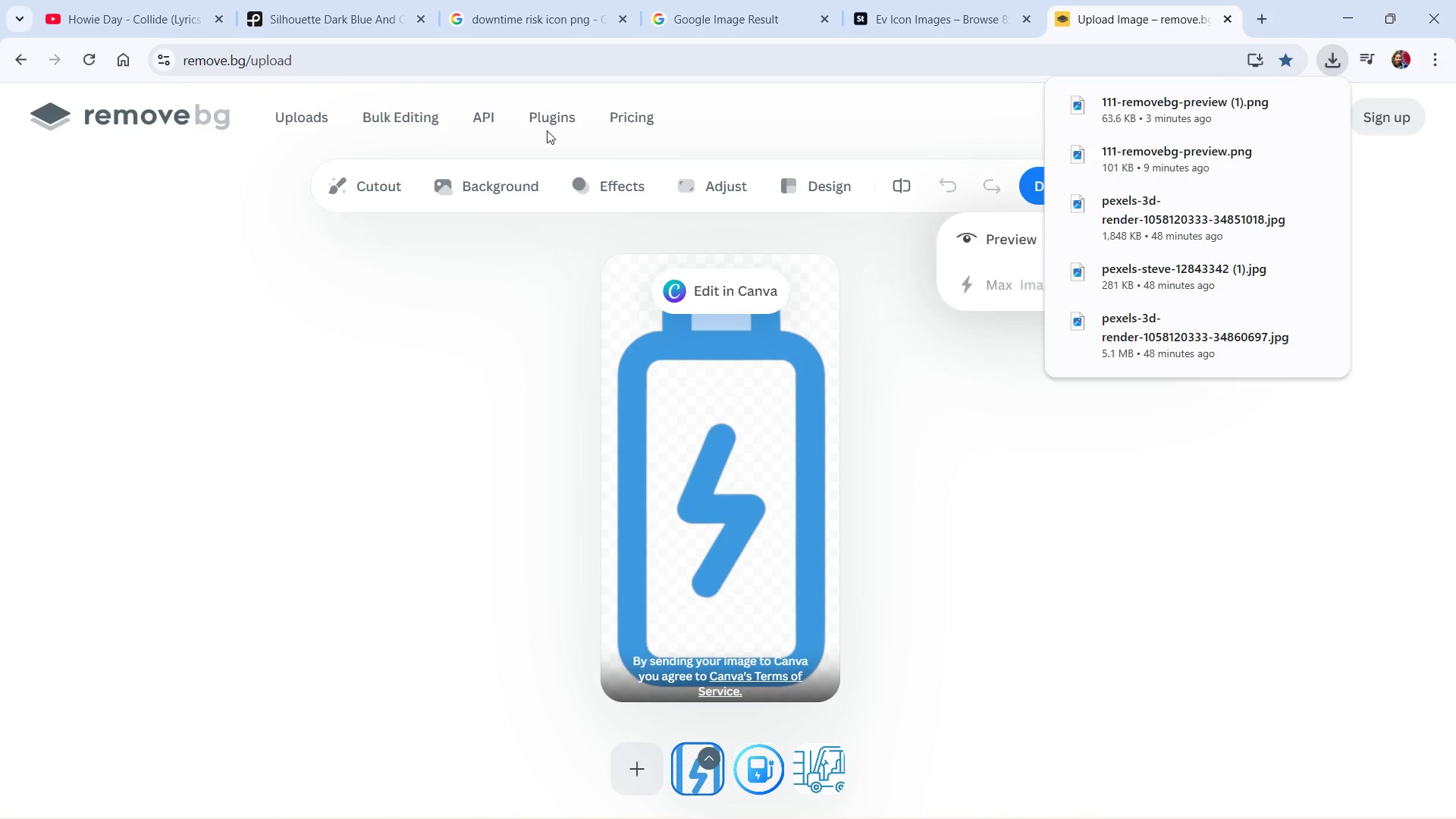 
left_click([543, 7])
 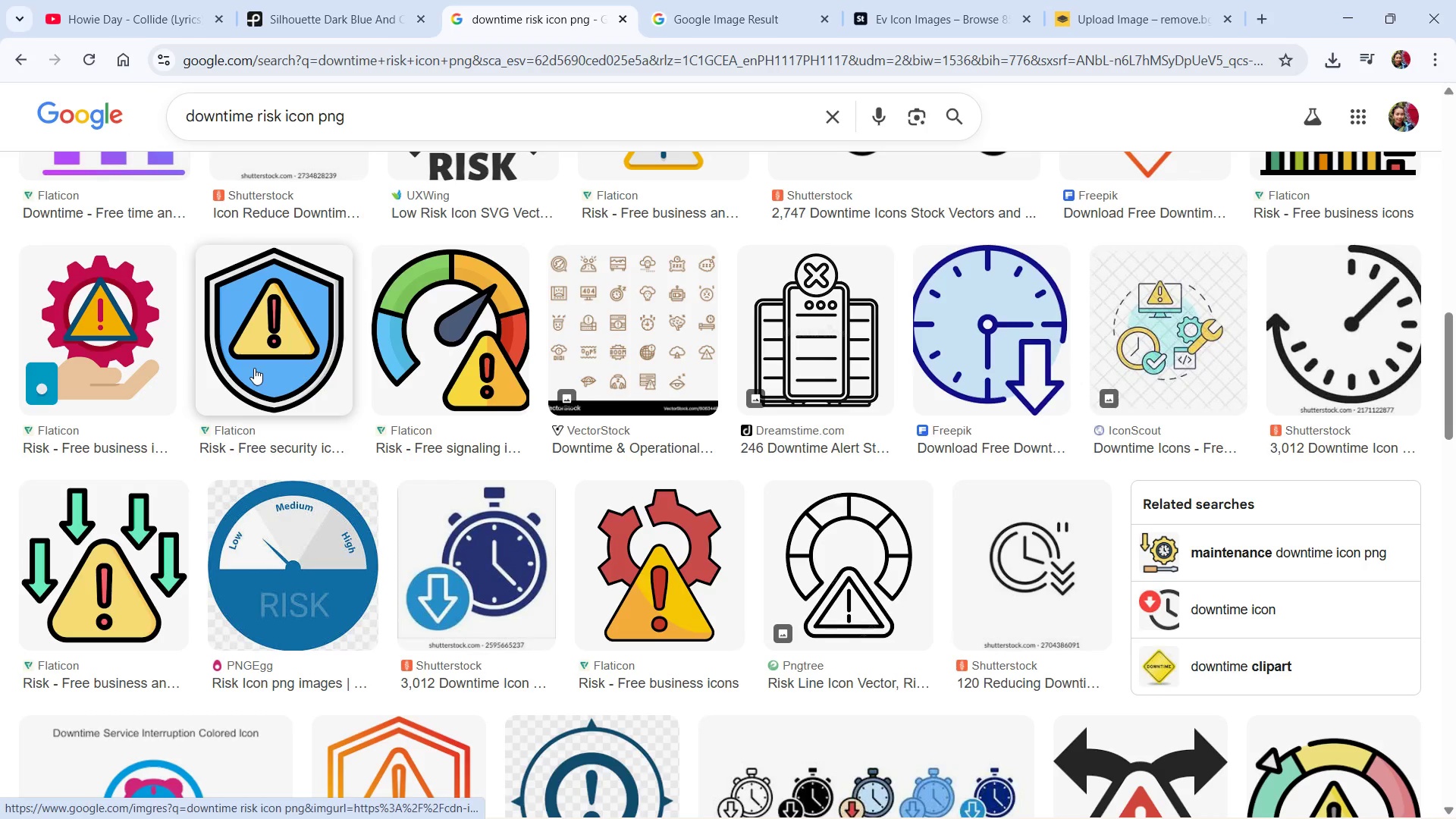 
wait(5.45)
 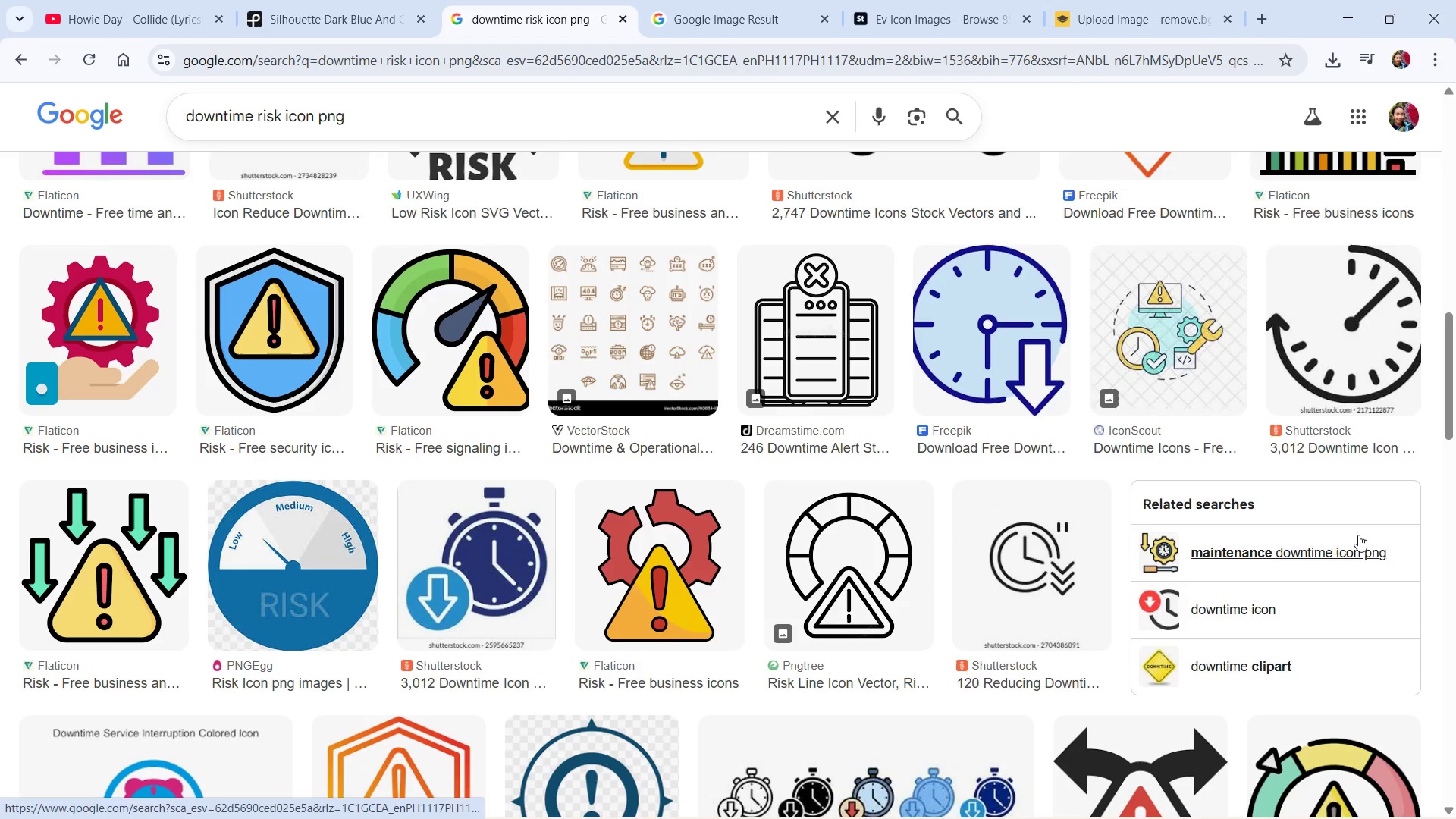 
left_click([255, 368])
 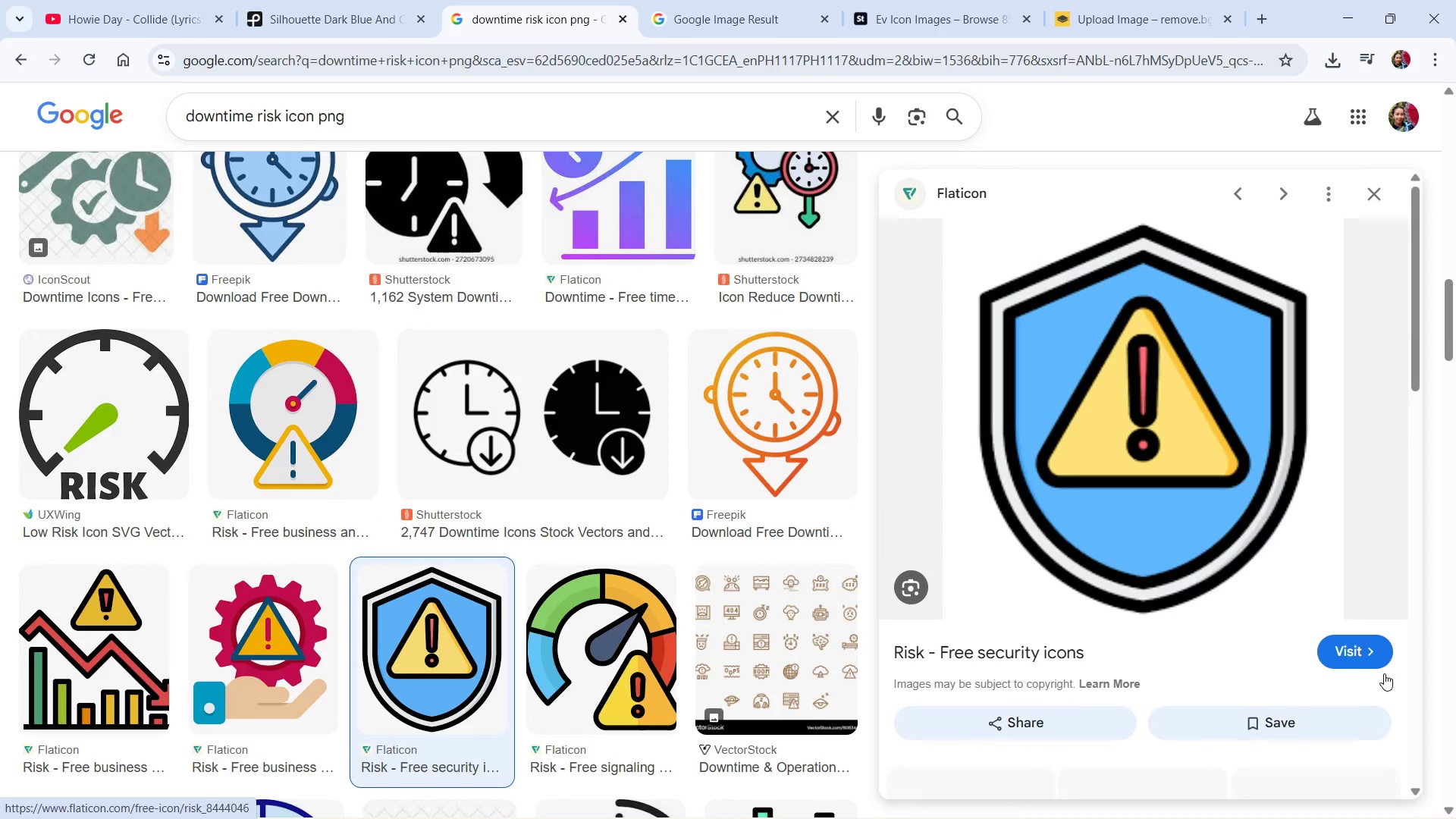 
scroll: coordinate [1222, 631], scroll_direction: down, amount: 12.0
 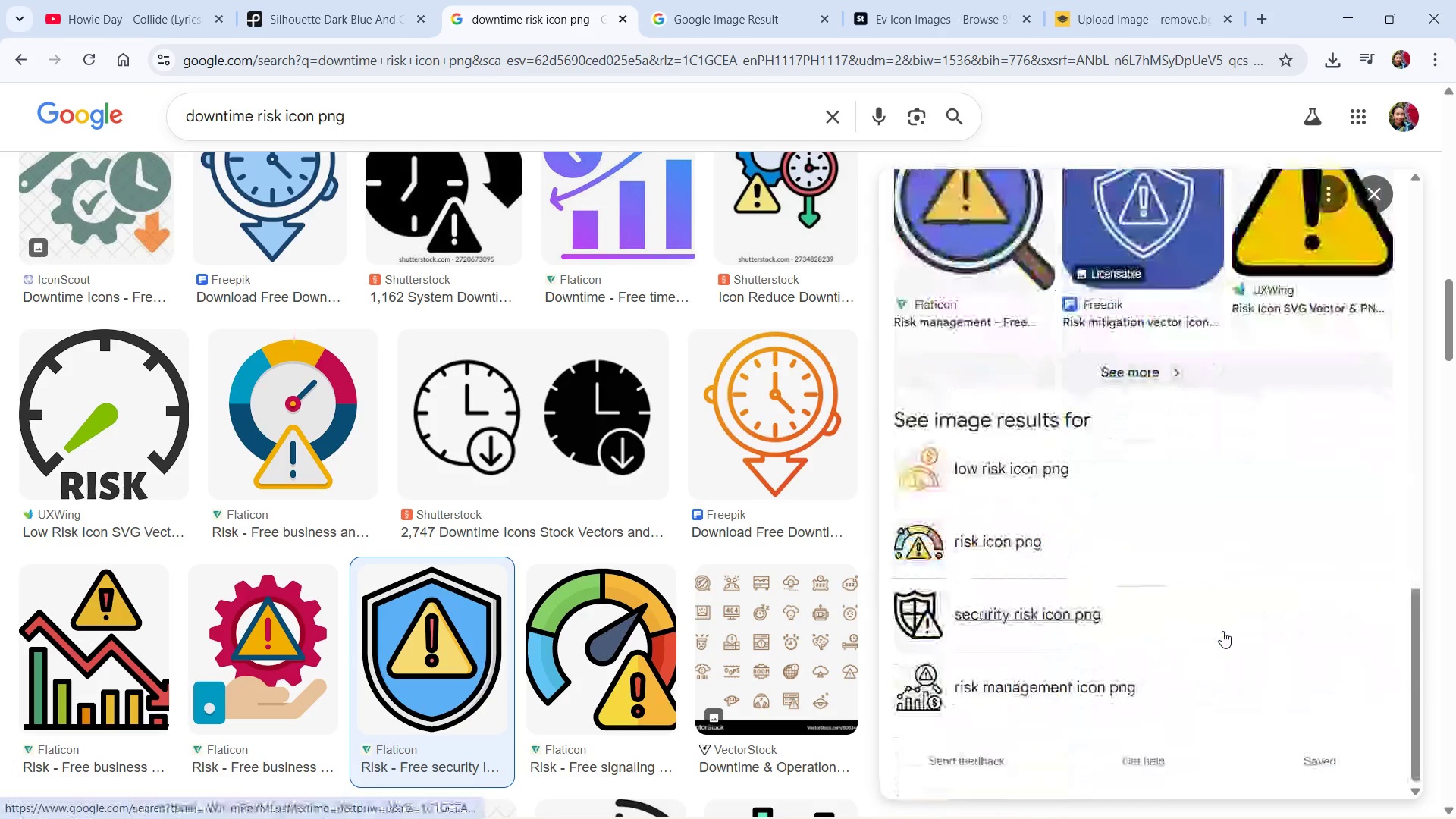 
scroll: coordinate [1320, 538], scroll_direction: up, amount: 3.0
 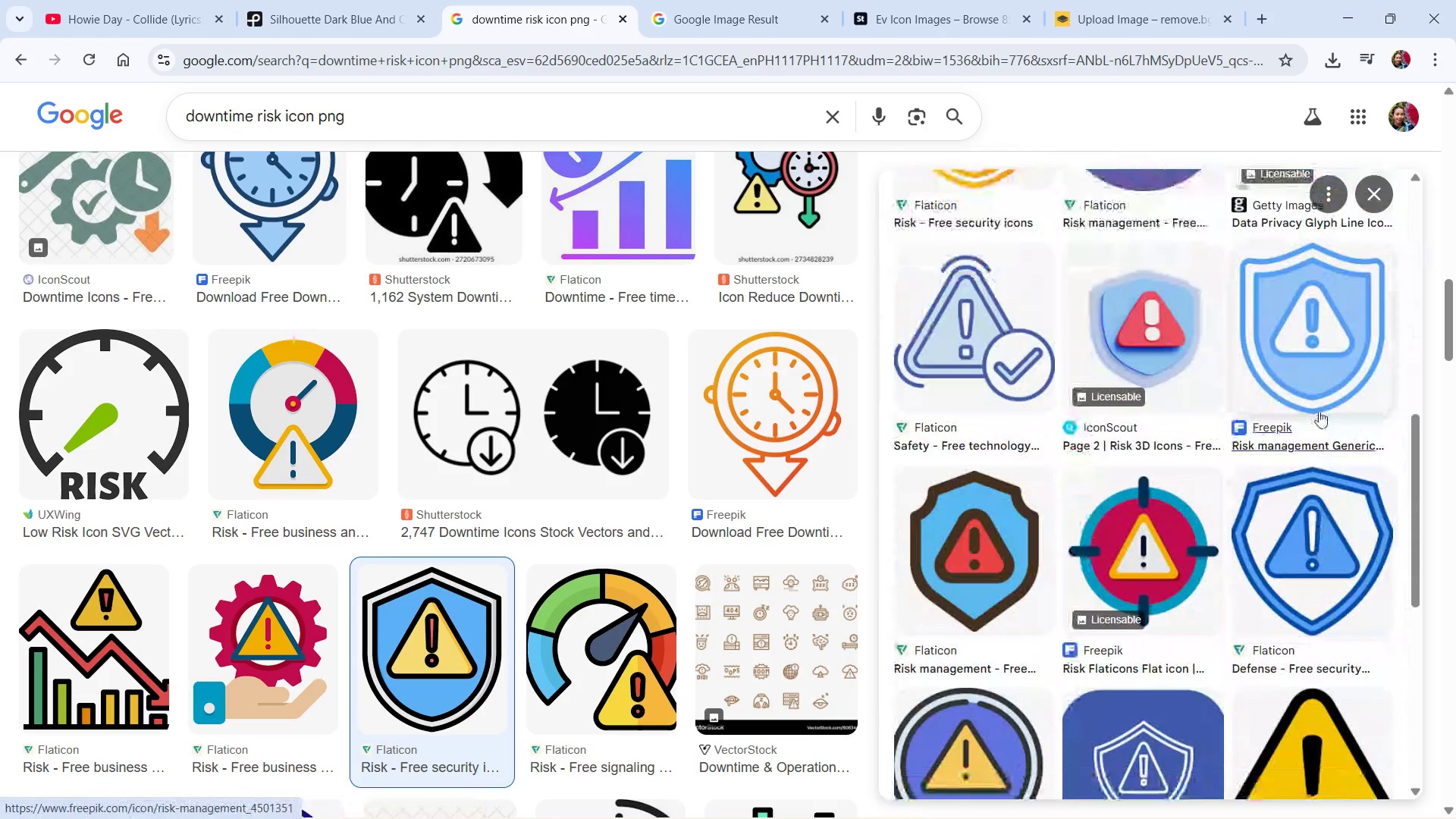 
left_click([1316, 344])
 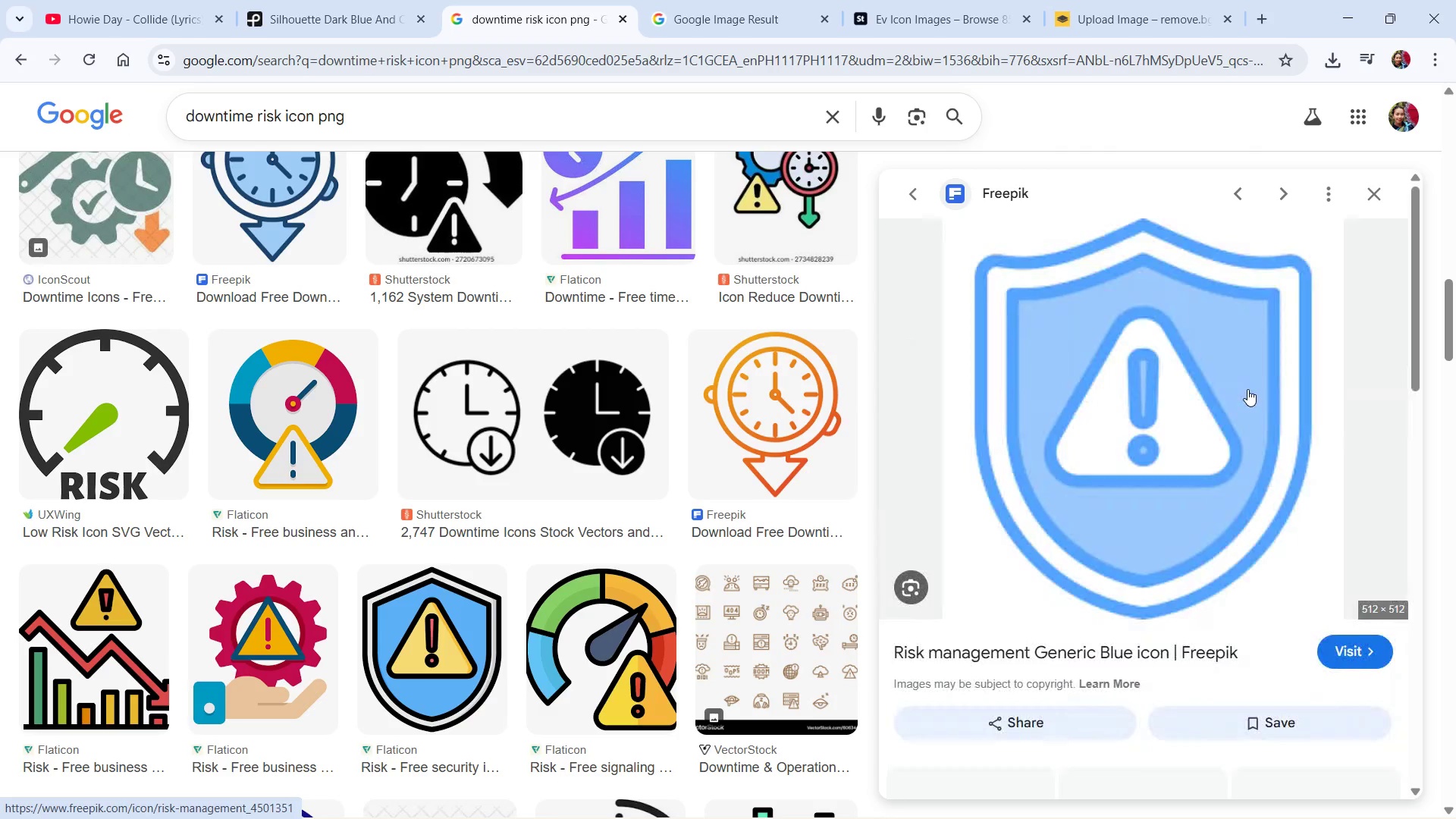 
scroll: coordinate [1155, 406], scroll_direction: down, amount: 12.0
 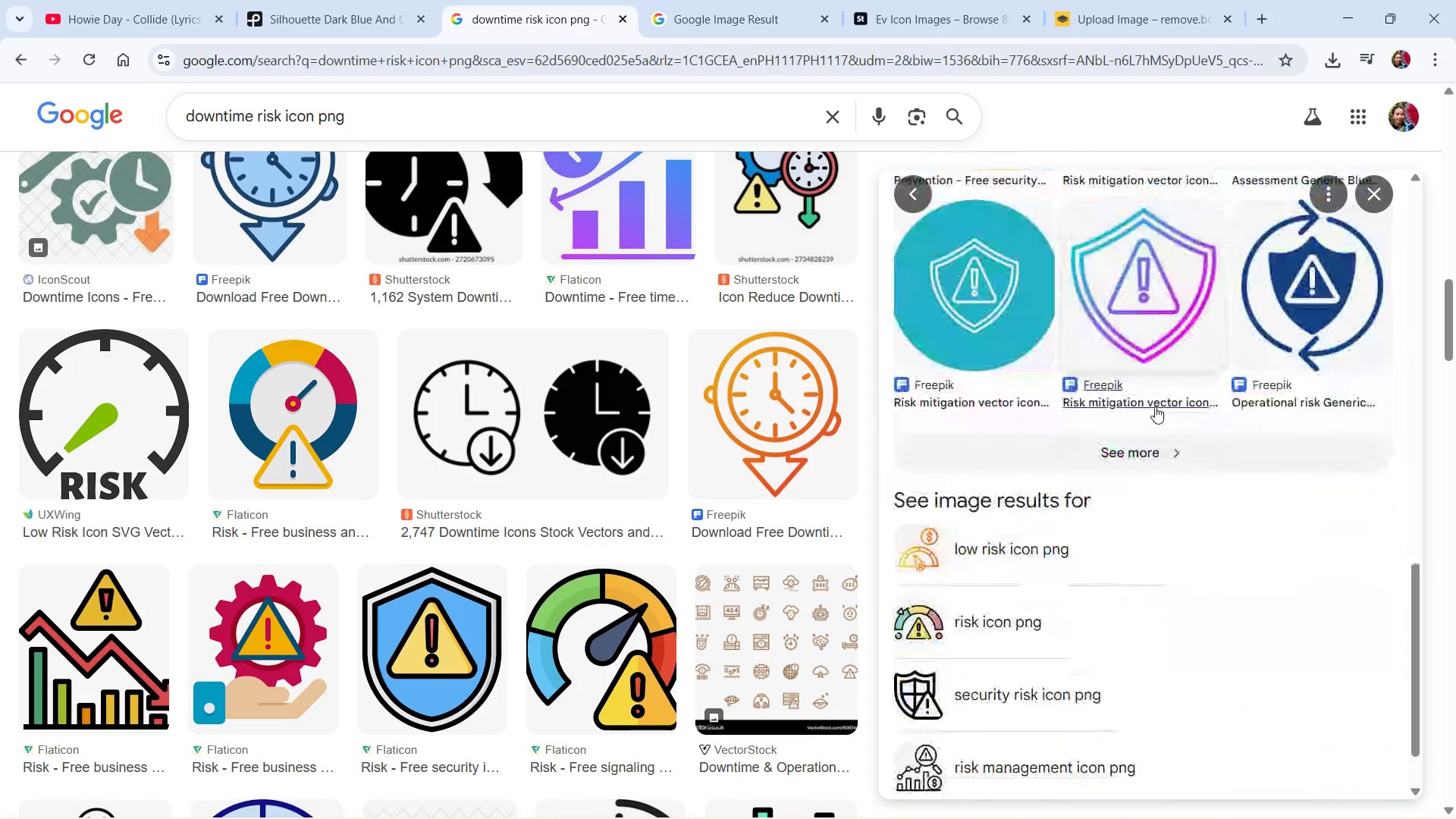 
scroll: coordinate [1155, 404], scroll_direction: up, amount: 14.0
 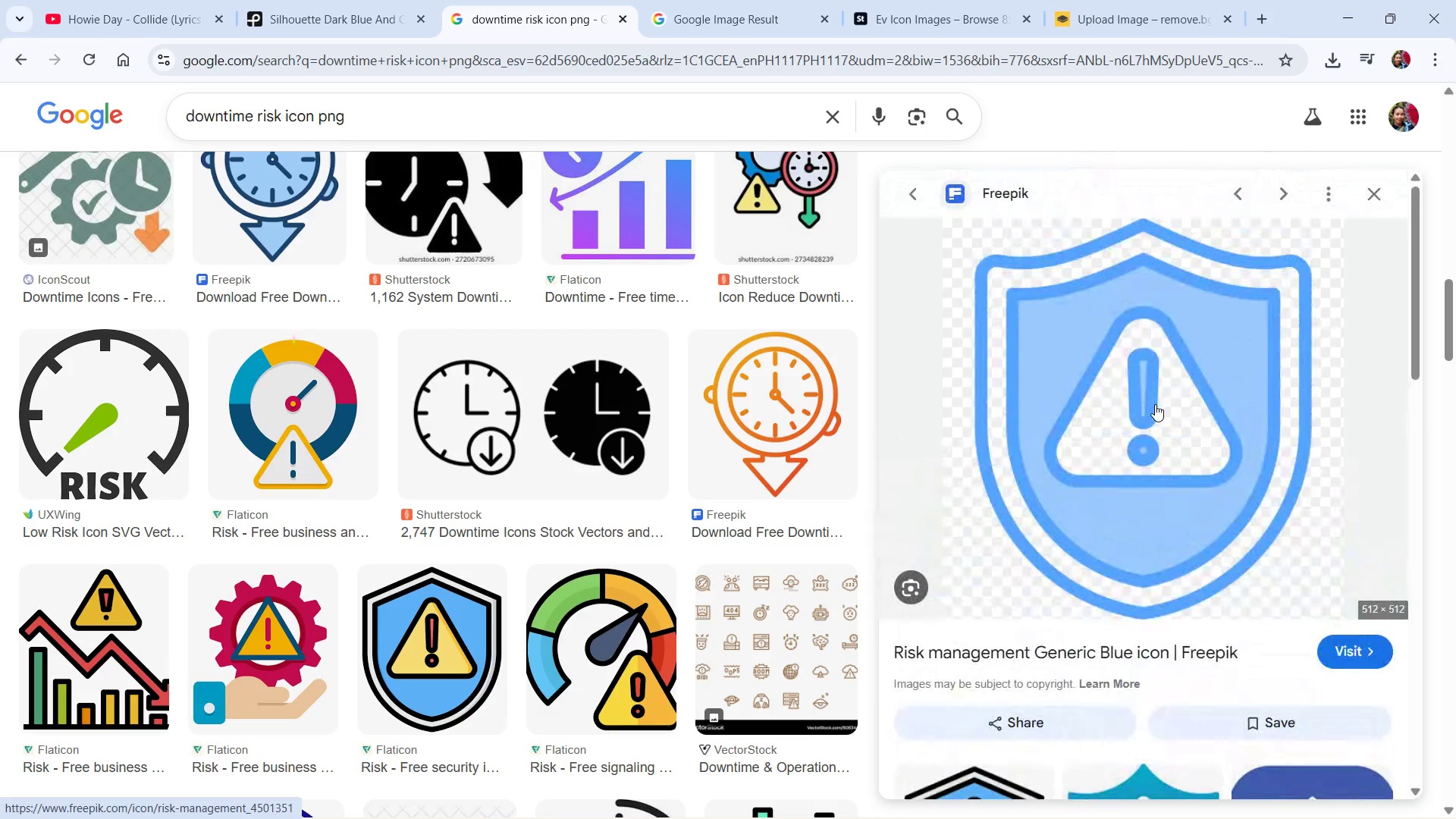 
scroll: coordinate [1229, 465], scroll_direction: down, amount: 1.0
 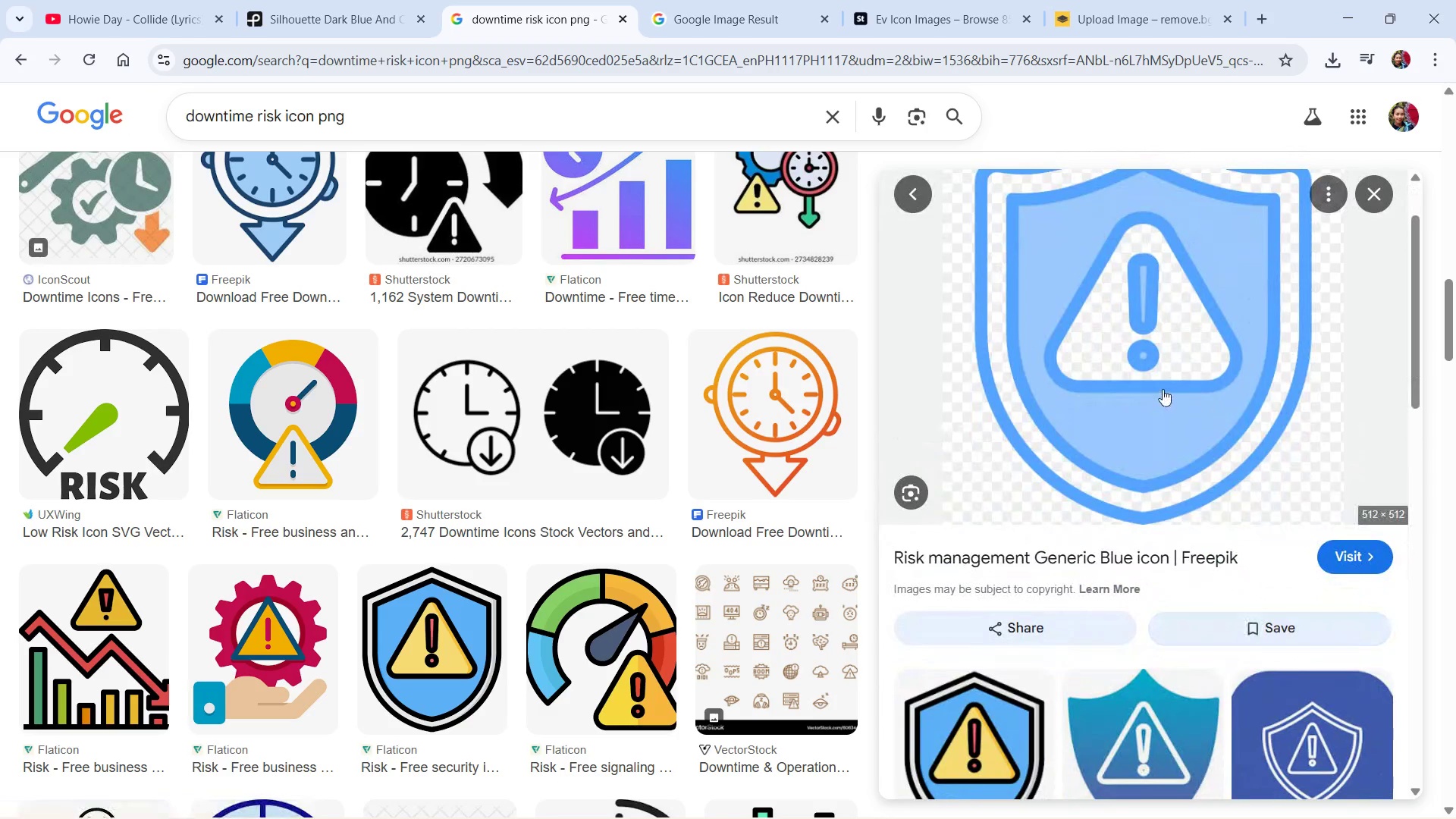 
scroll: coordinate [1249, 384], scroll_direction: up, amount: 1.0
 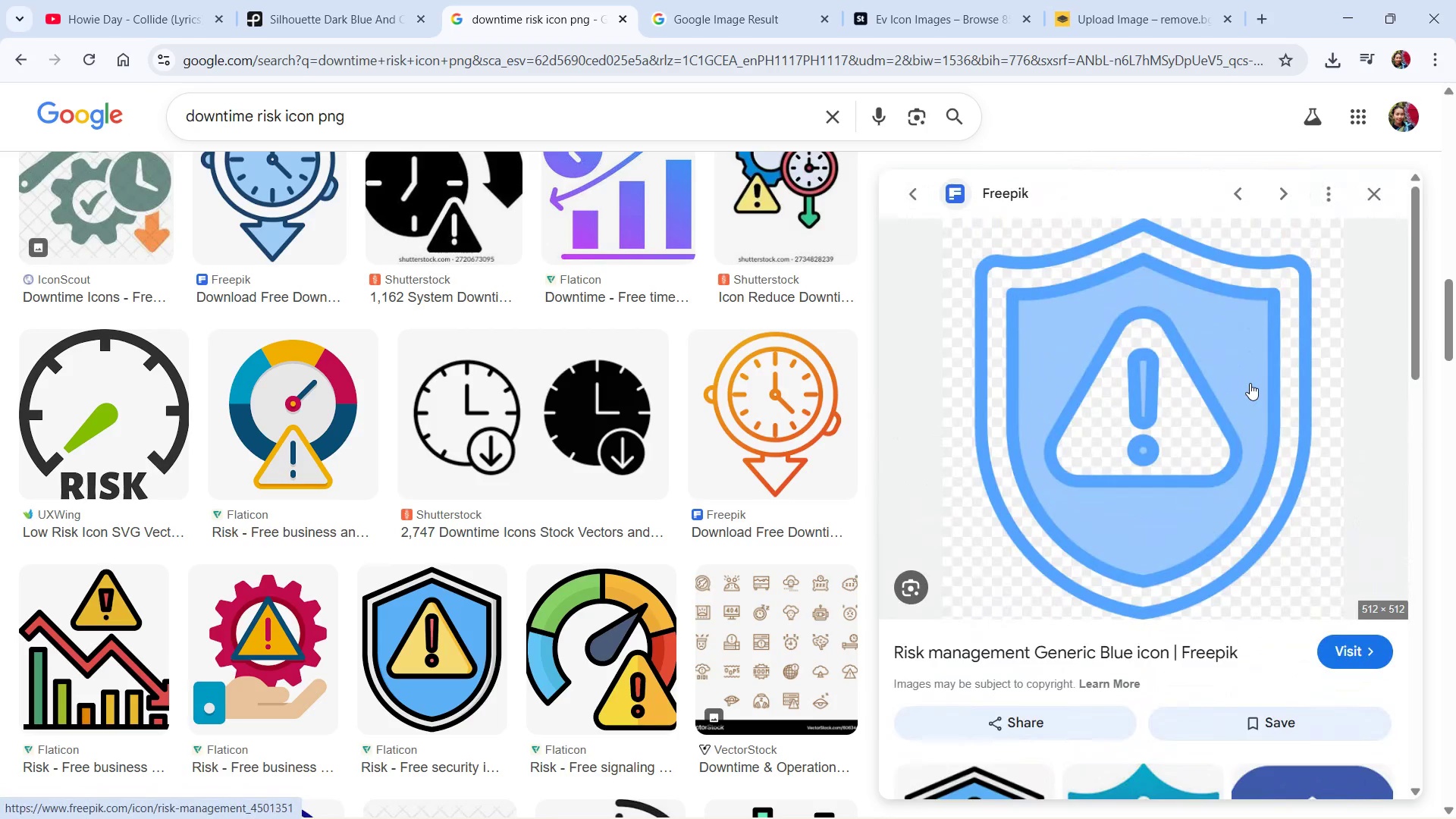 
key(PrintScreen)
 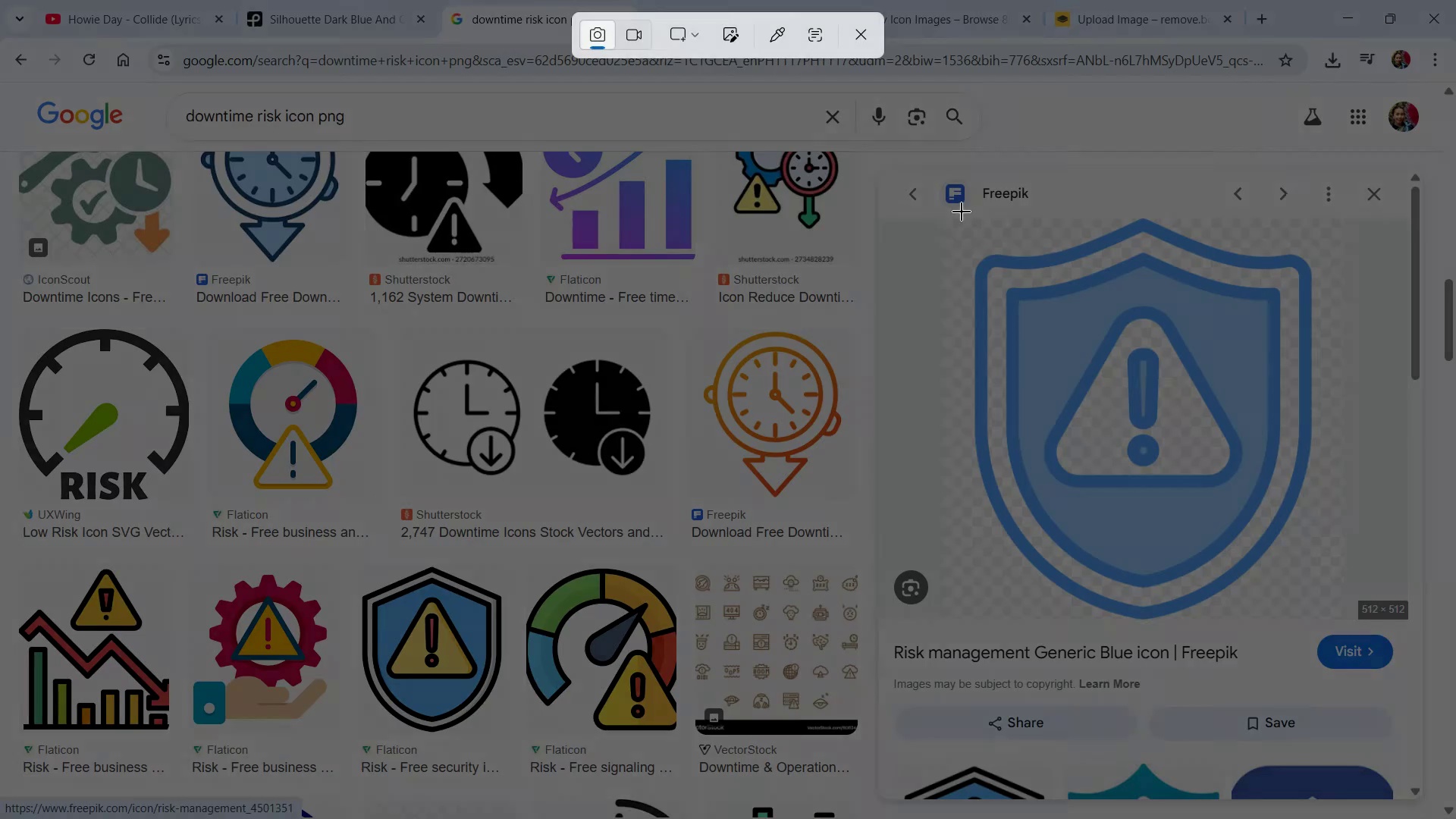 
left_click_drag(start_coordinate=[962, 211], to_coordinate=[1326, 626])
 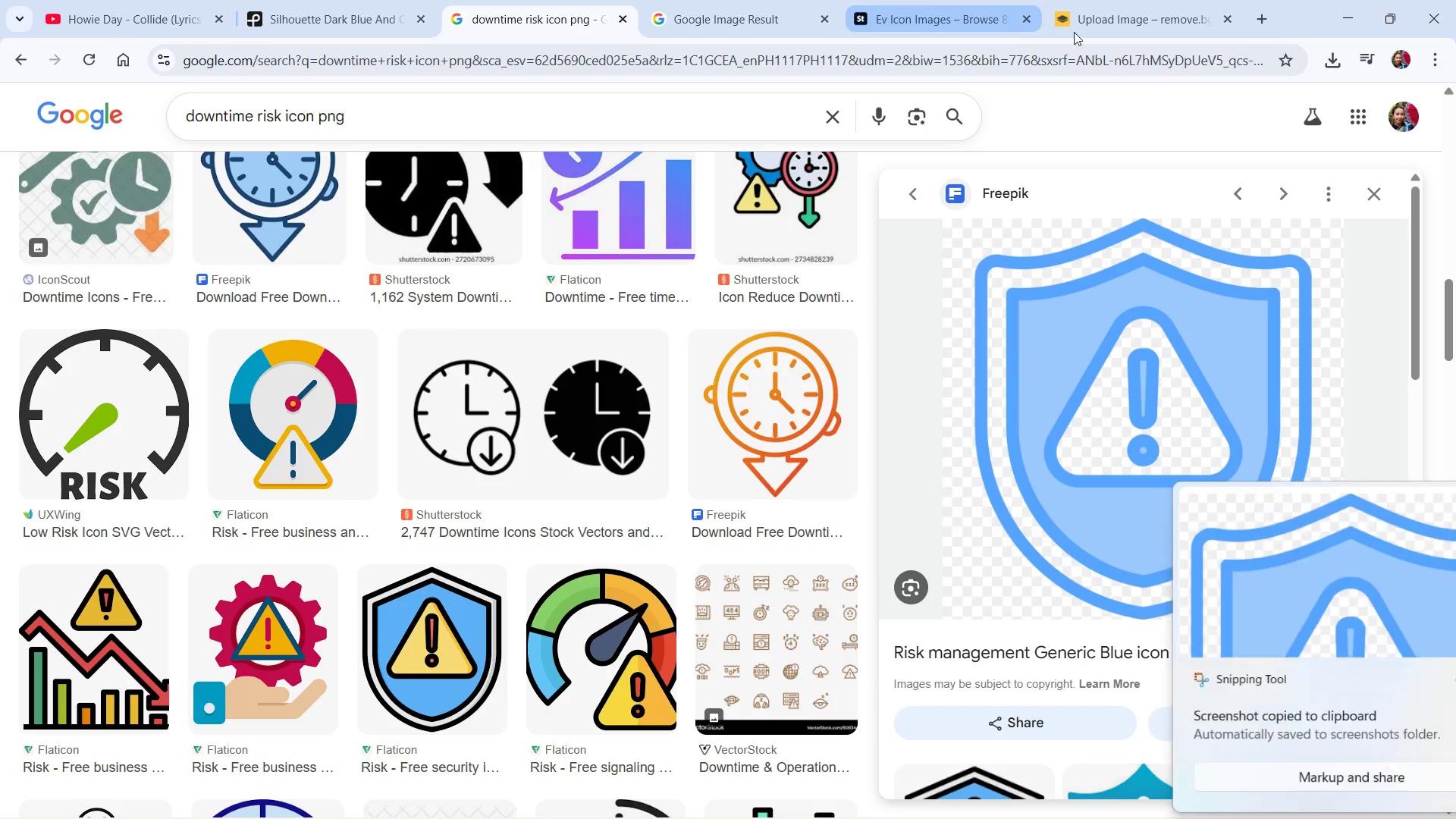 
left_click([1110, 18])
 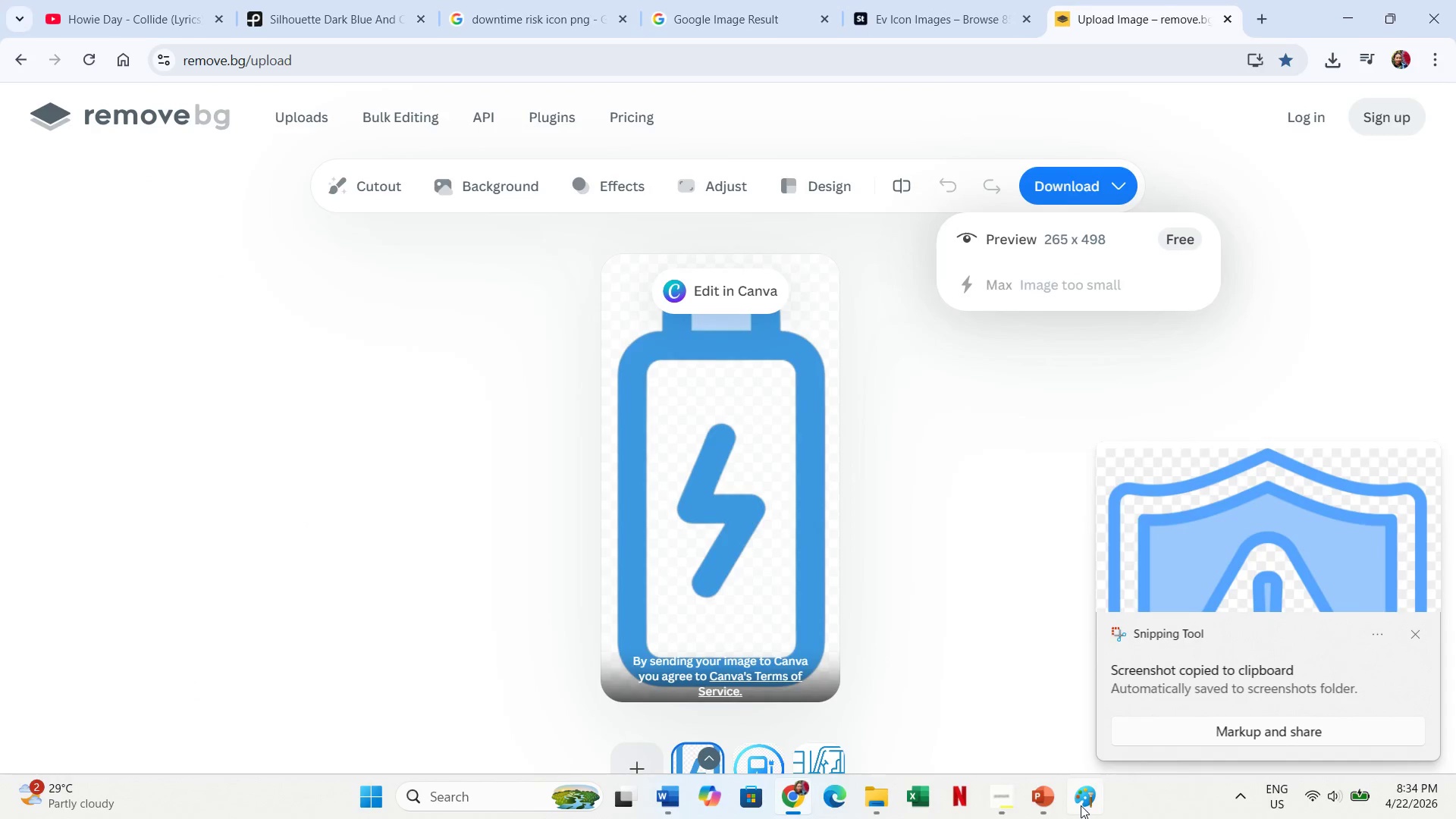 
key(Control+V)
 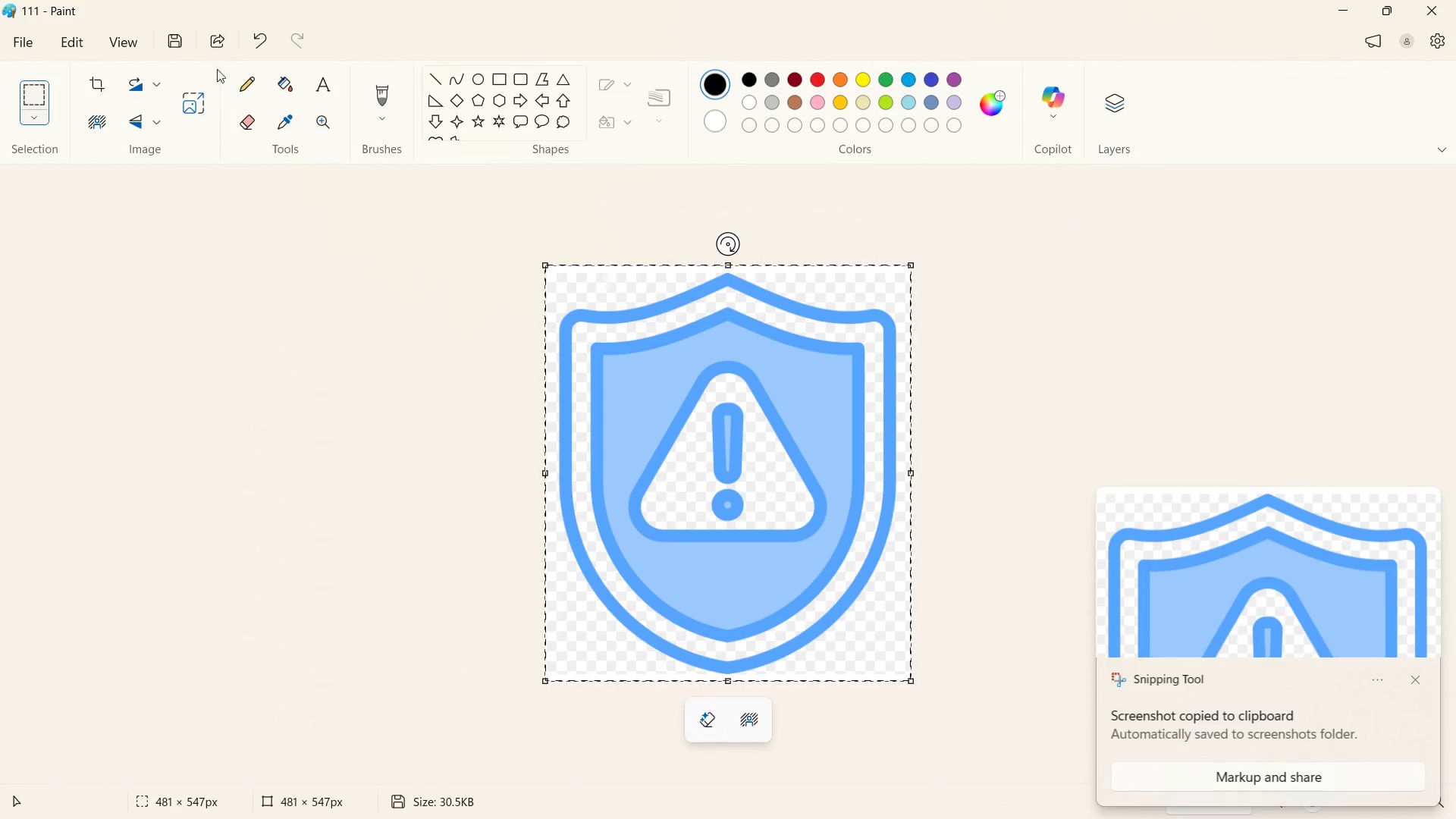 
left_click([173, 36])
 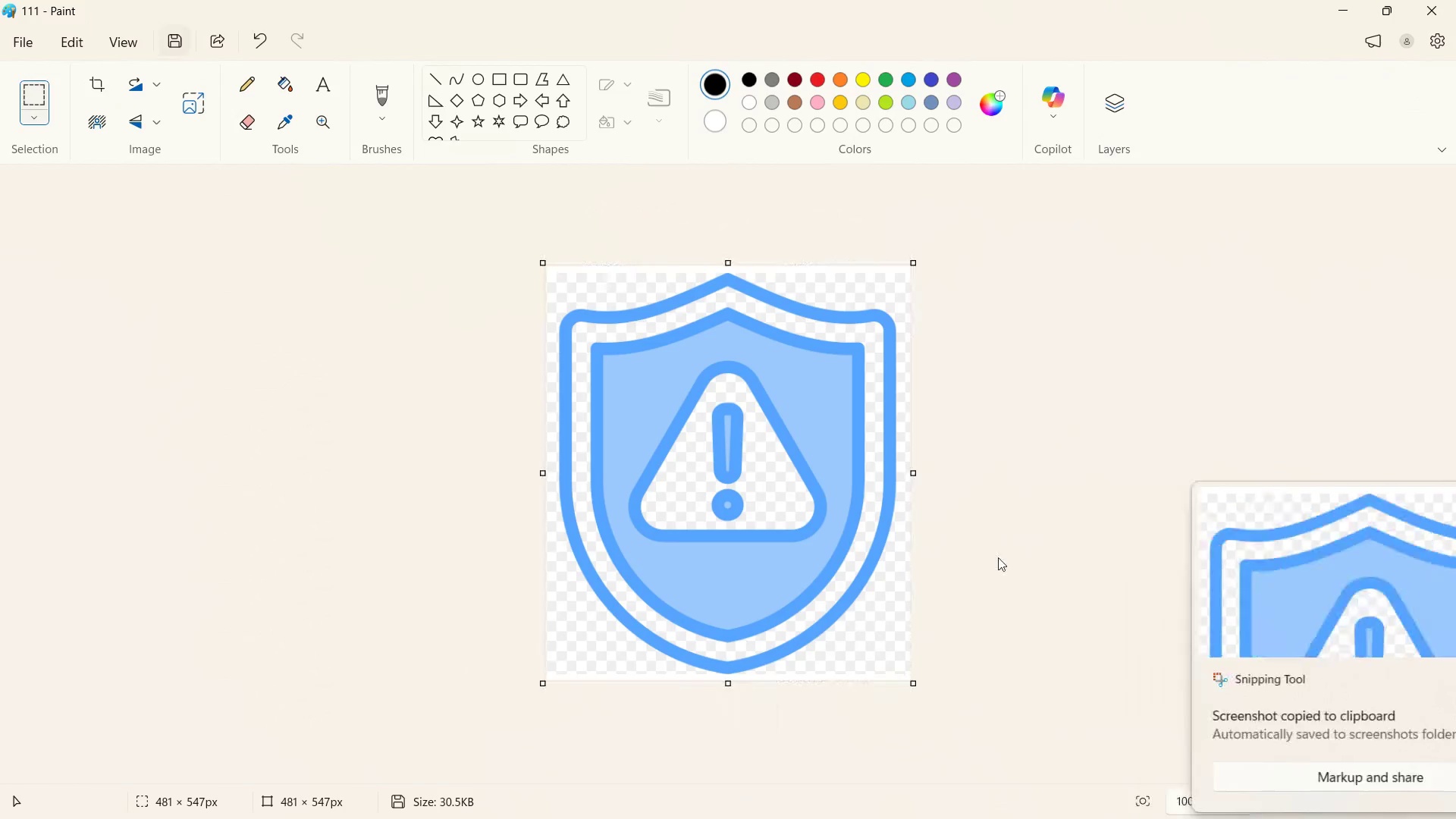 
key(Alt+Tab)
 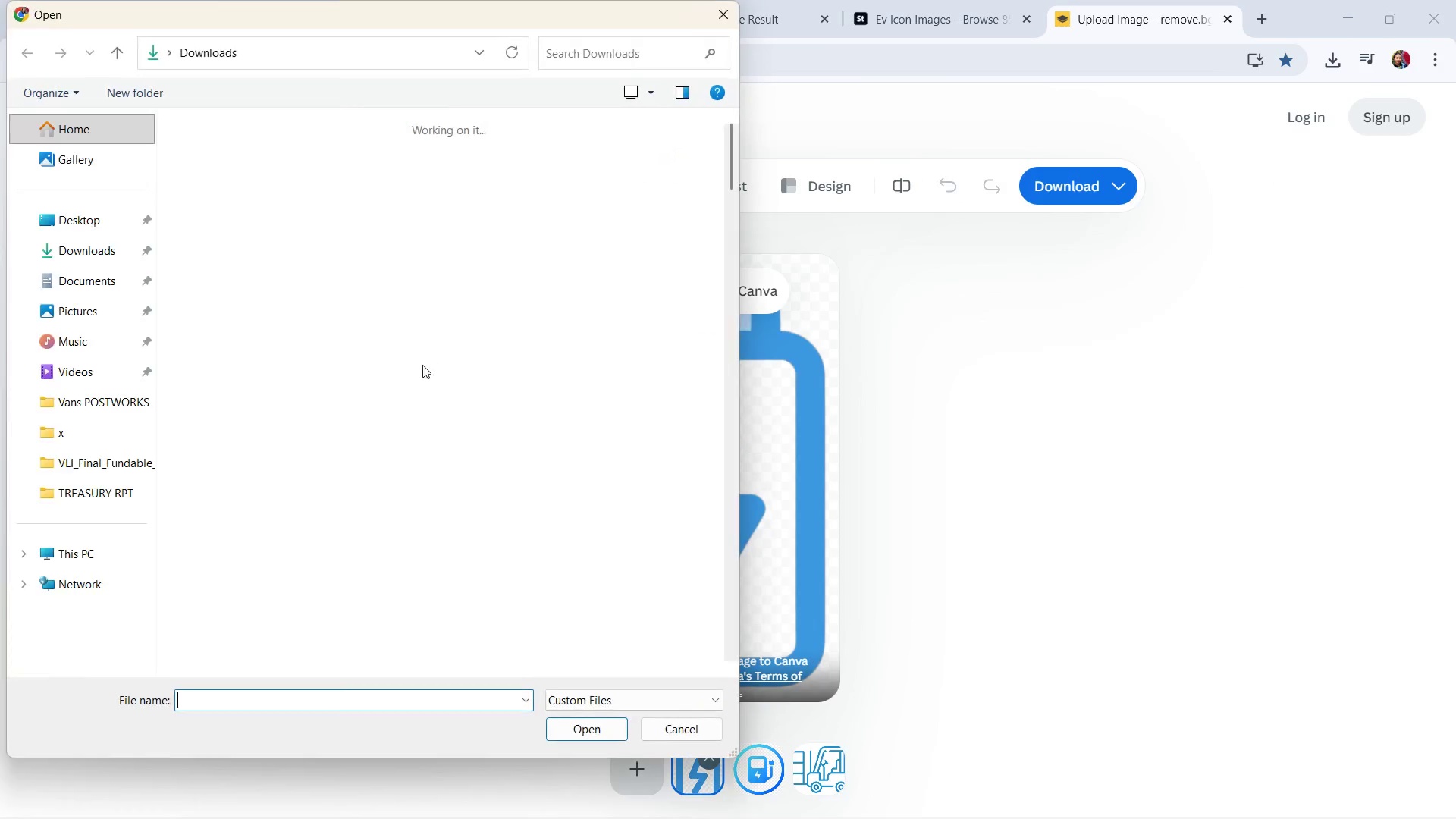 
wait(5.66)
 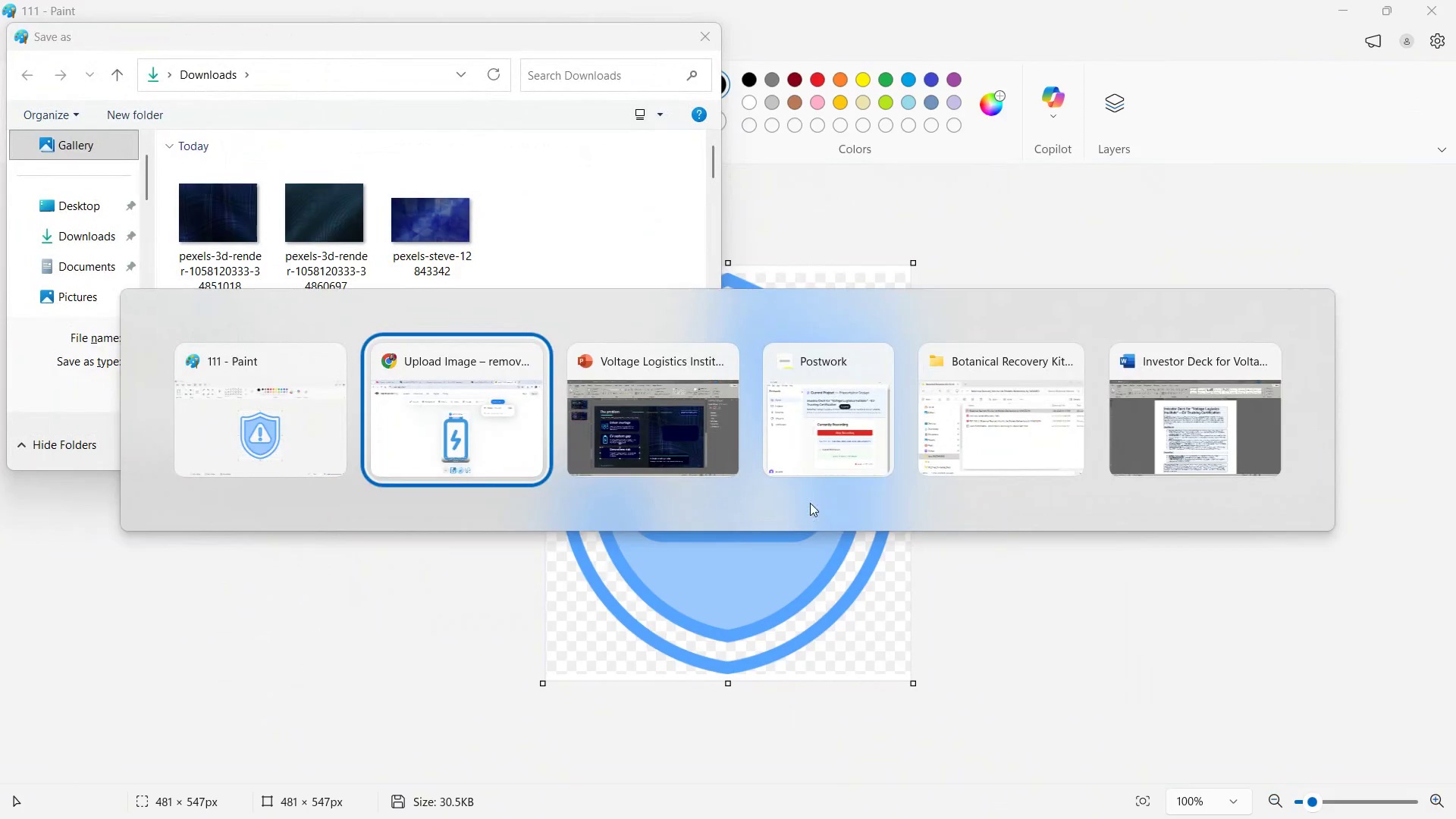 
scroll: coordinate [432, 351], scroll_direction: up, amount: 12.0
 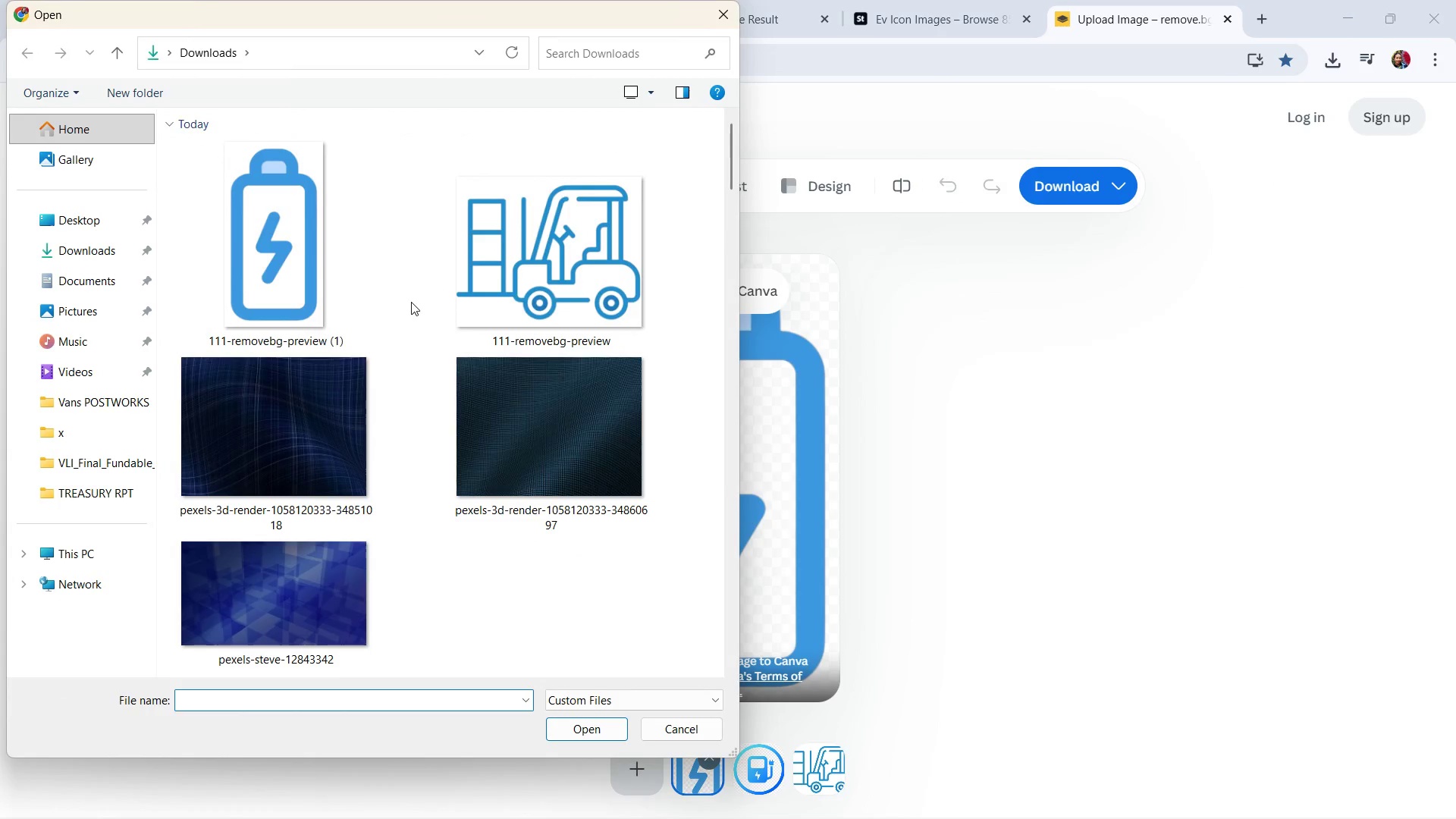 
left_click([411, 302])
 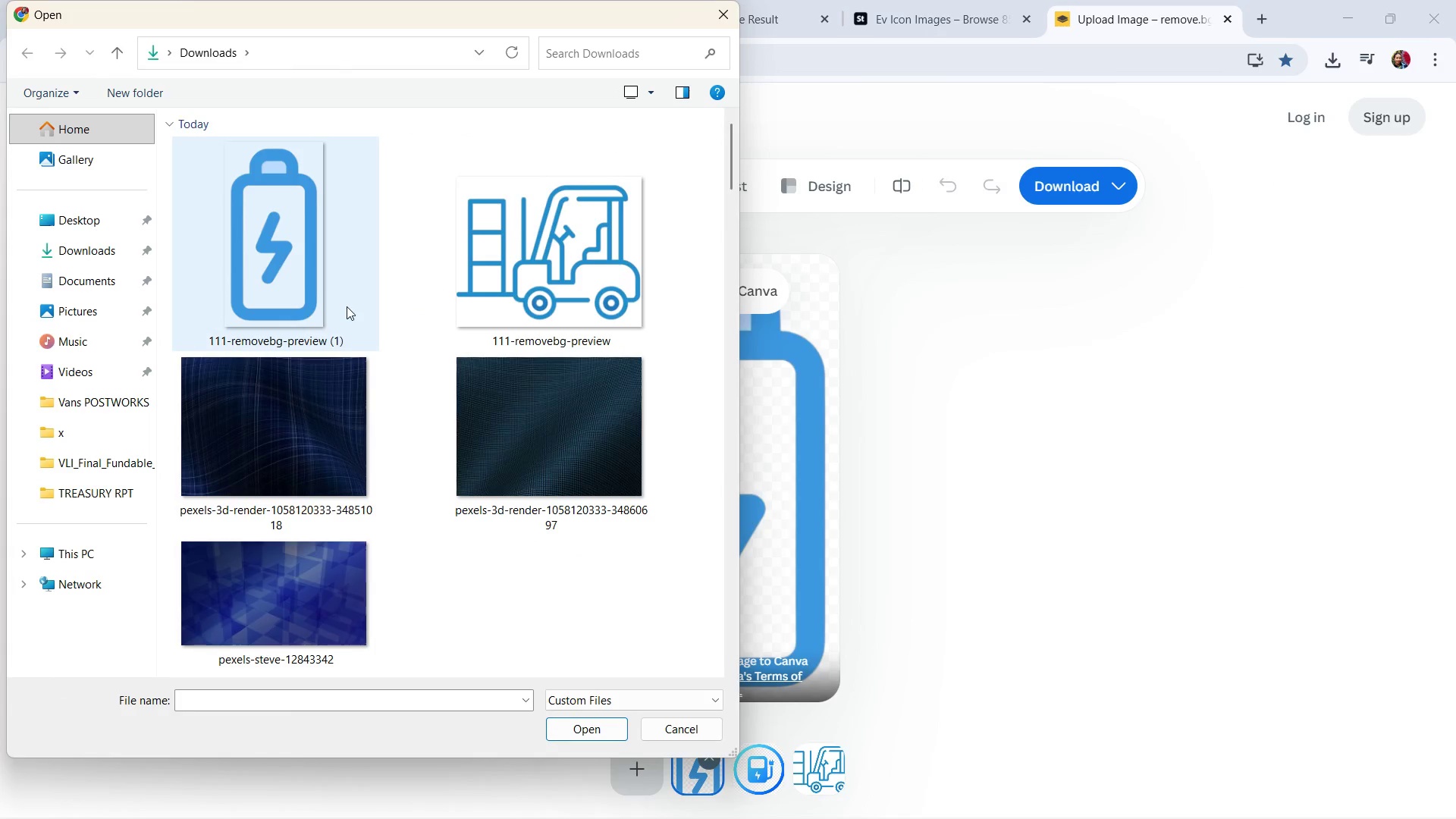 
key(Alt+Tab)
 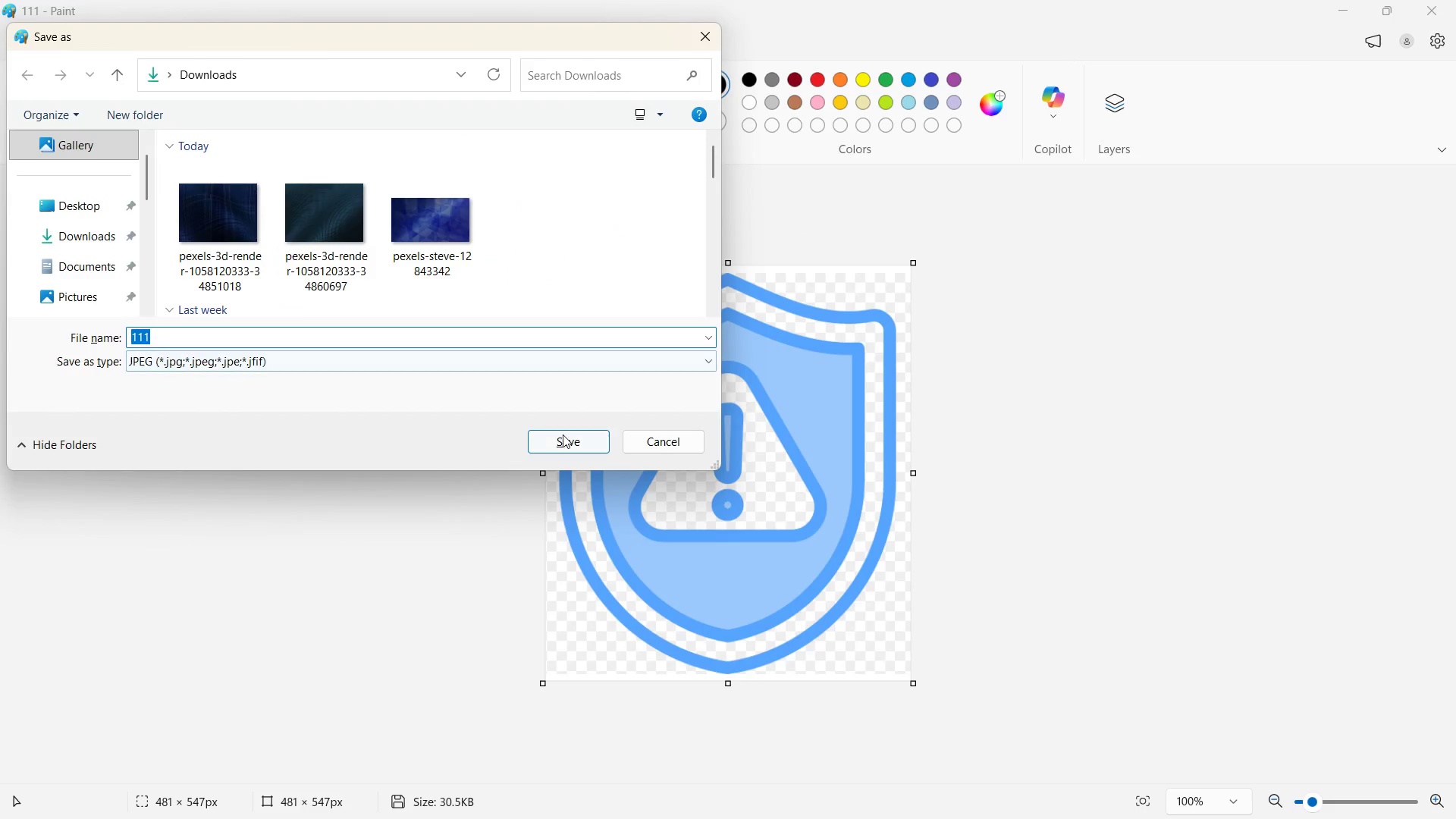 
left_click([516, 239])
 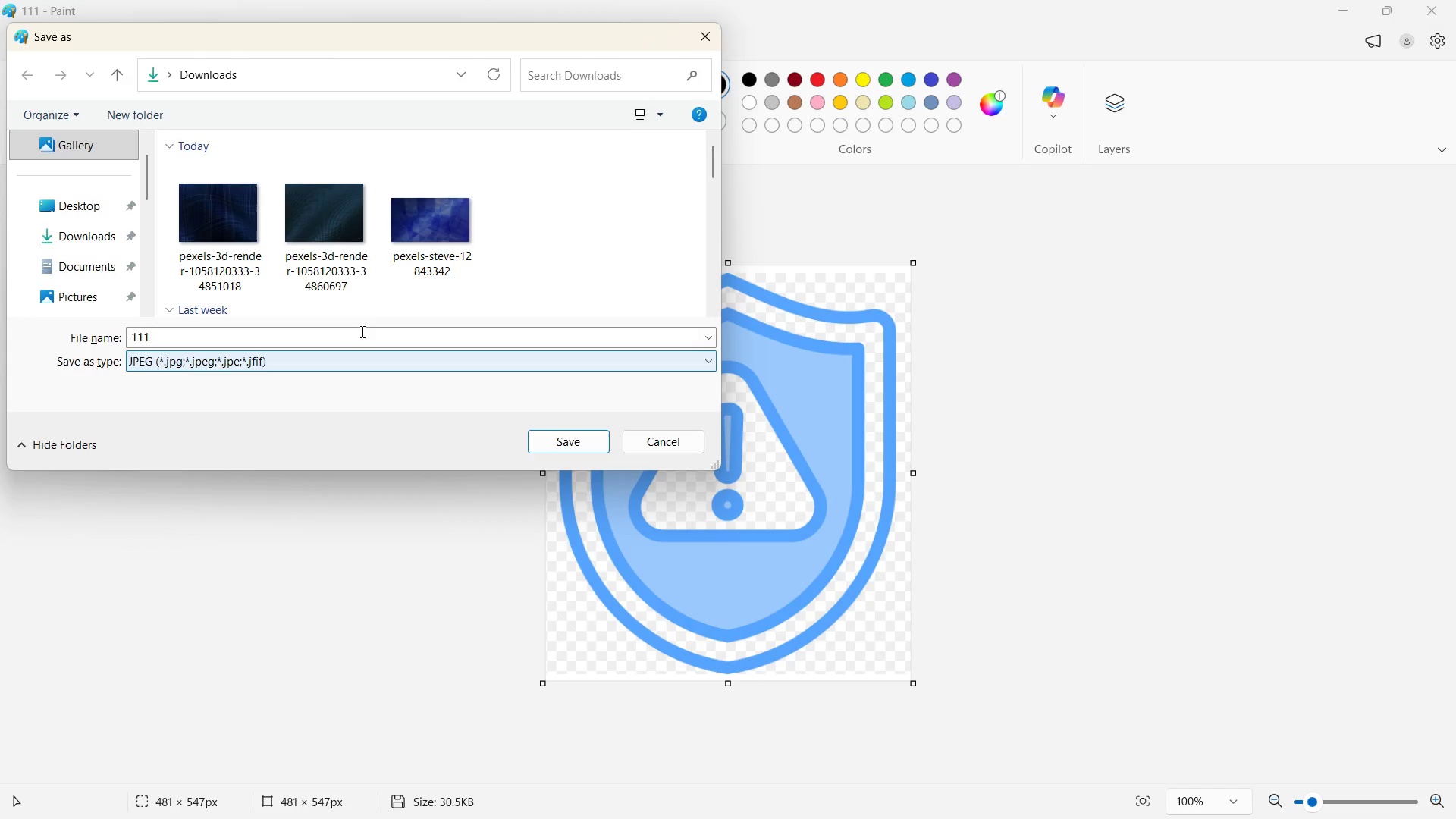 
scroll: coordinate [513, 240], scroll_direction: up, amount: 7.0
 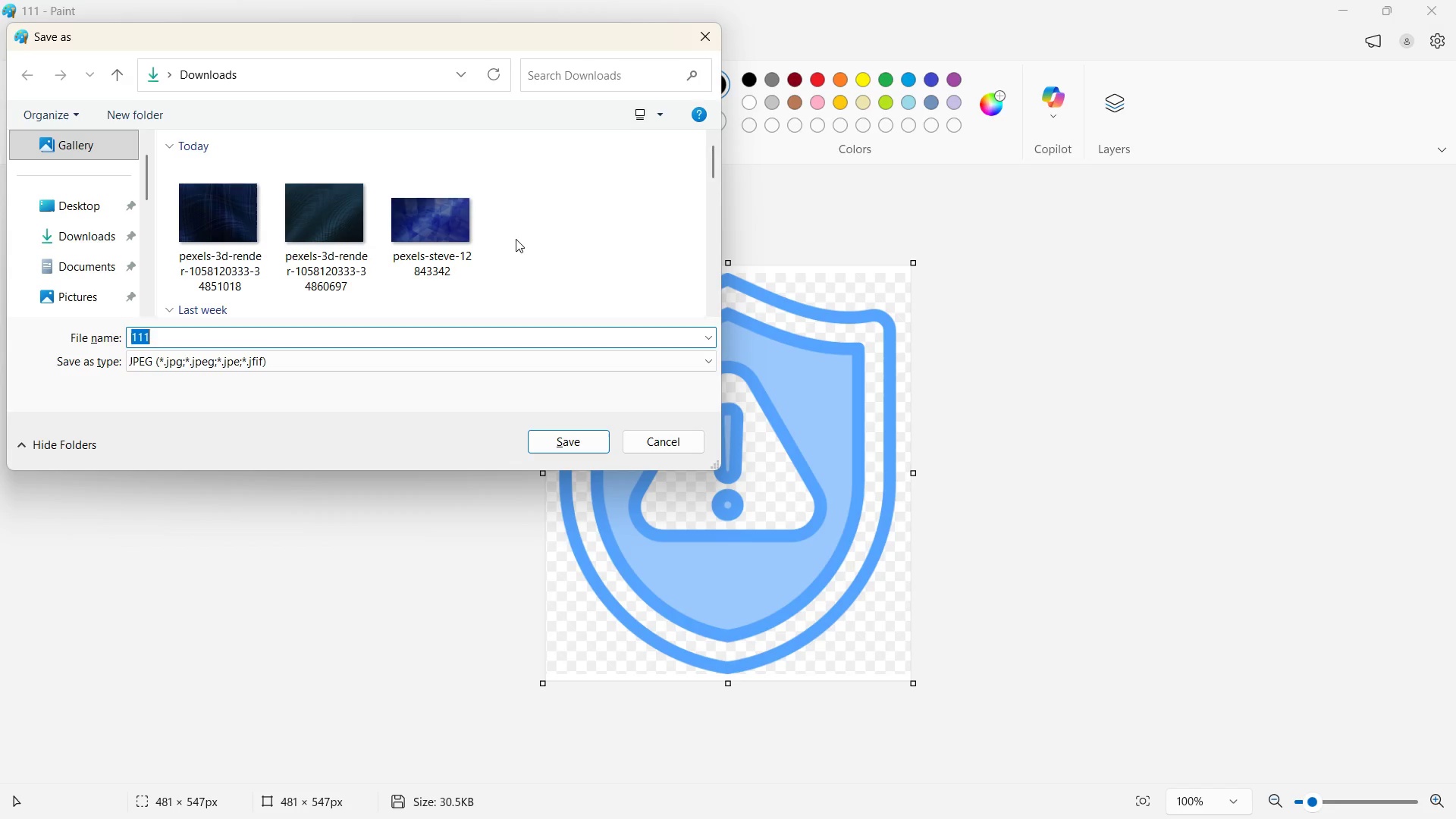 
scroll: coordinate [448, 256], scroll_direction: down, amount: 4.0
 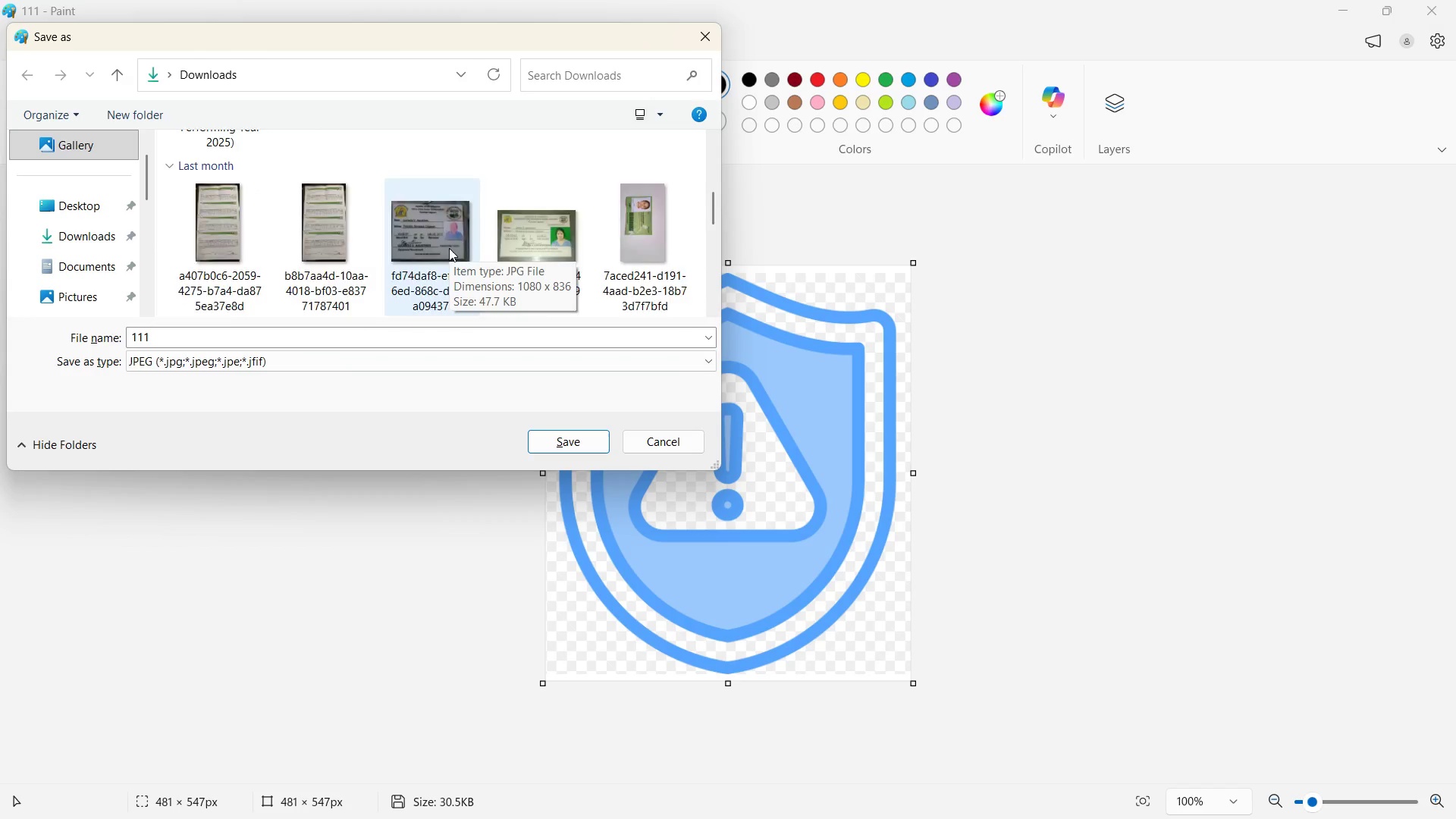 
scroll: coordinate [461, 239], scroll_direction: up, amount: 12.0
 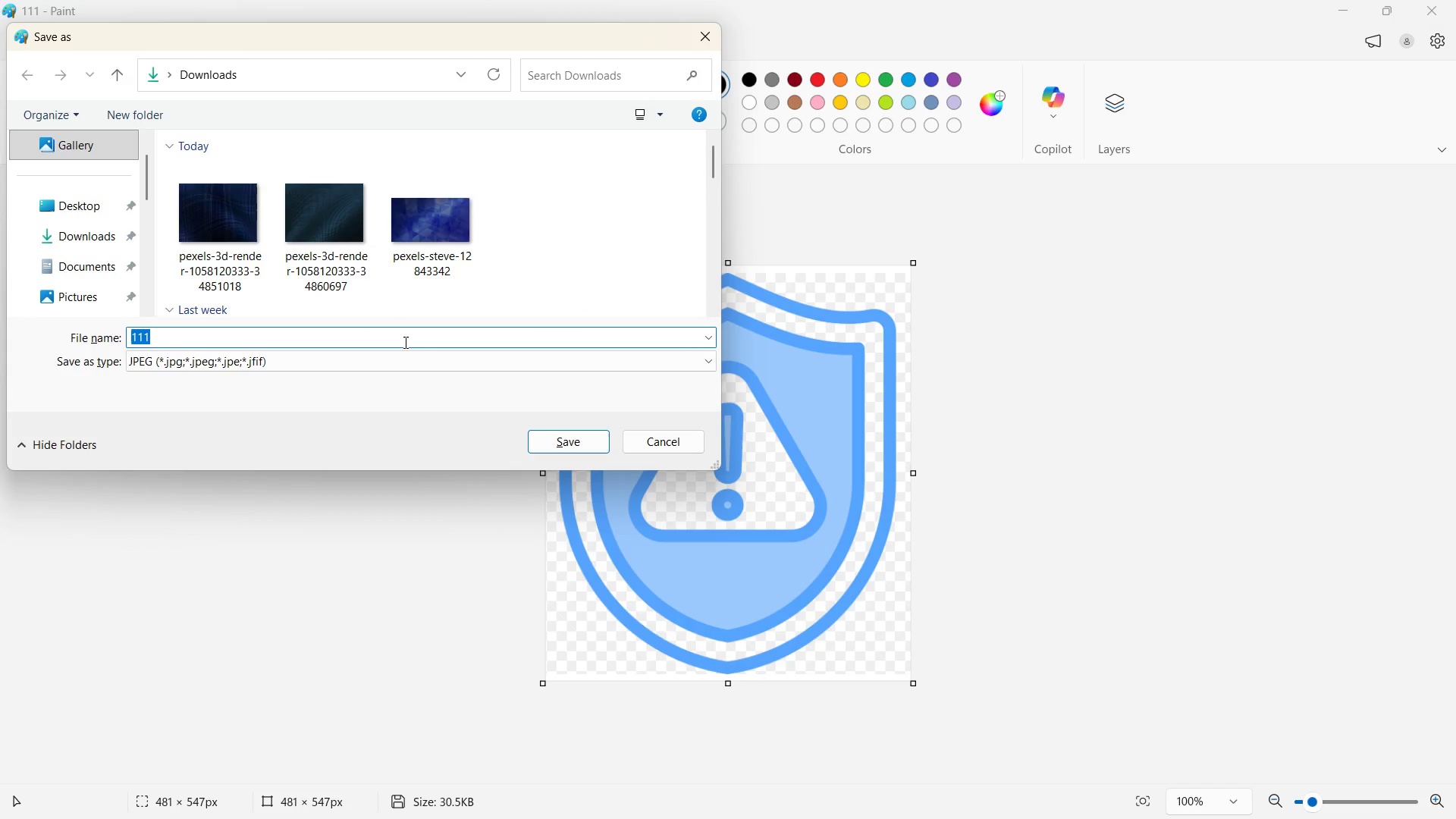 
left_click([598, 453])
 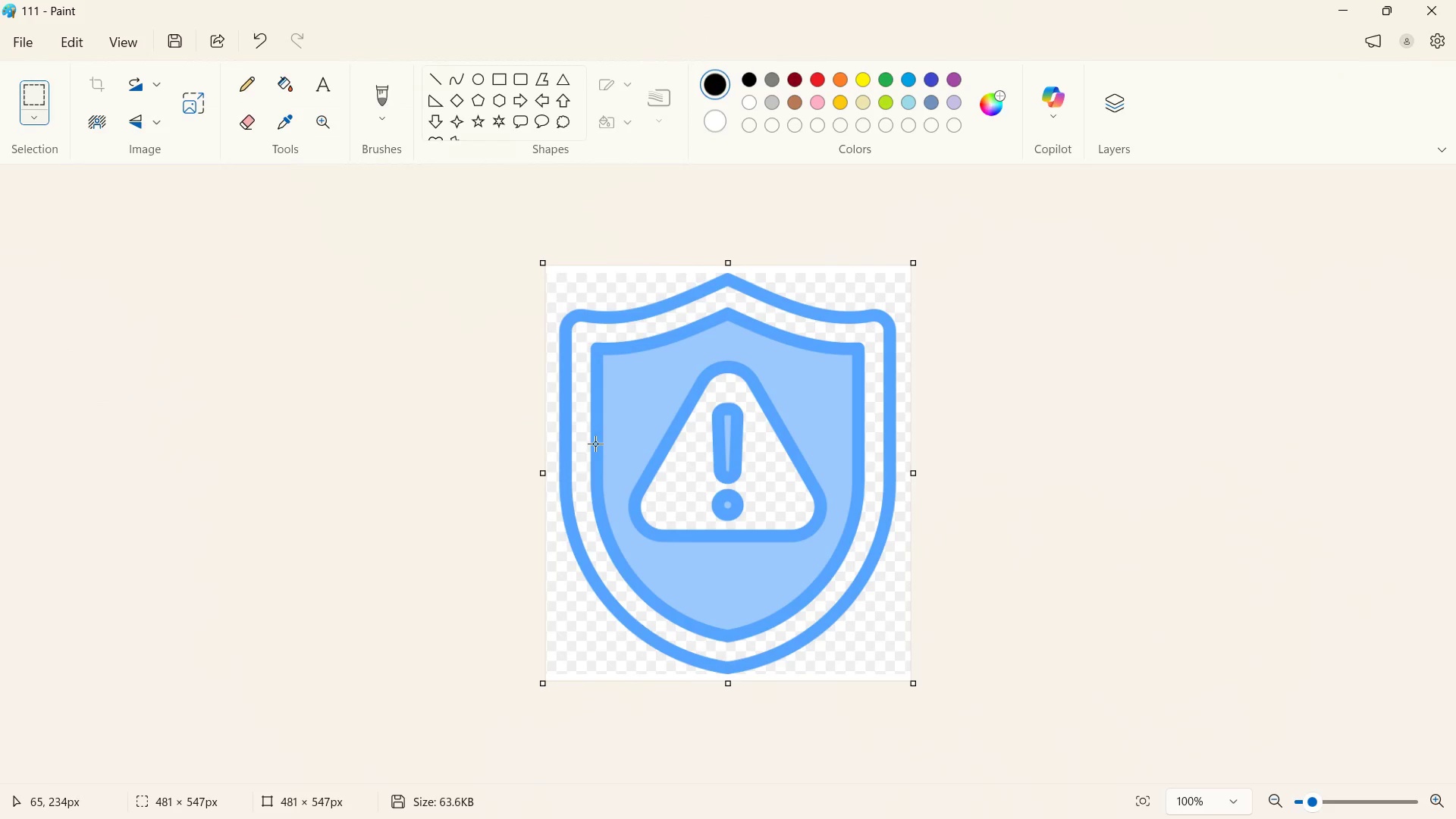 
key(Alt+Tab)
 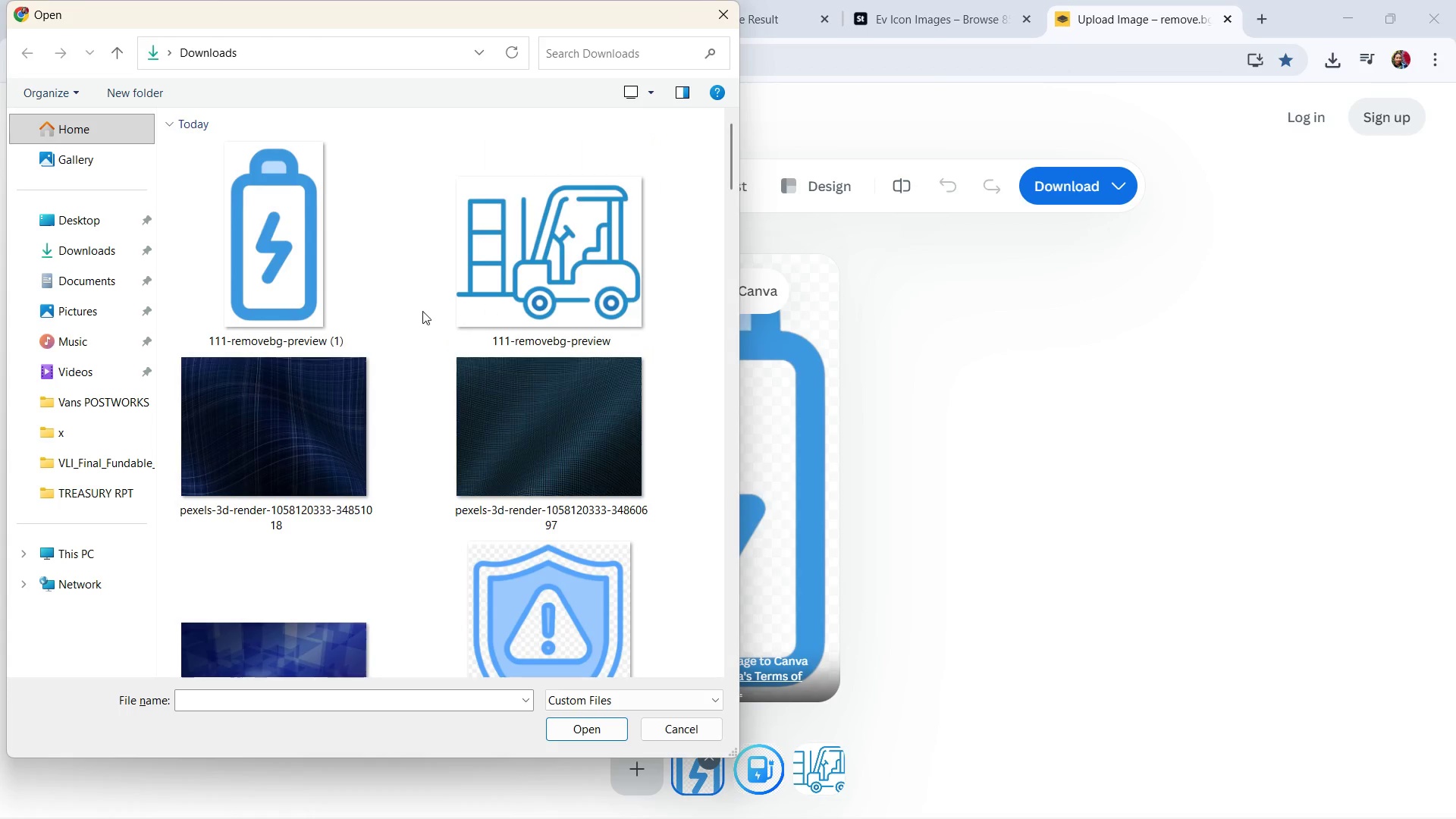 
double_click([585, 570])
 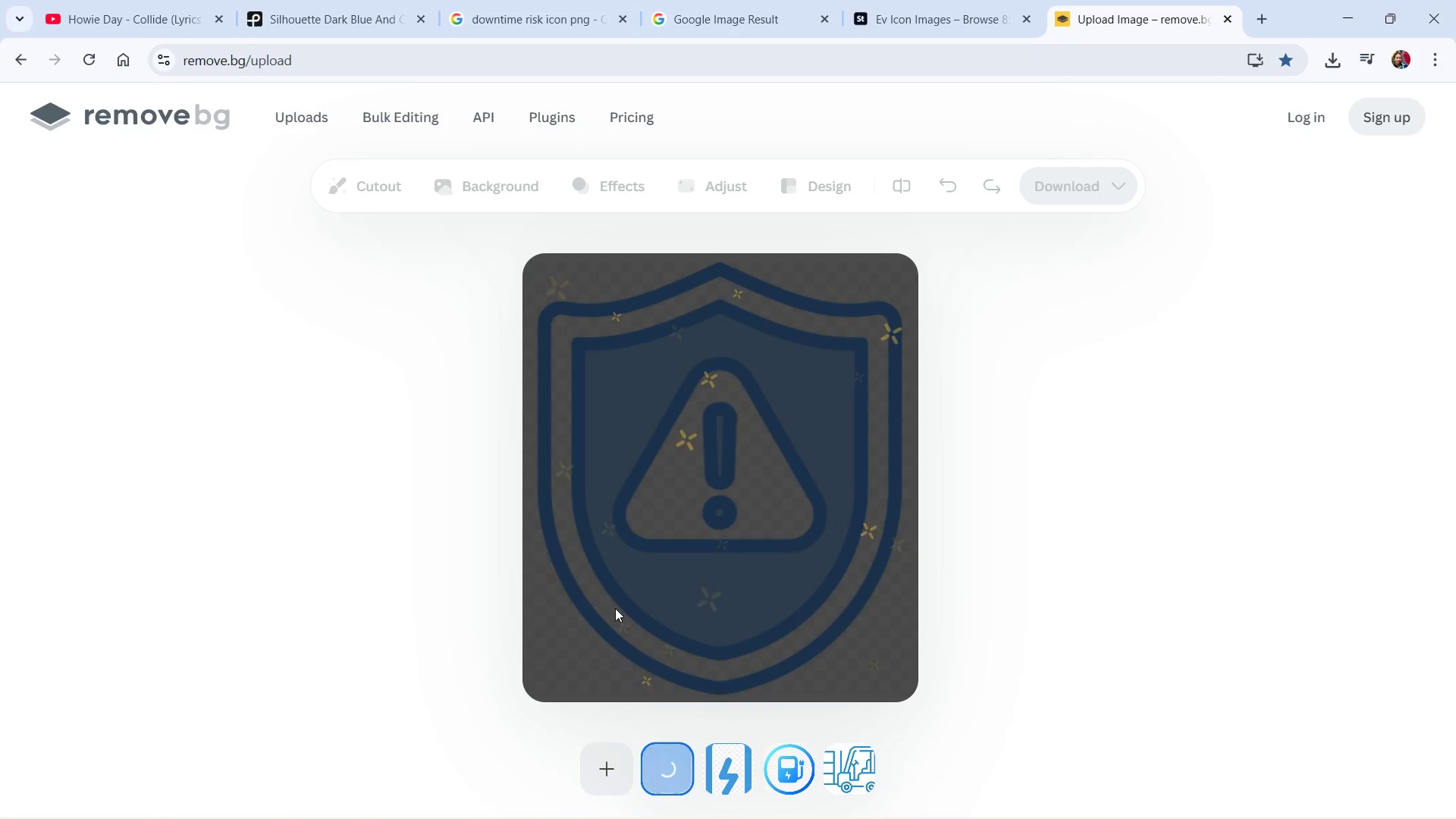 
wait(5.59)
 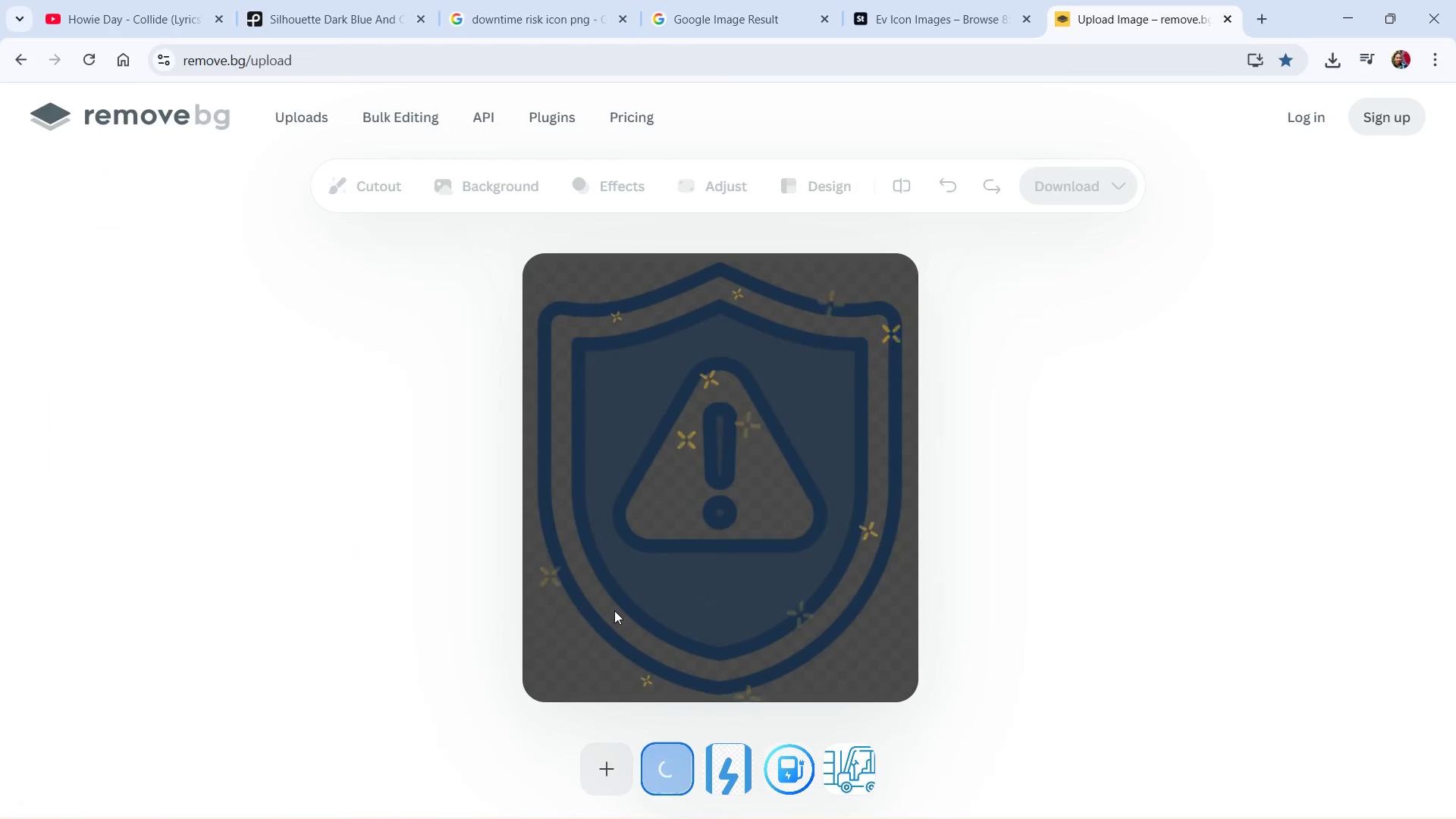 
key(Alt+Tab)
 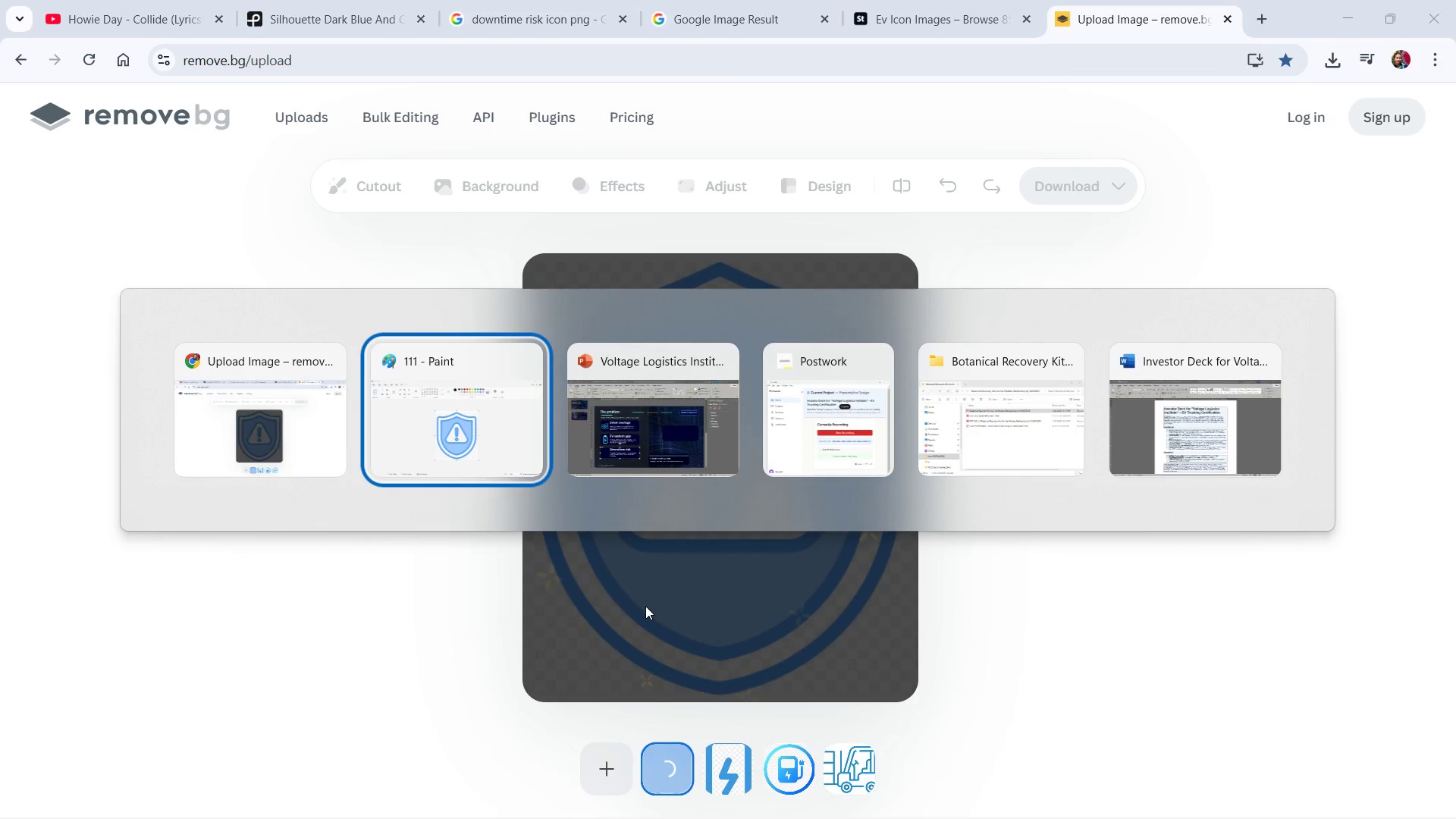 
key(Alt+Tab)
 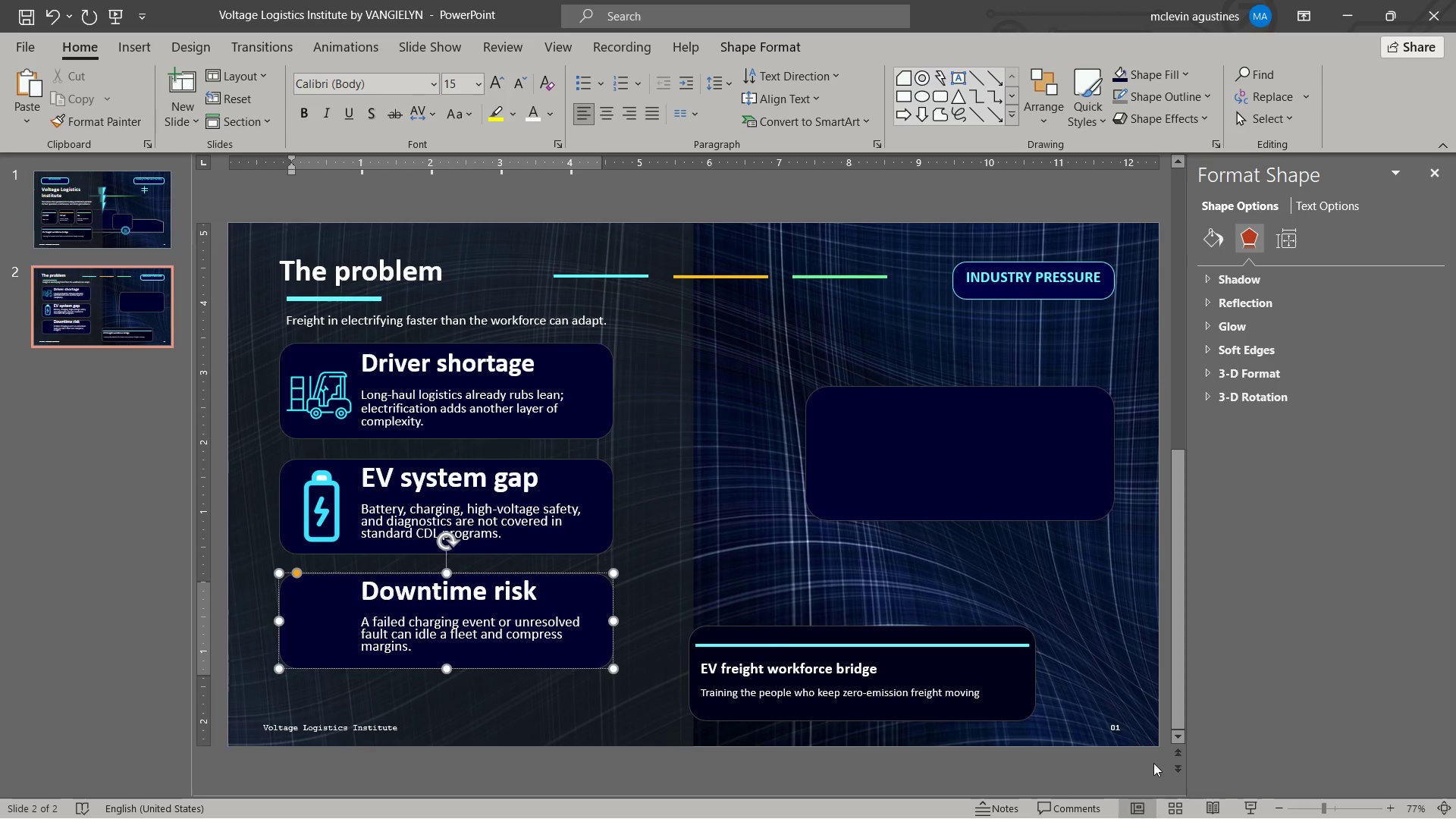 
left_click([1115, 726])
 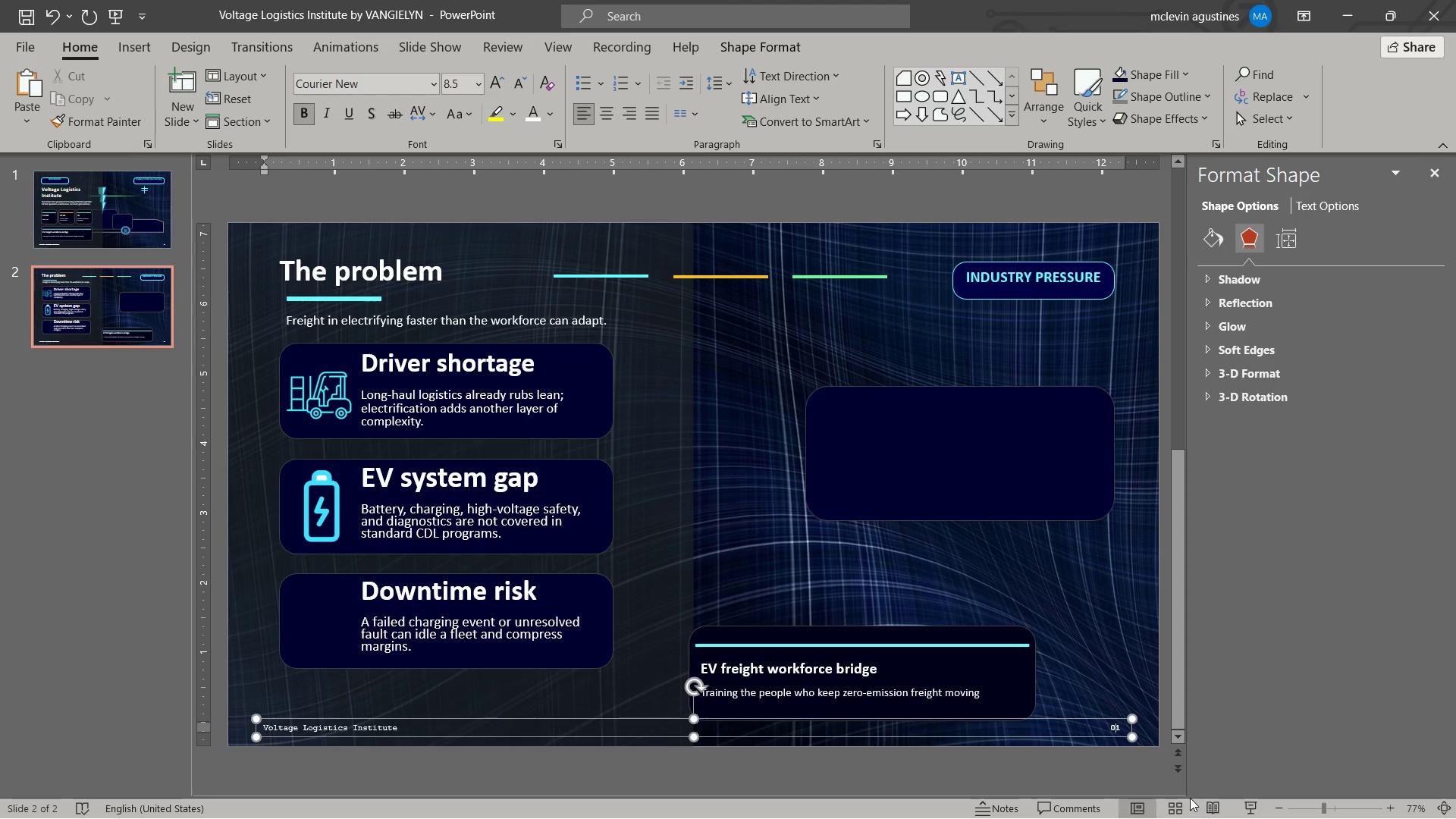 
key(Shift+ArrowRight)
 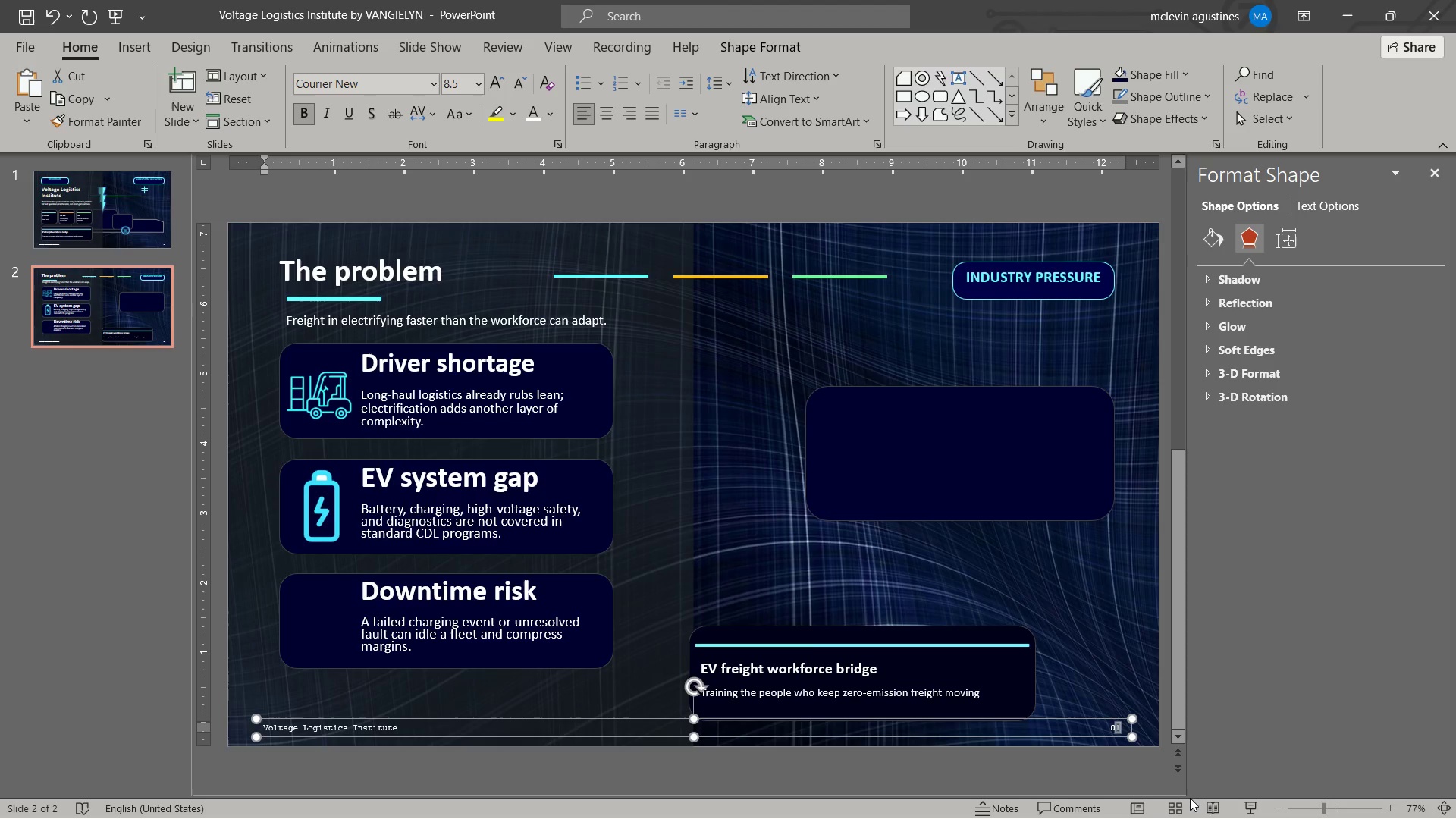 
key(Numpad2)
 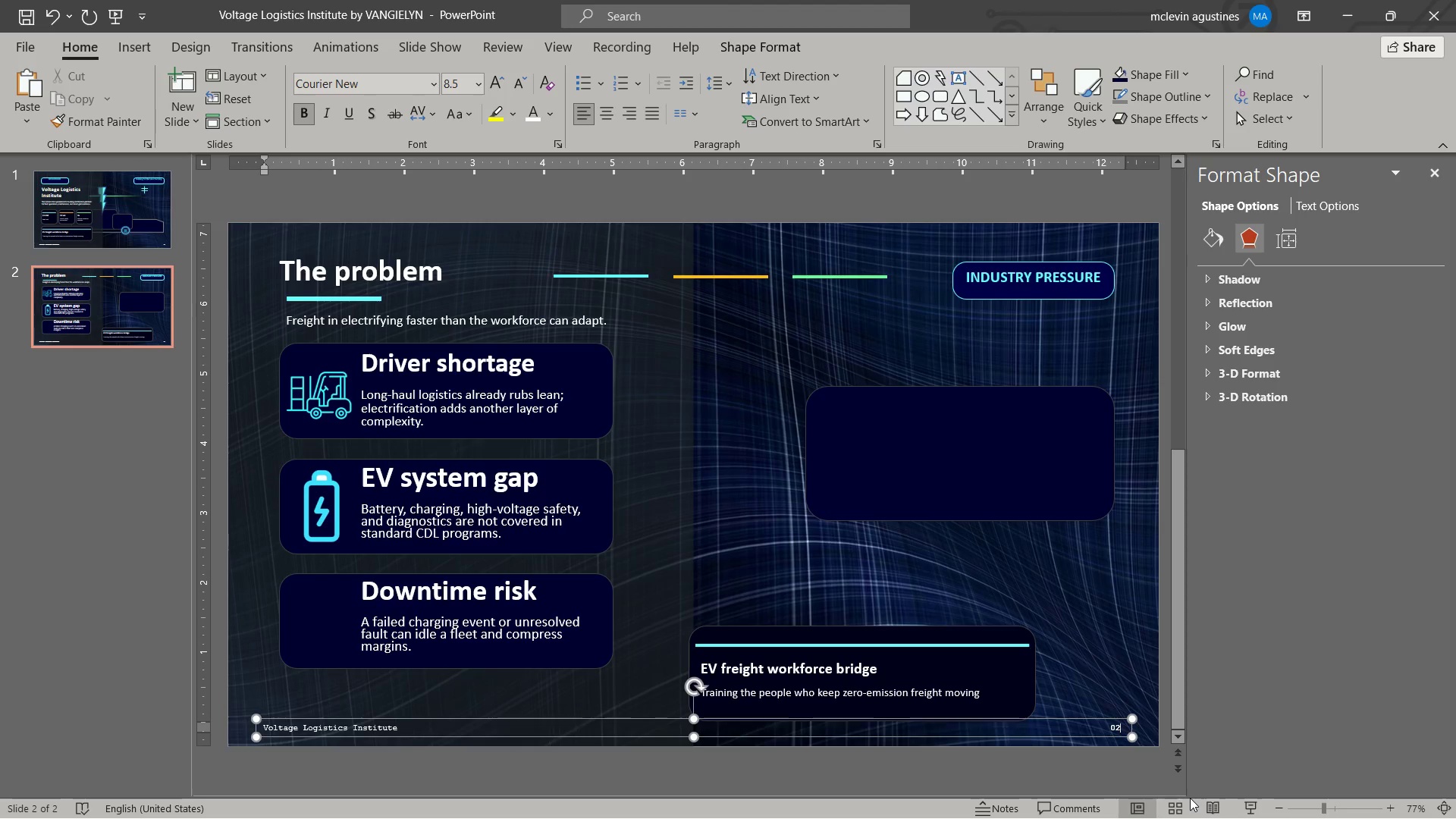 
key(Escape)
 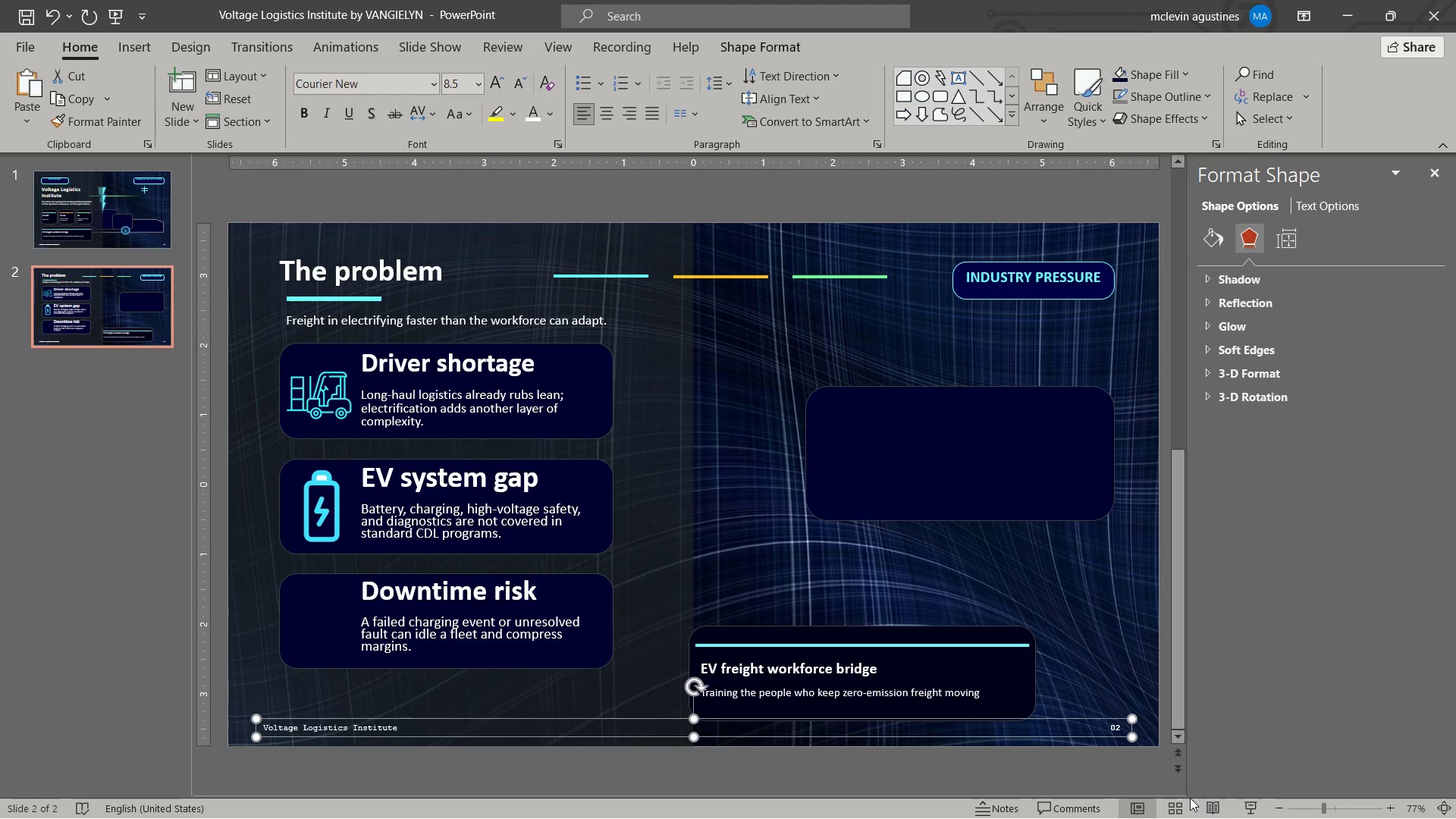 
key(Escape)
 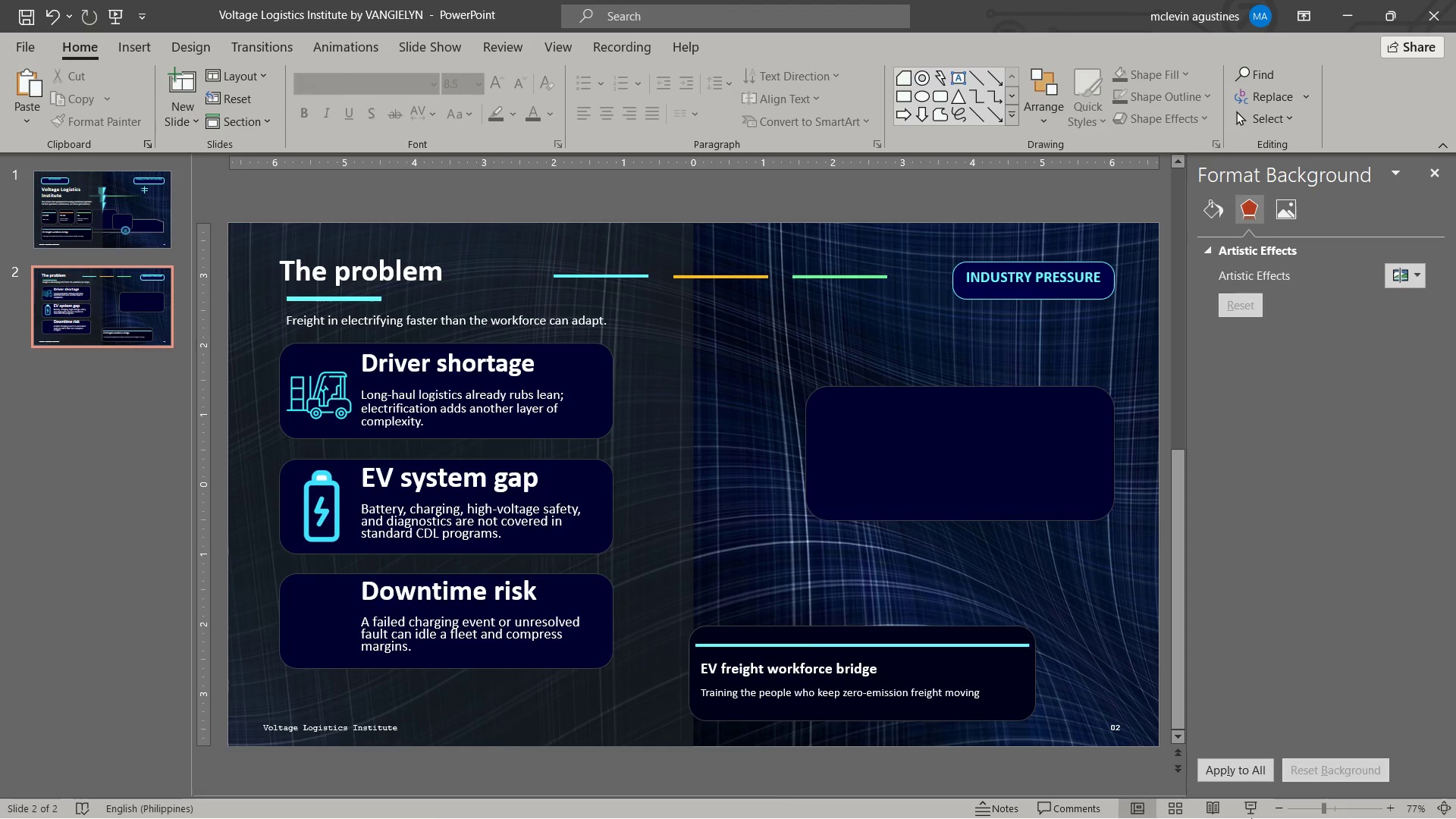 
key(Control+S)
 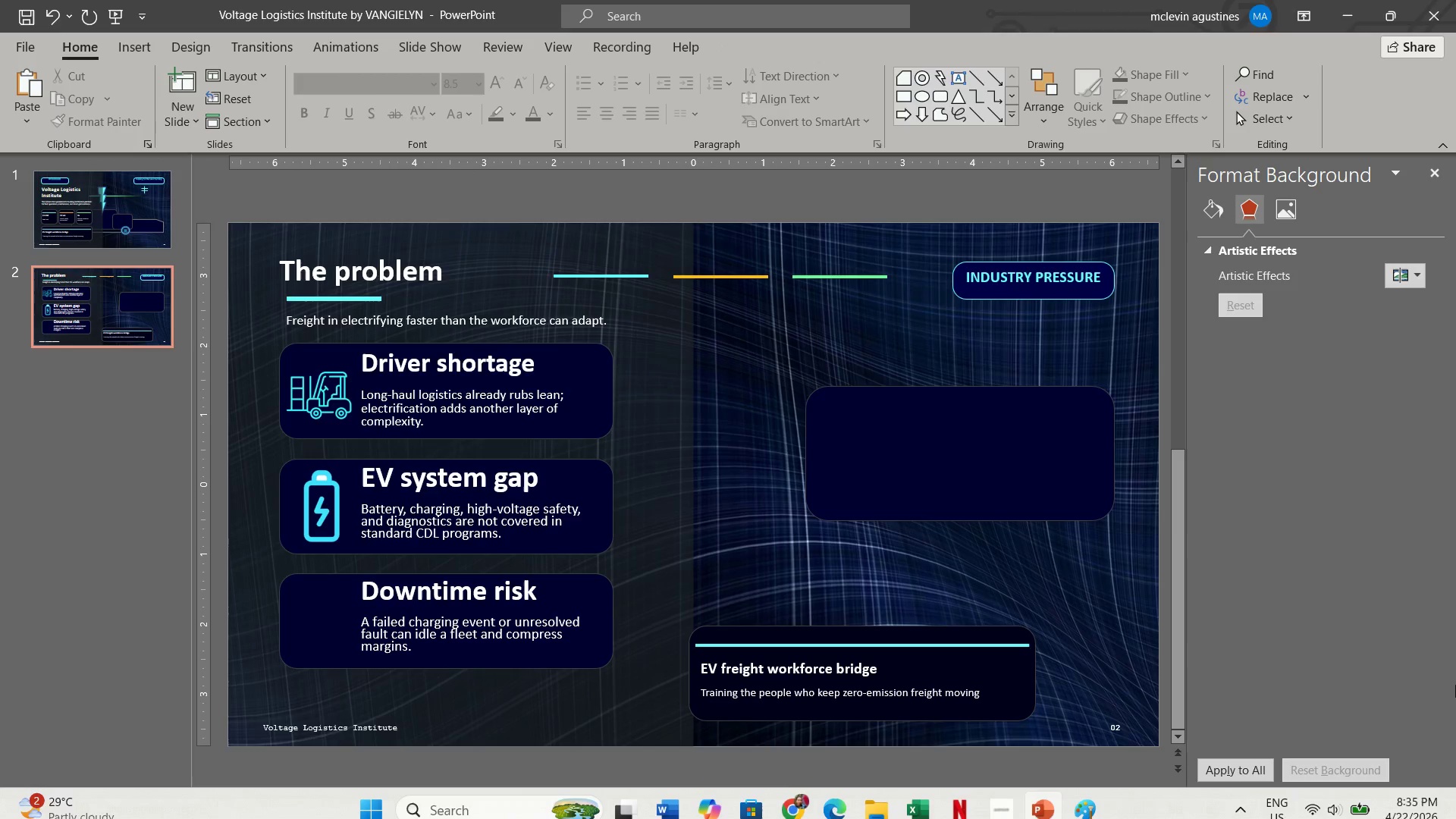 
key(Alt+Tab)
 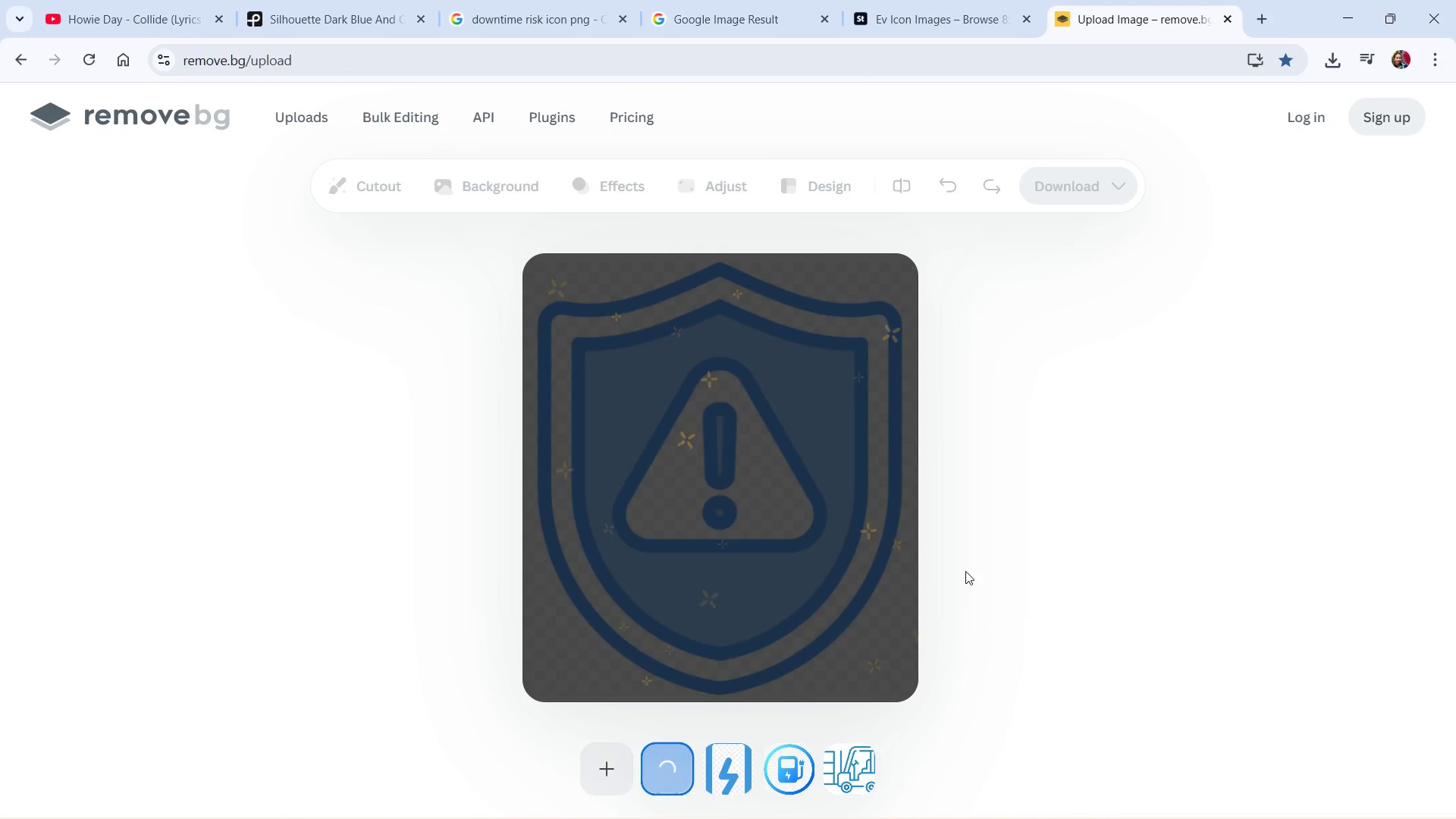 
key(Alt+Tab)
 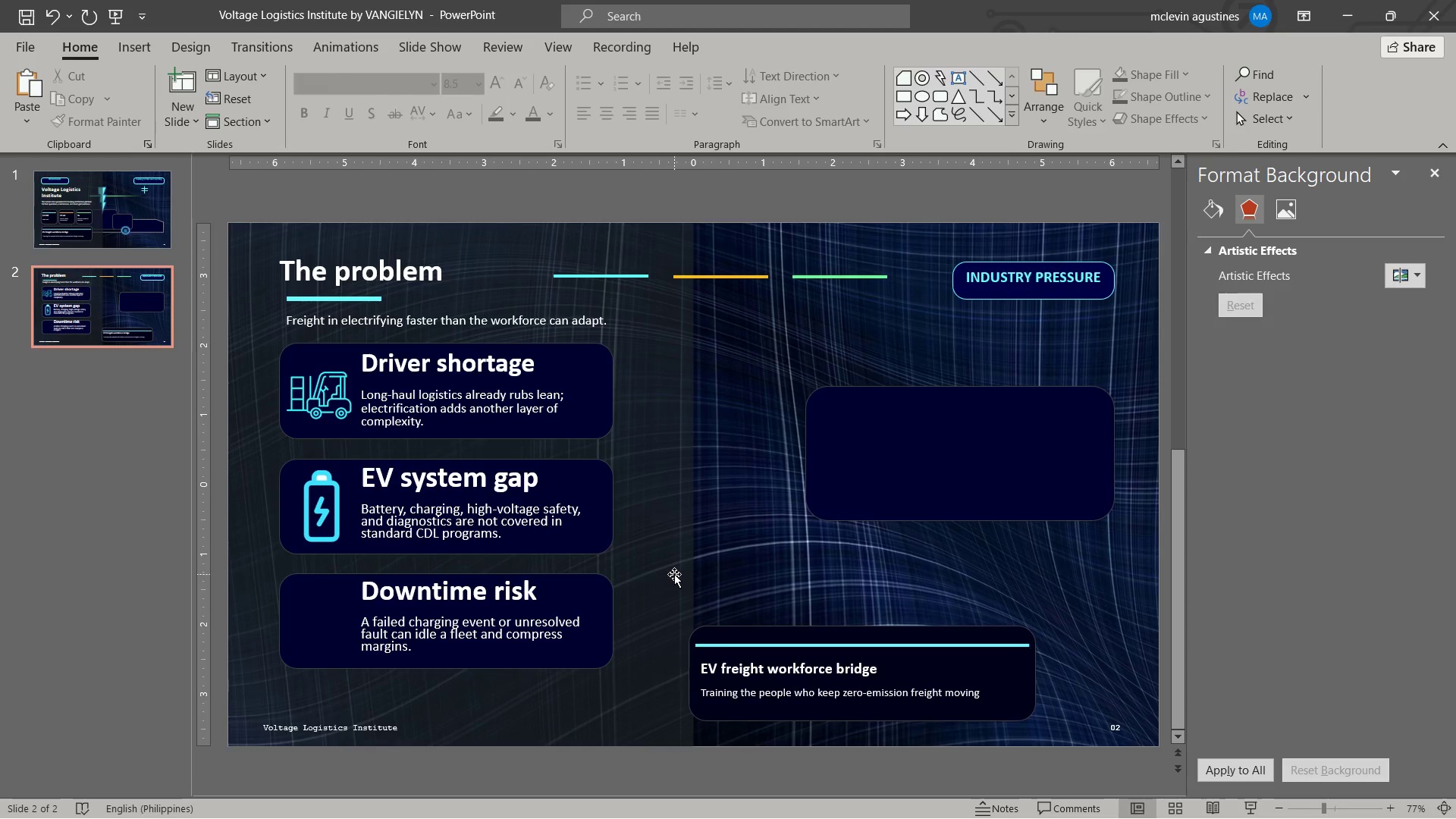 
wait(14.81)
 